 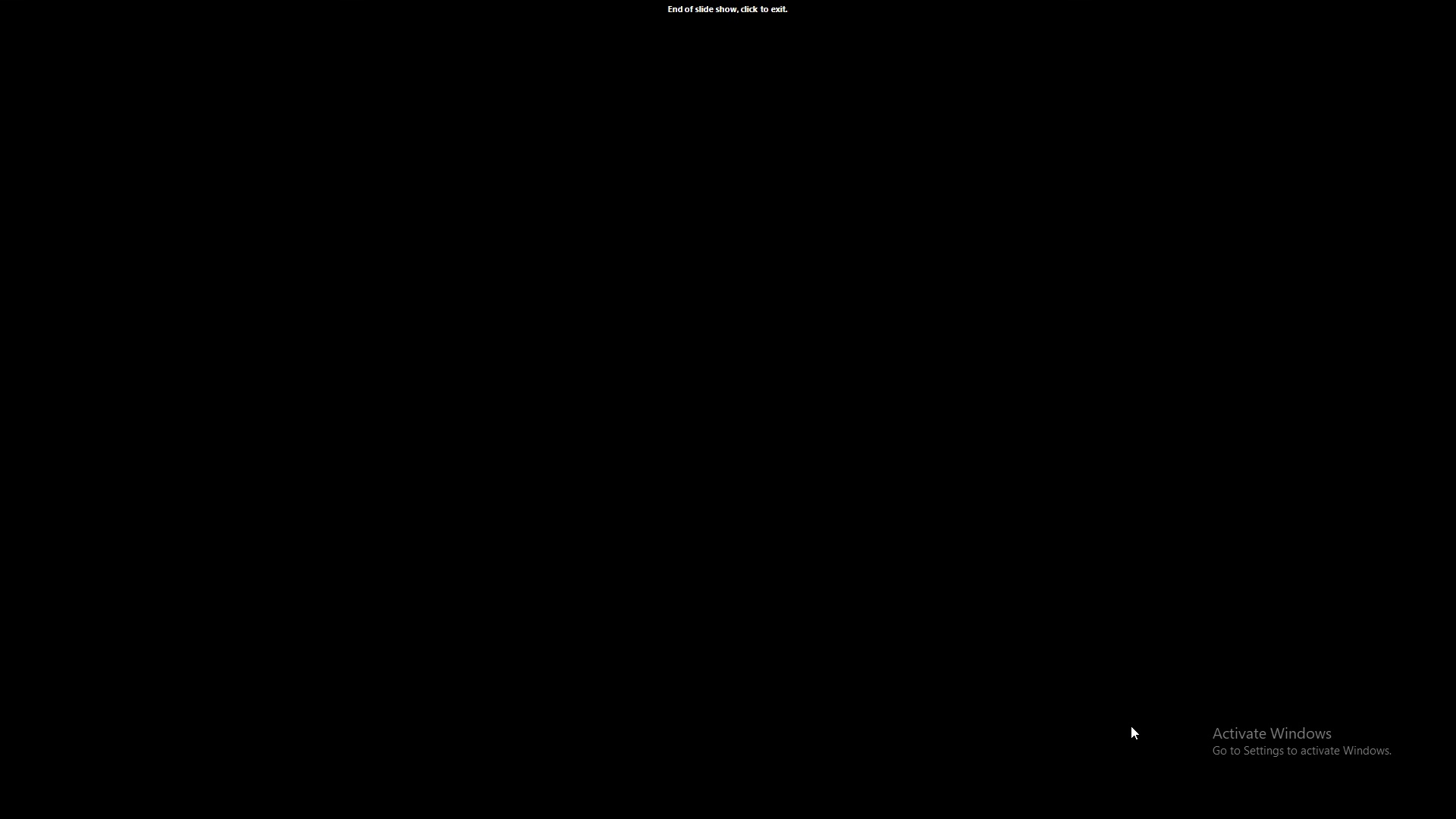 
key(ArrowRight)
 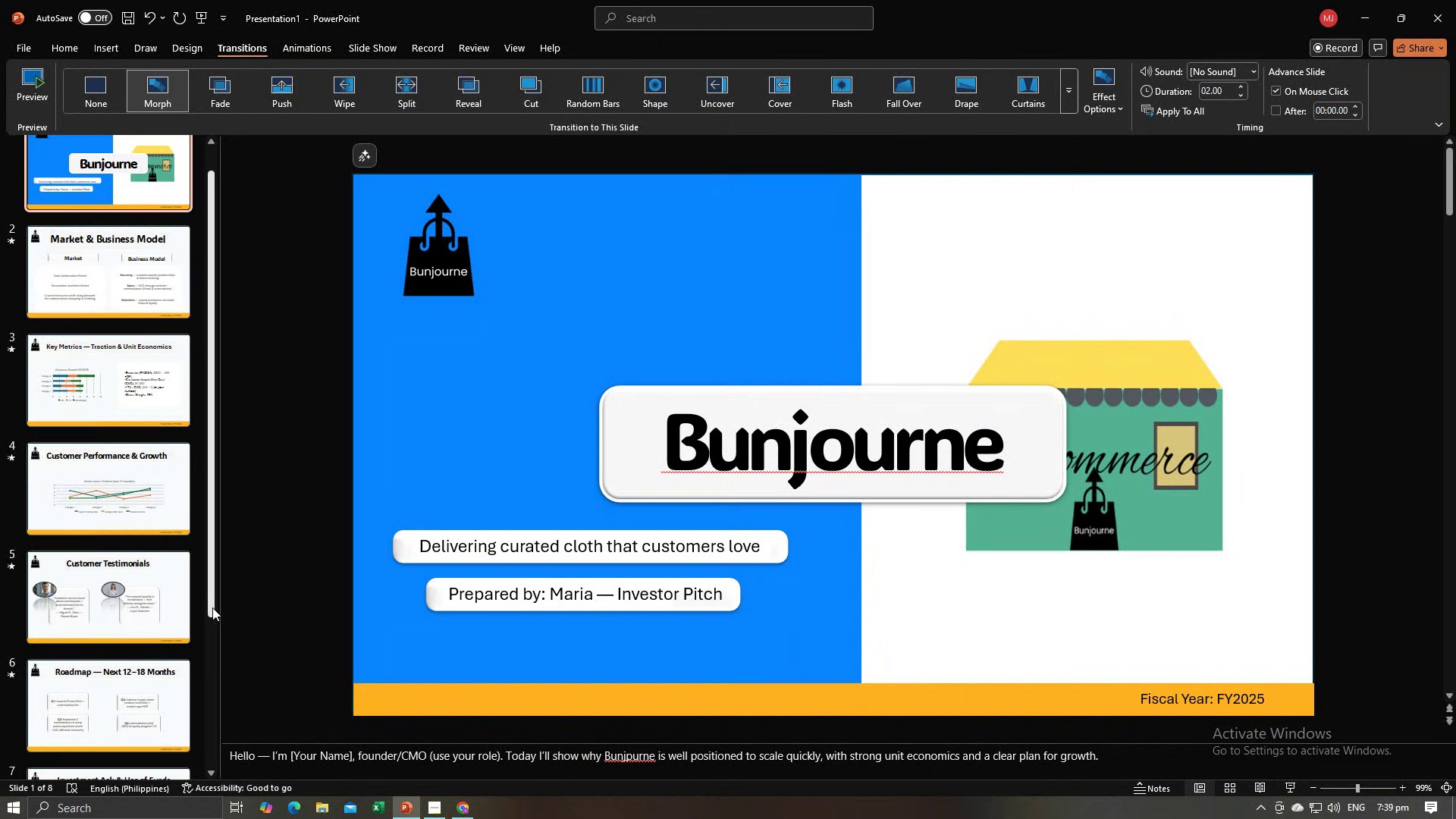 
scroll: coordinate [155, 580], scroll_direction: up, amount: 6.0
 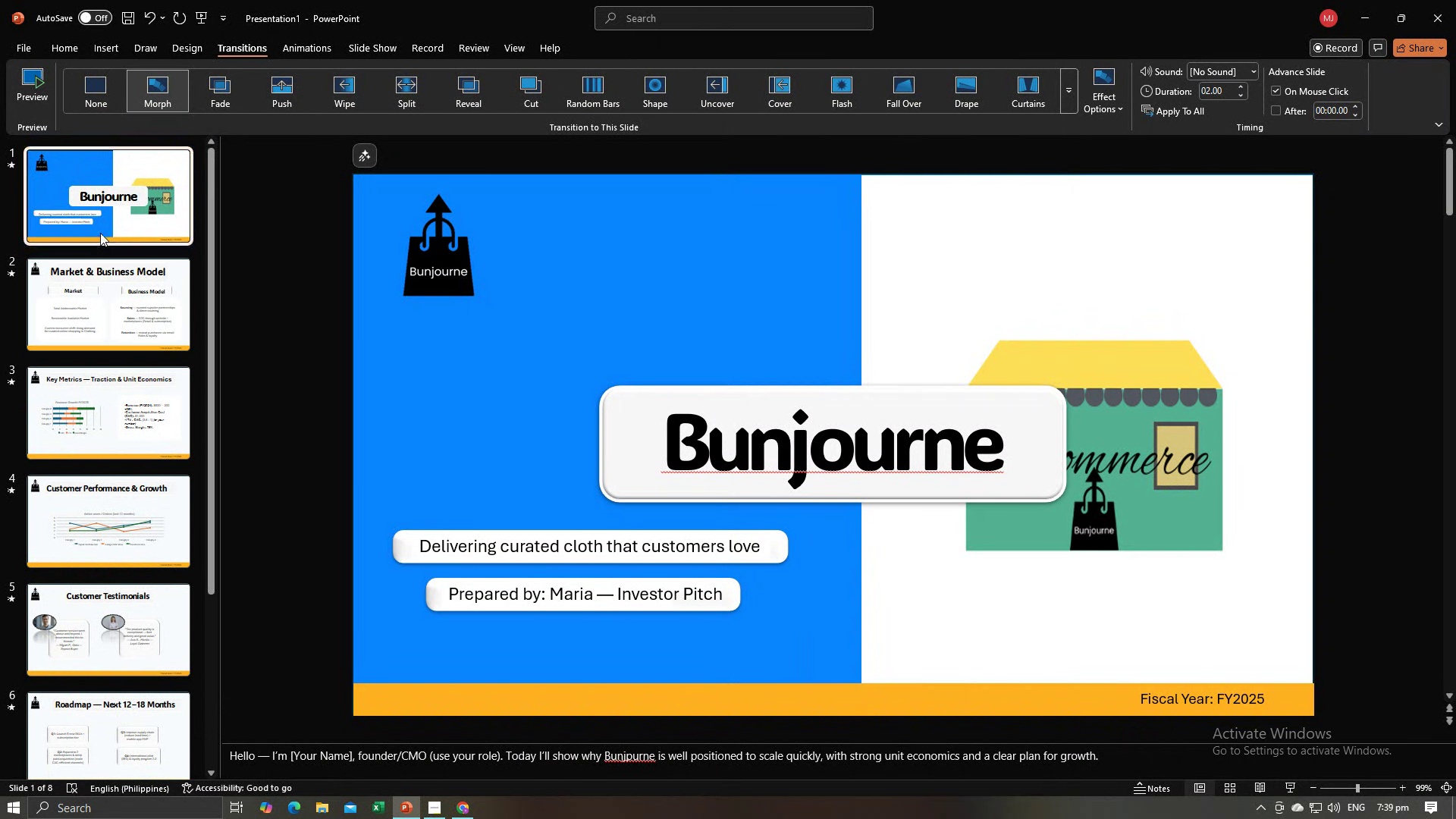 
left_click([100, 233])
 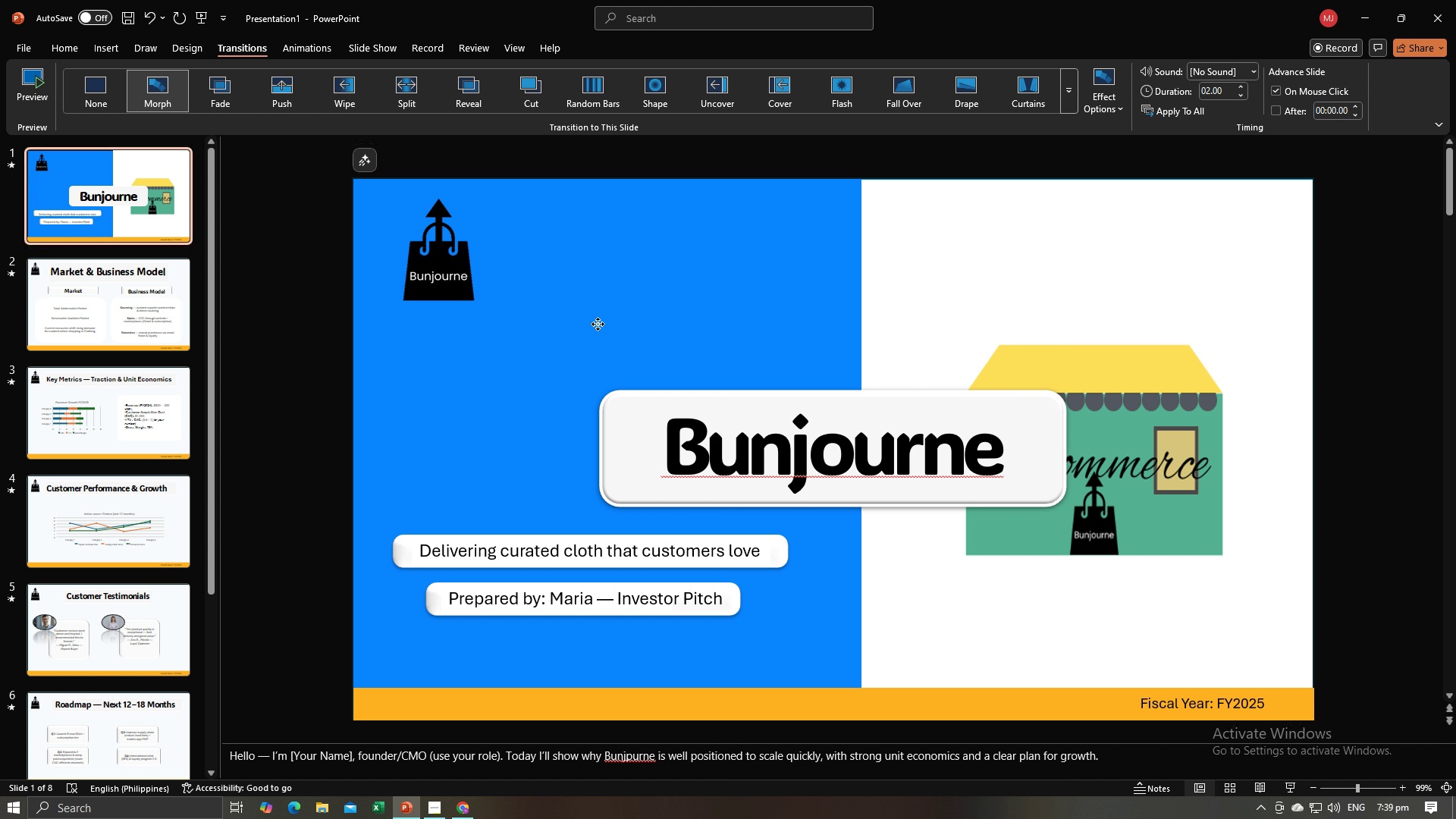 
left_click([598, 324])
 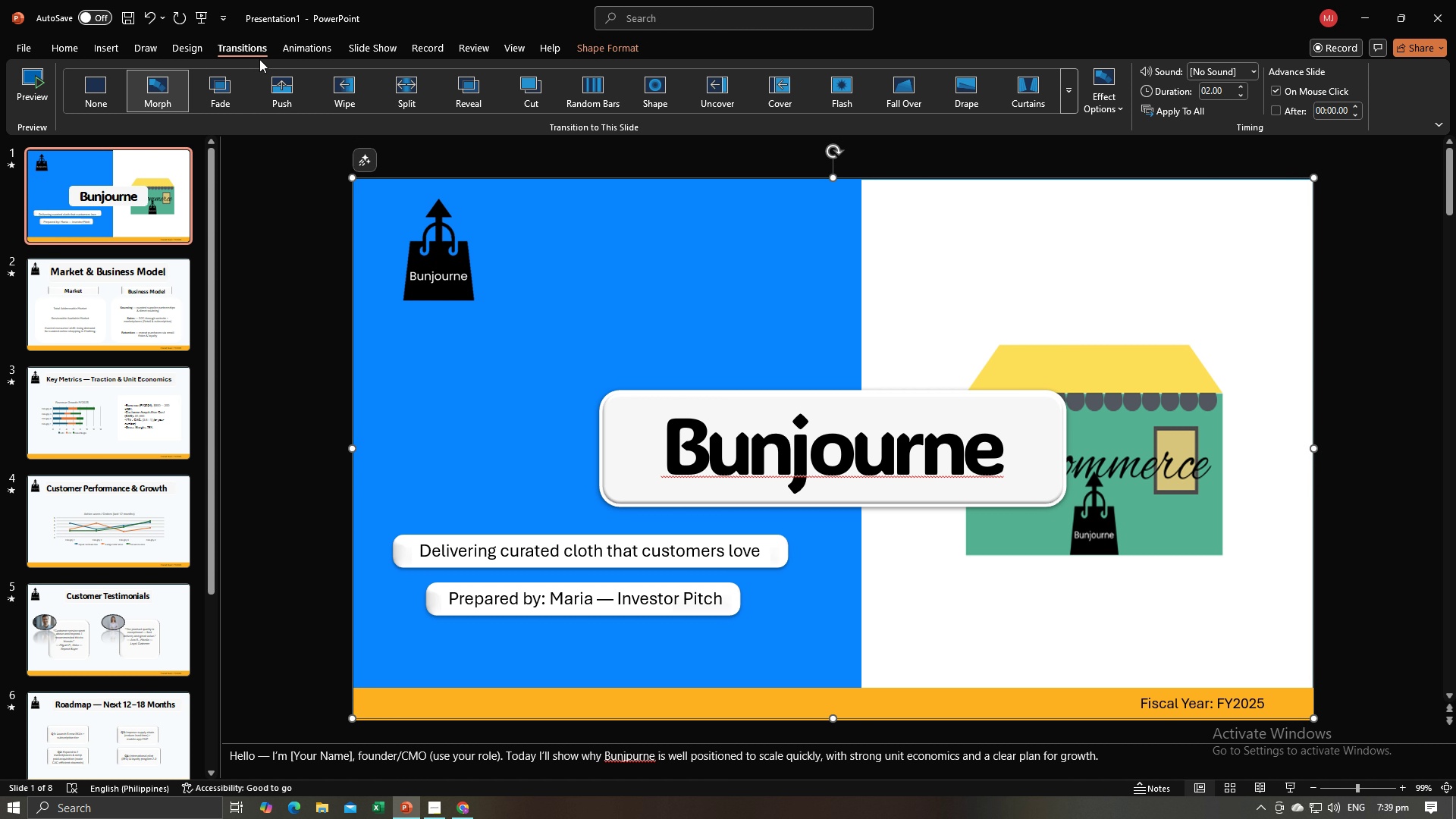 
left_click([296, 49])
 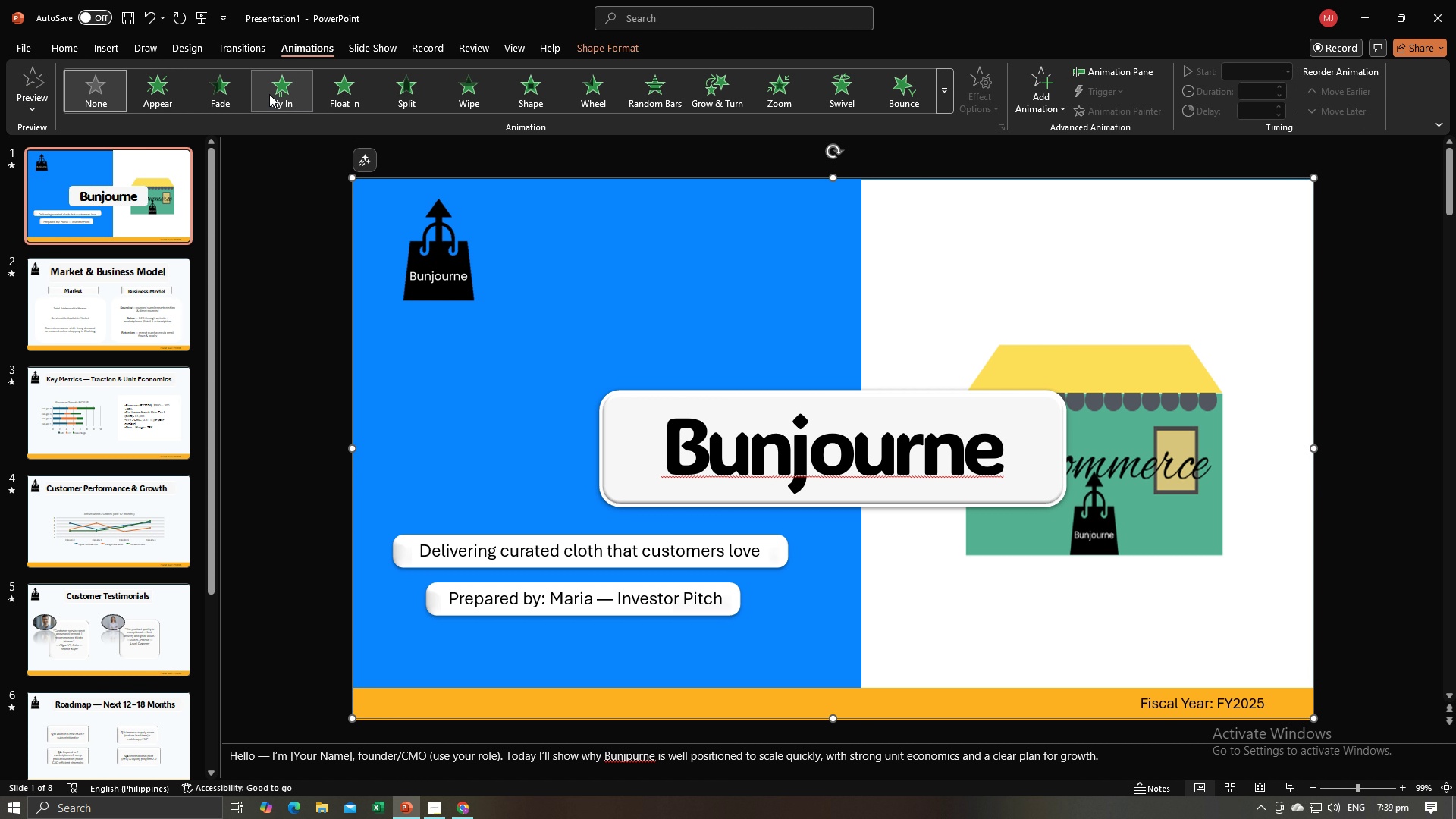 
left_click([275, 93])
 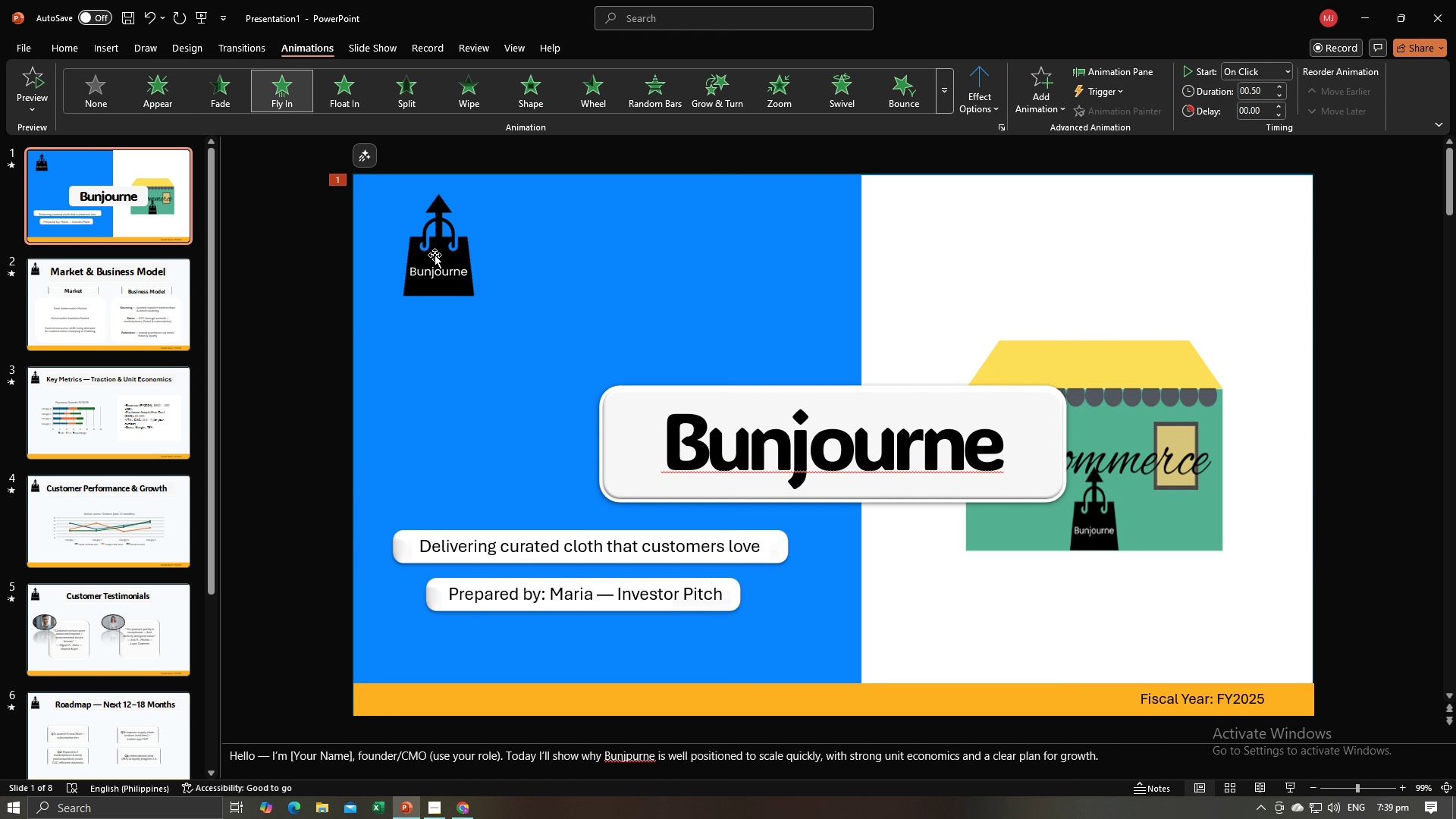 
left_click([435, 255])
 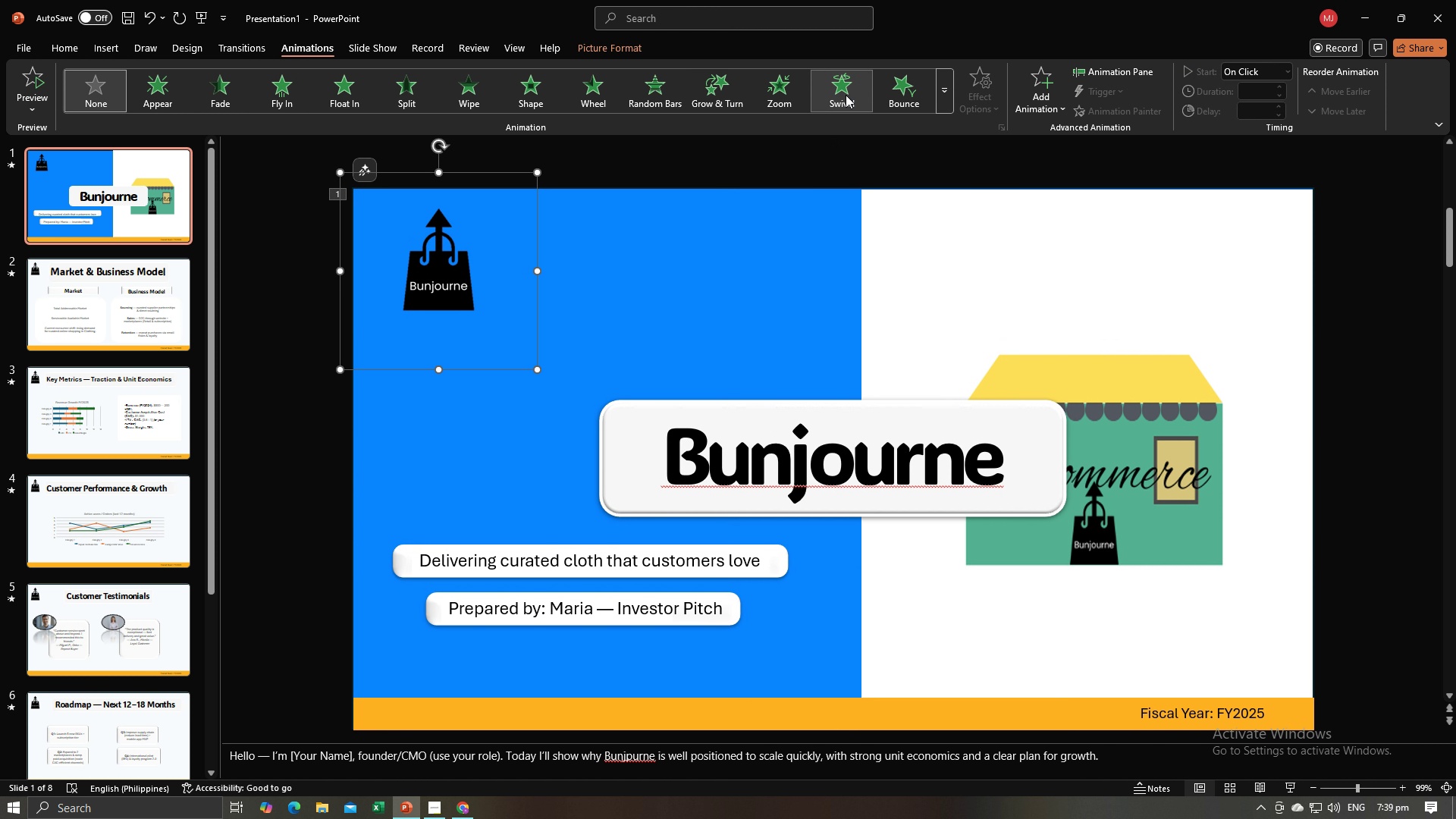 
left_click([916, 95])
 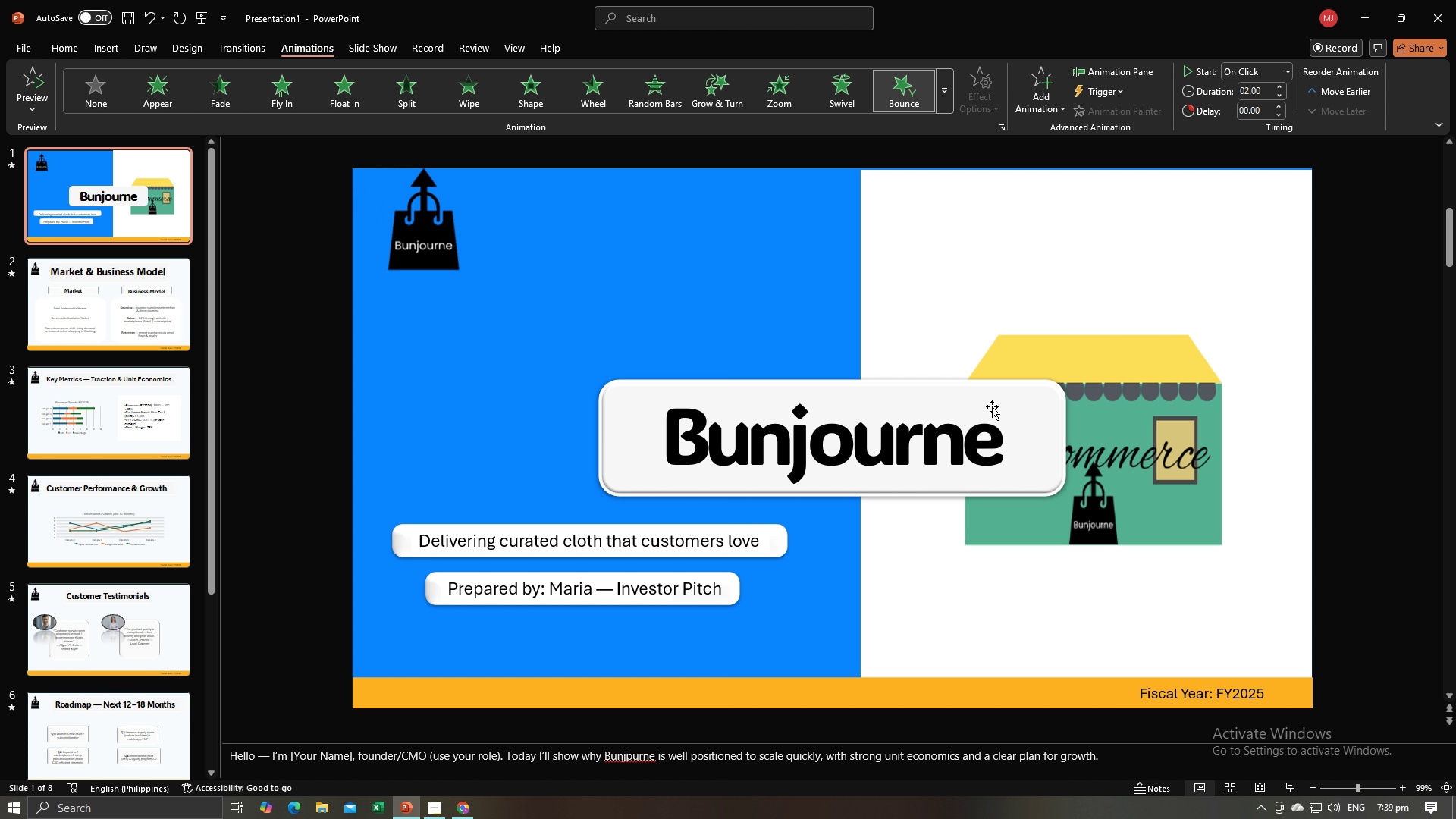 
left_click([1009, 399])
 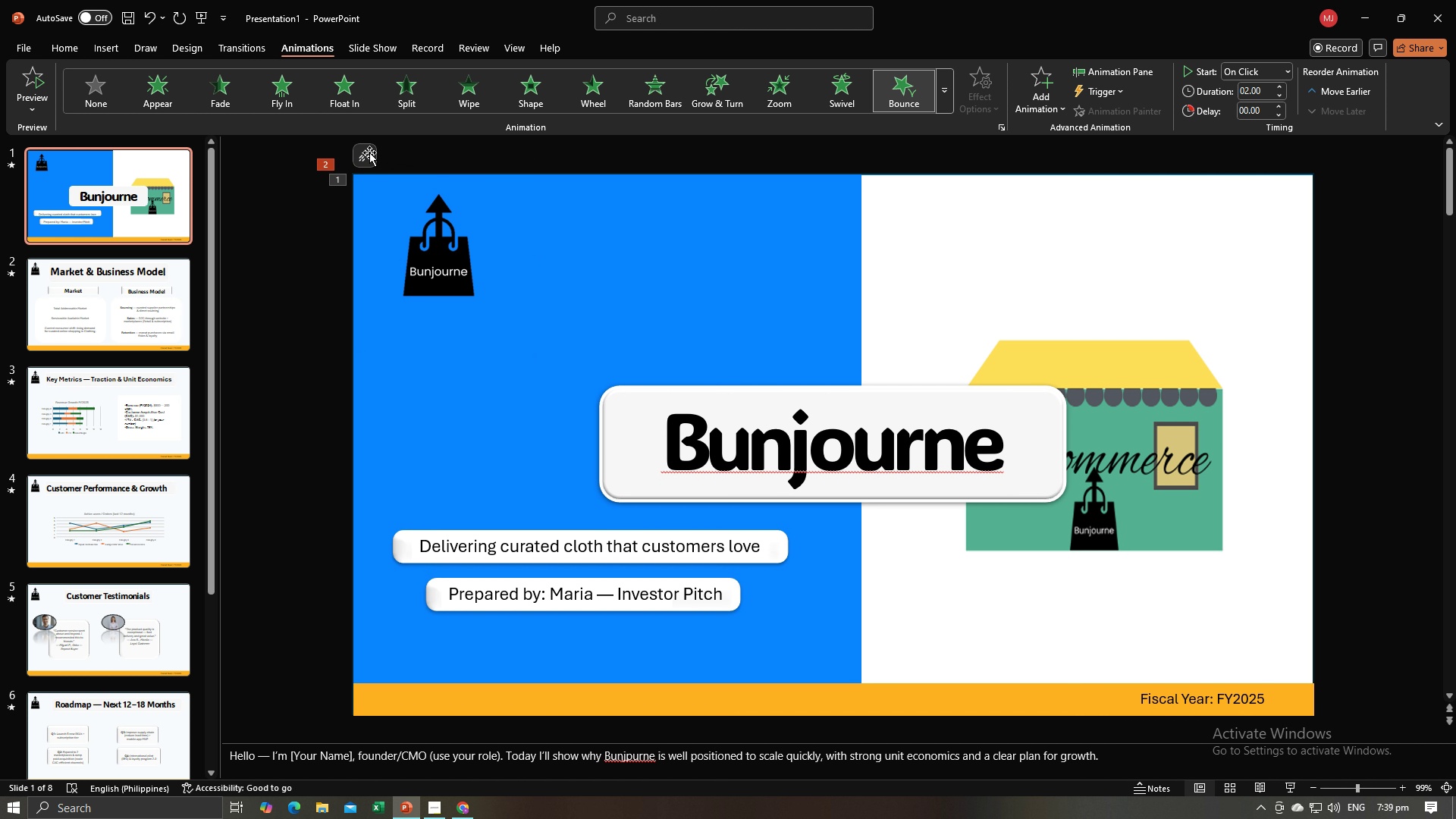 
left_click([283, 111])
 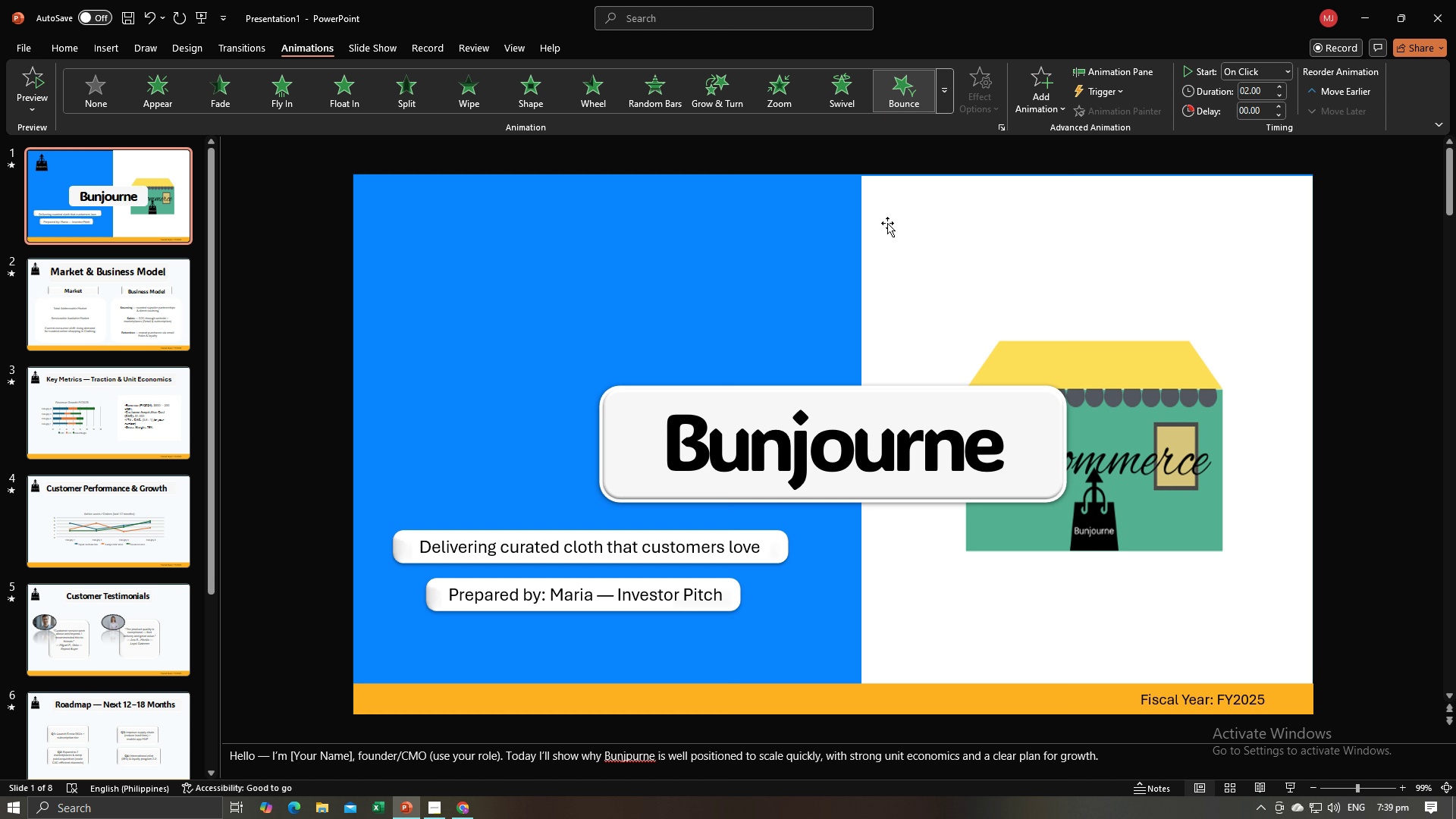 
left_click([1036, 415])
 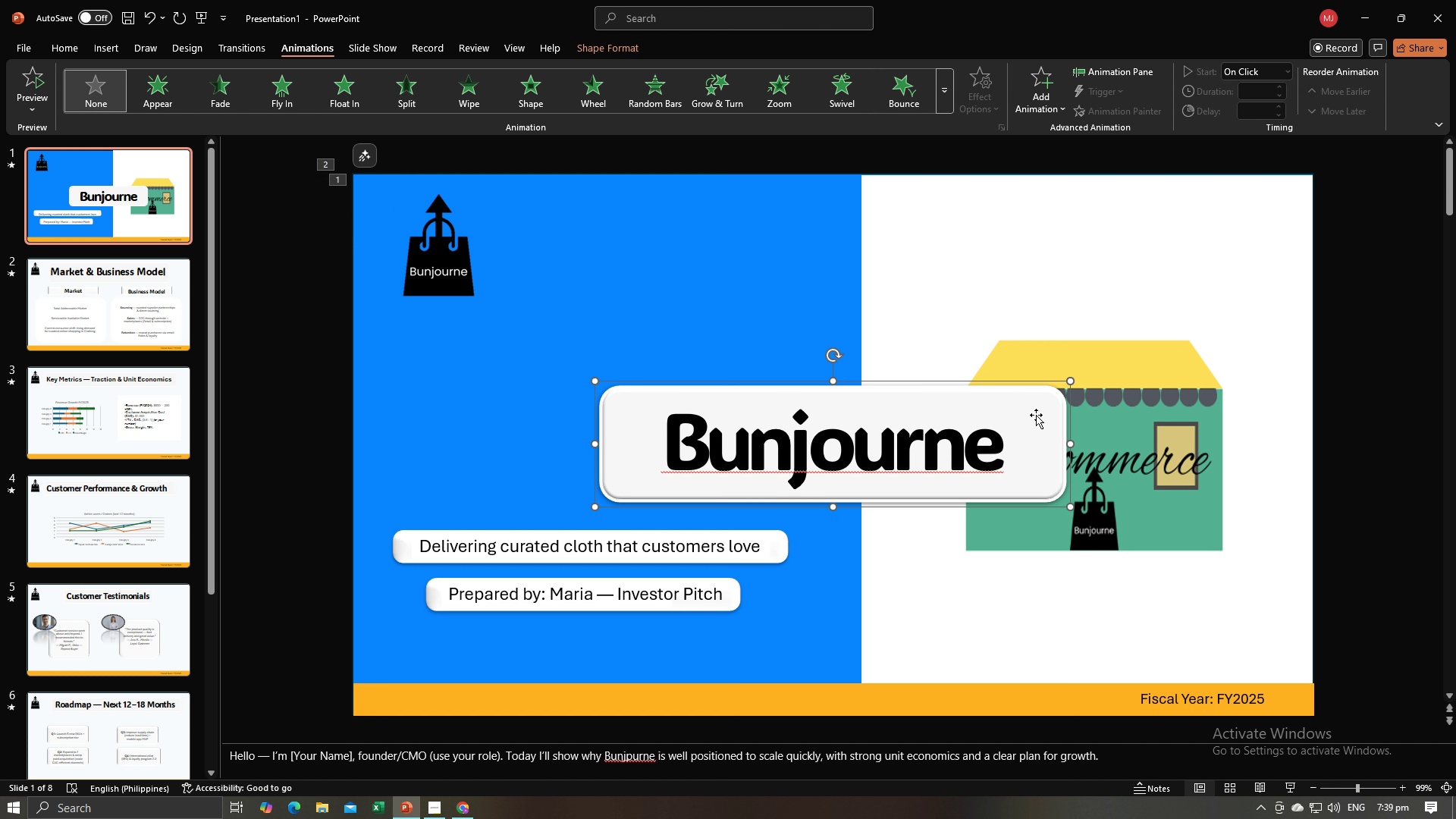 
left_click([1036, 415])
 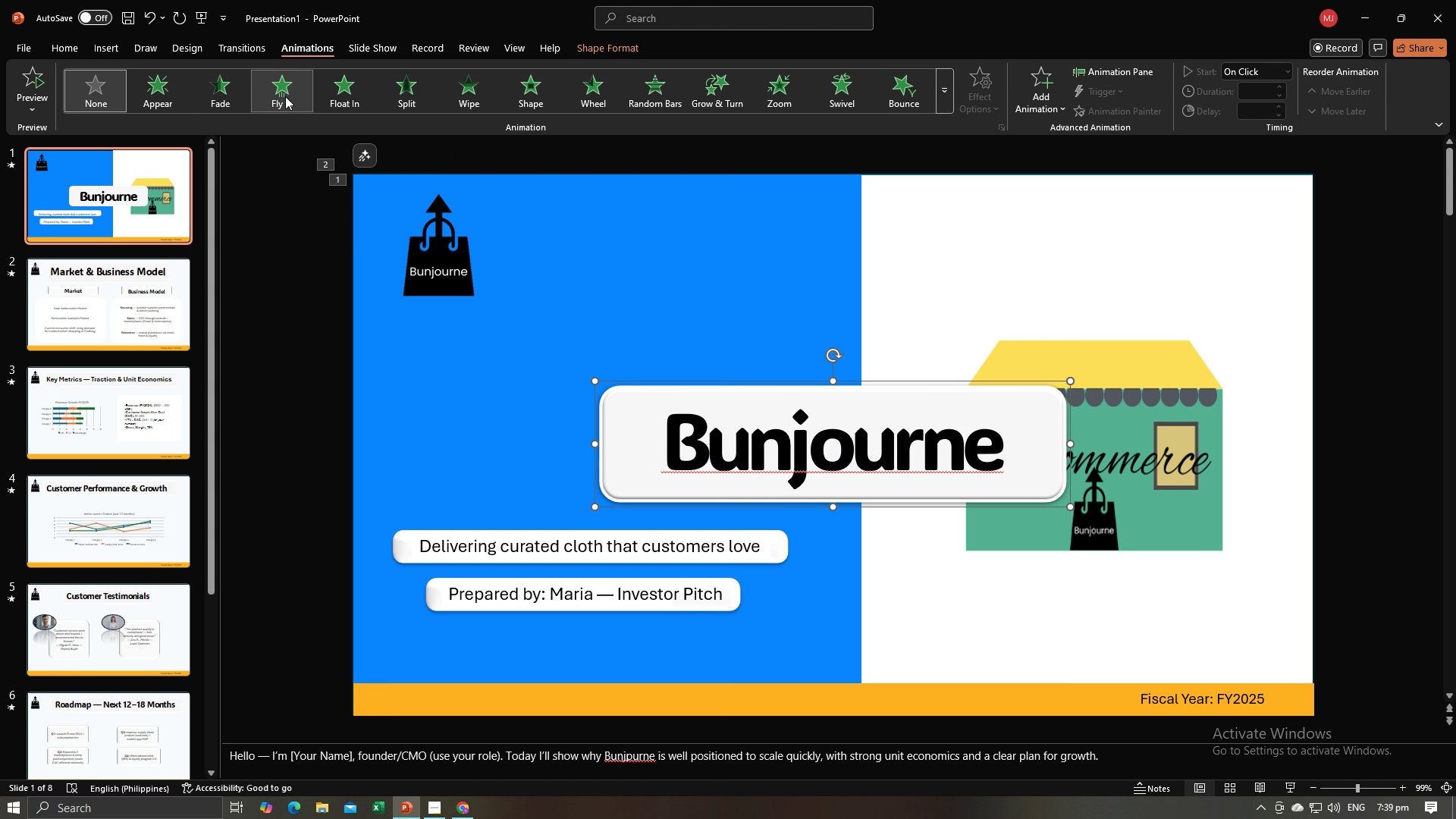 
left_click([285, 96])
 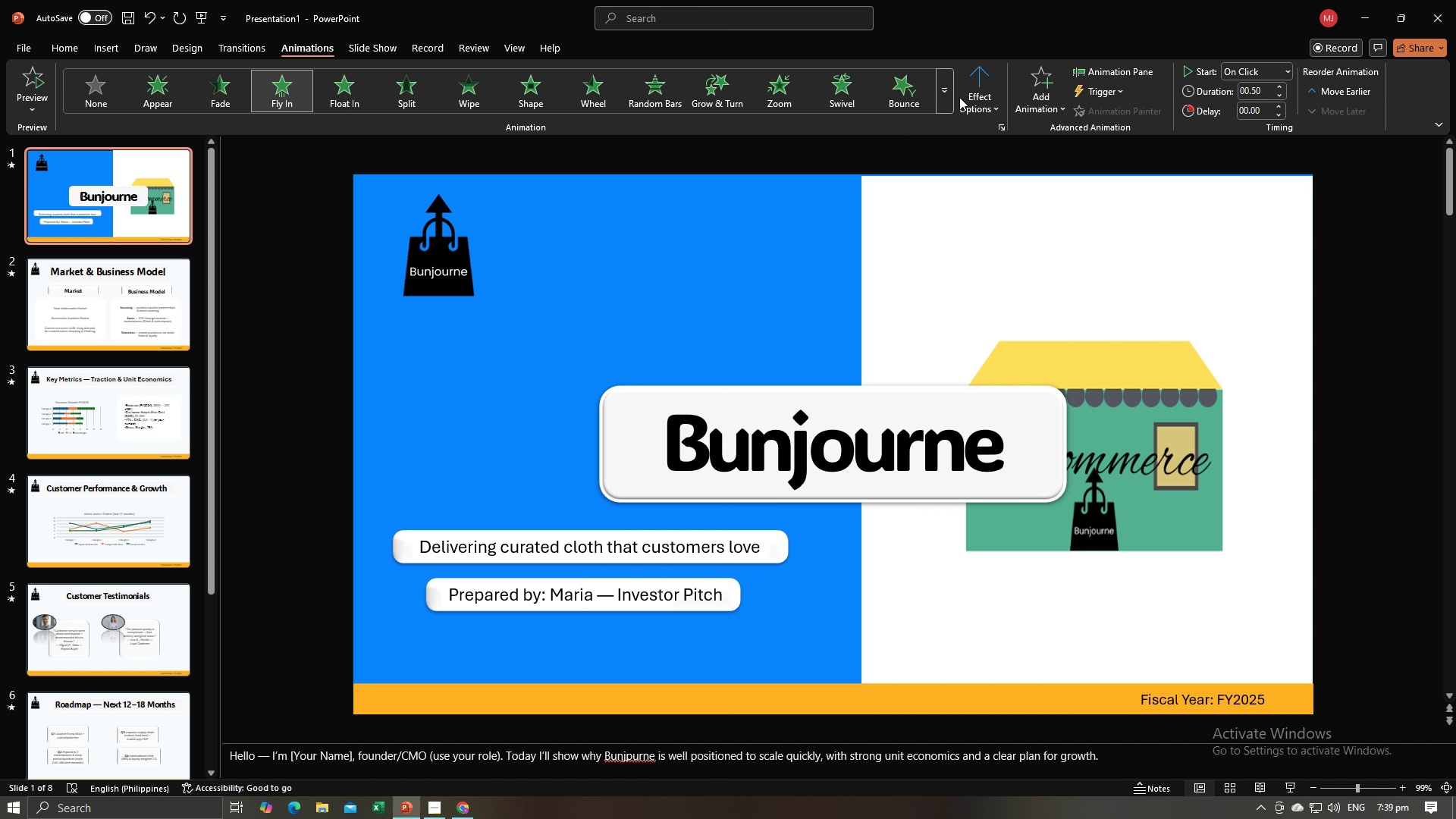 
left_click([968, 89])
 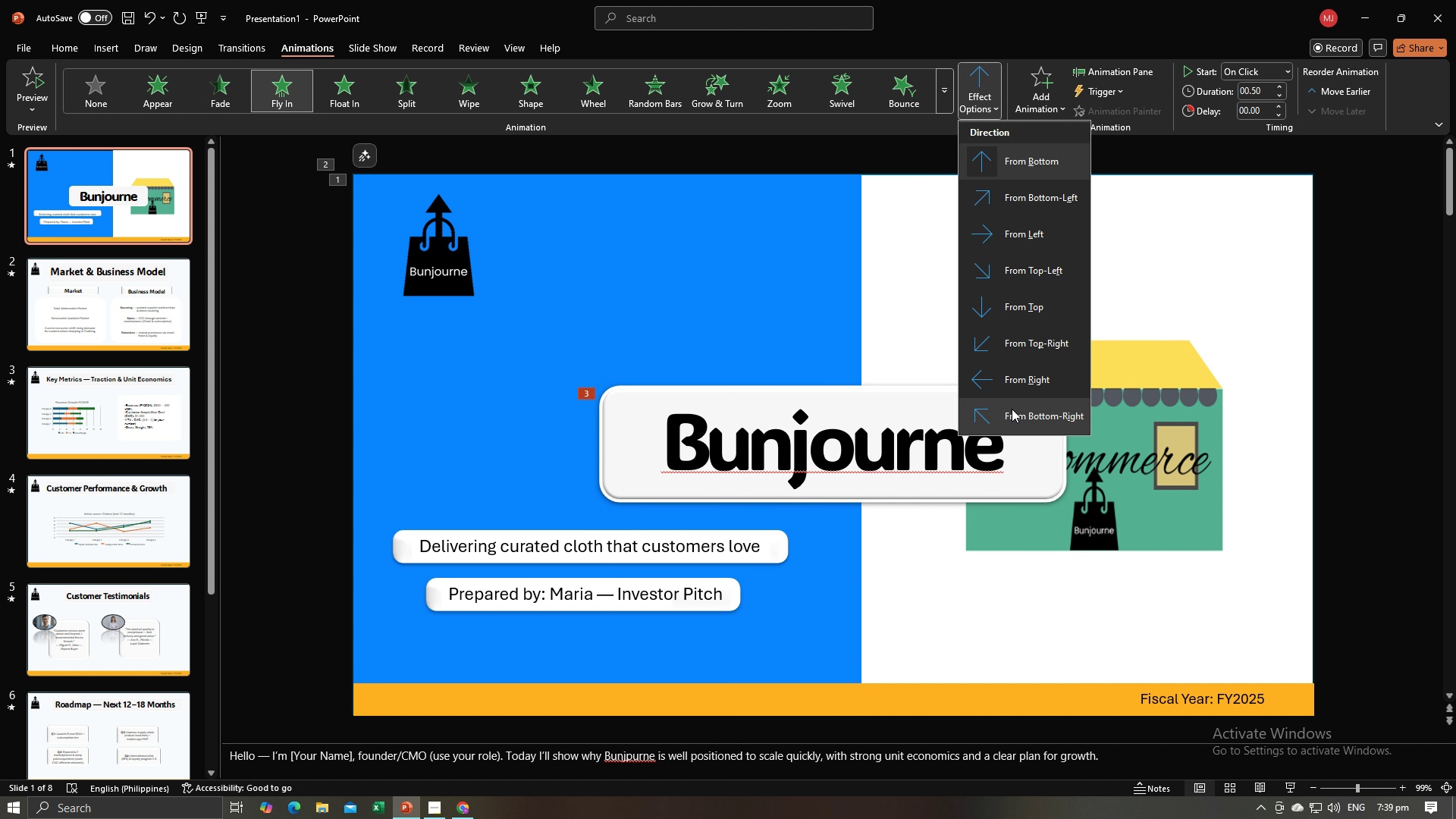 
left_click([1012, 409])
 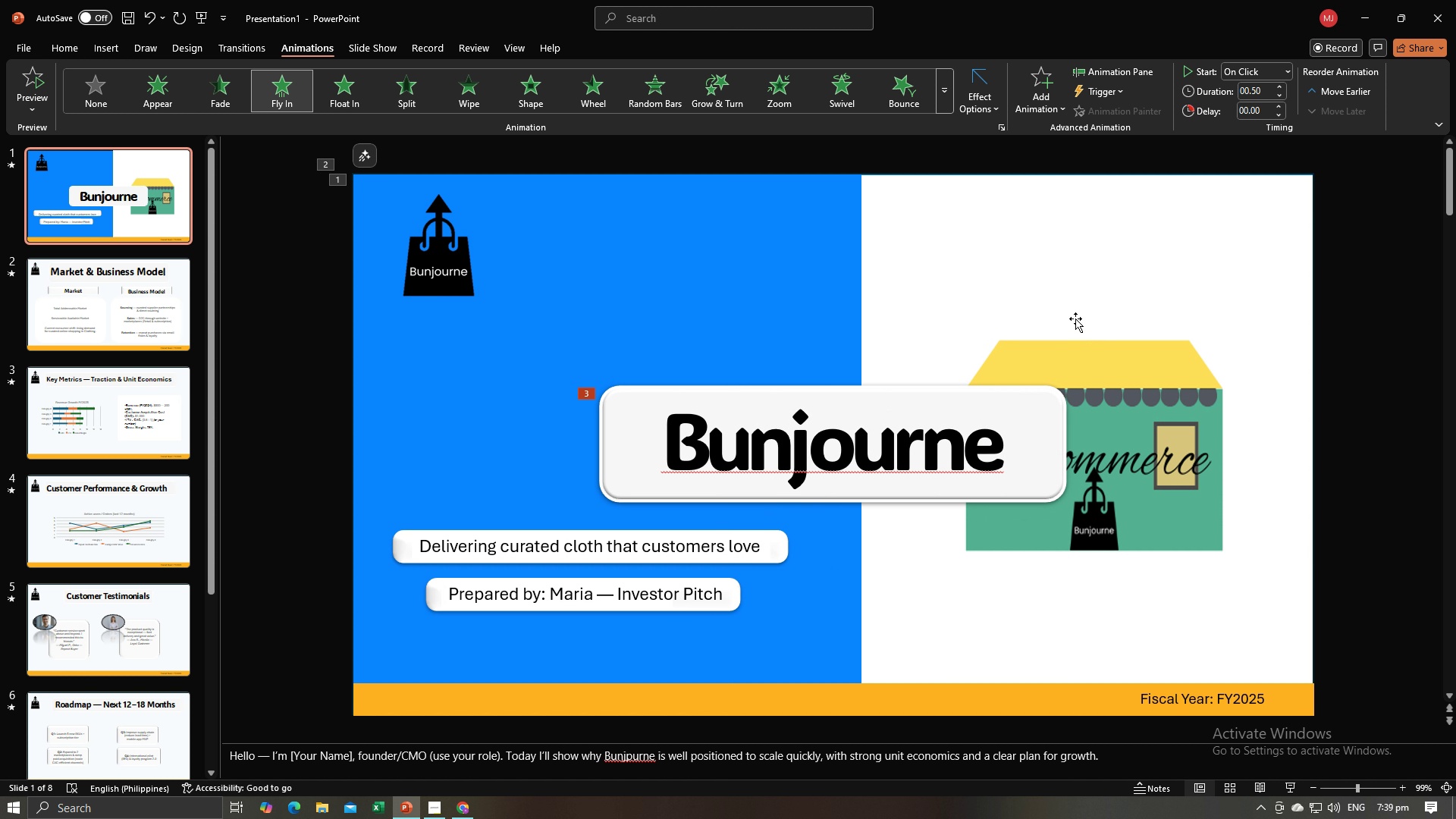 
double_click([1055, 306])
 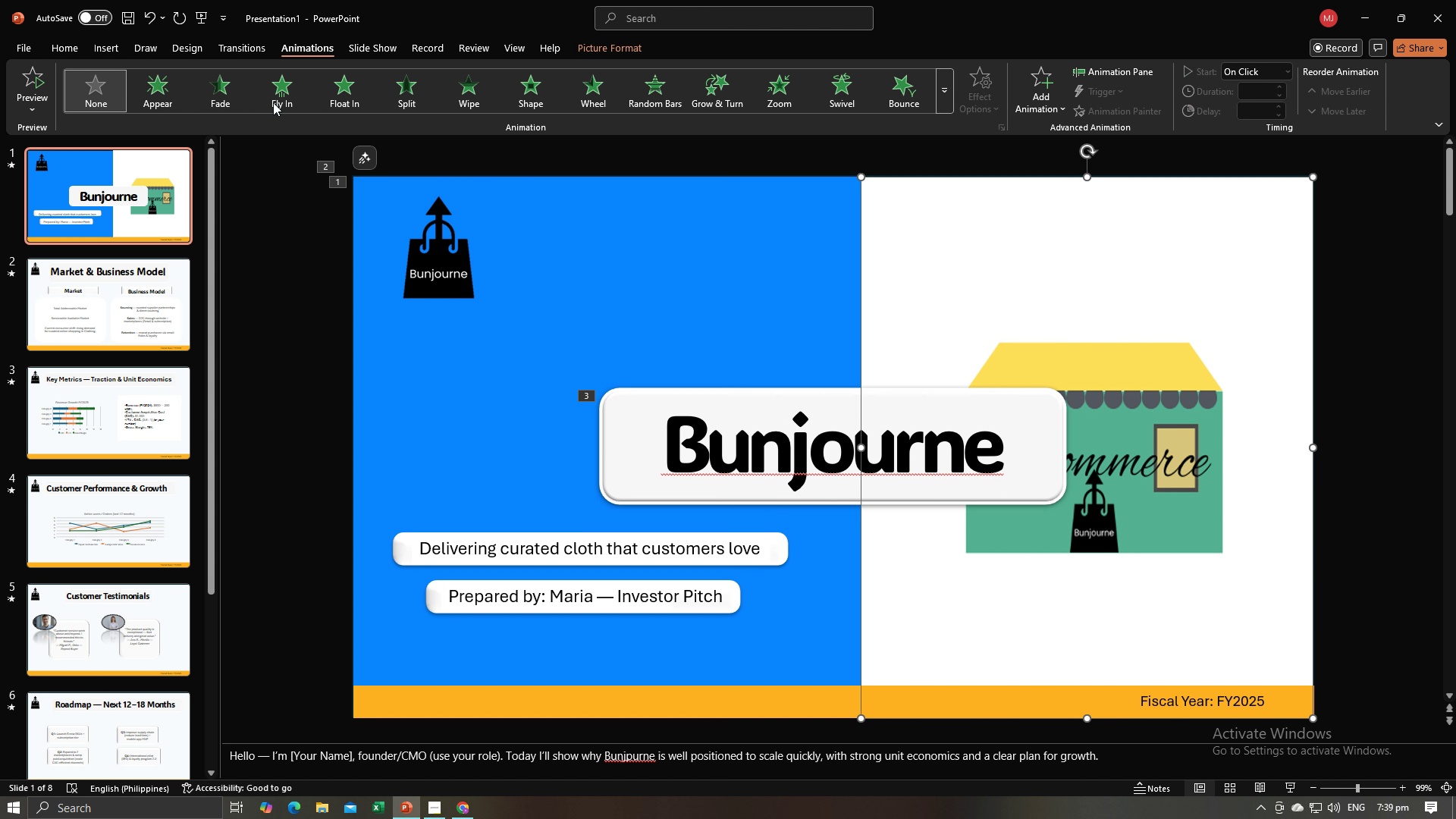 
left_click([276, 102])
 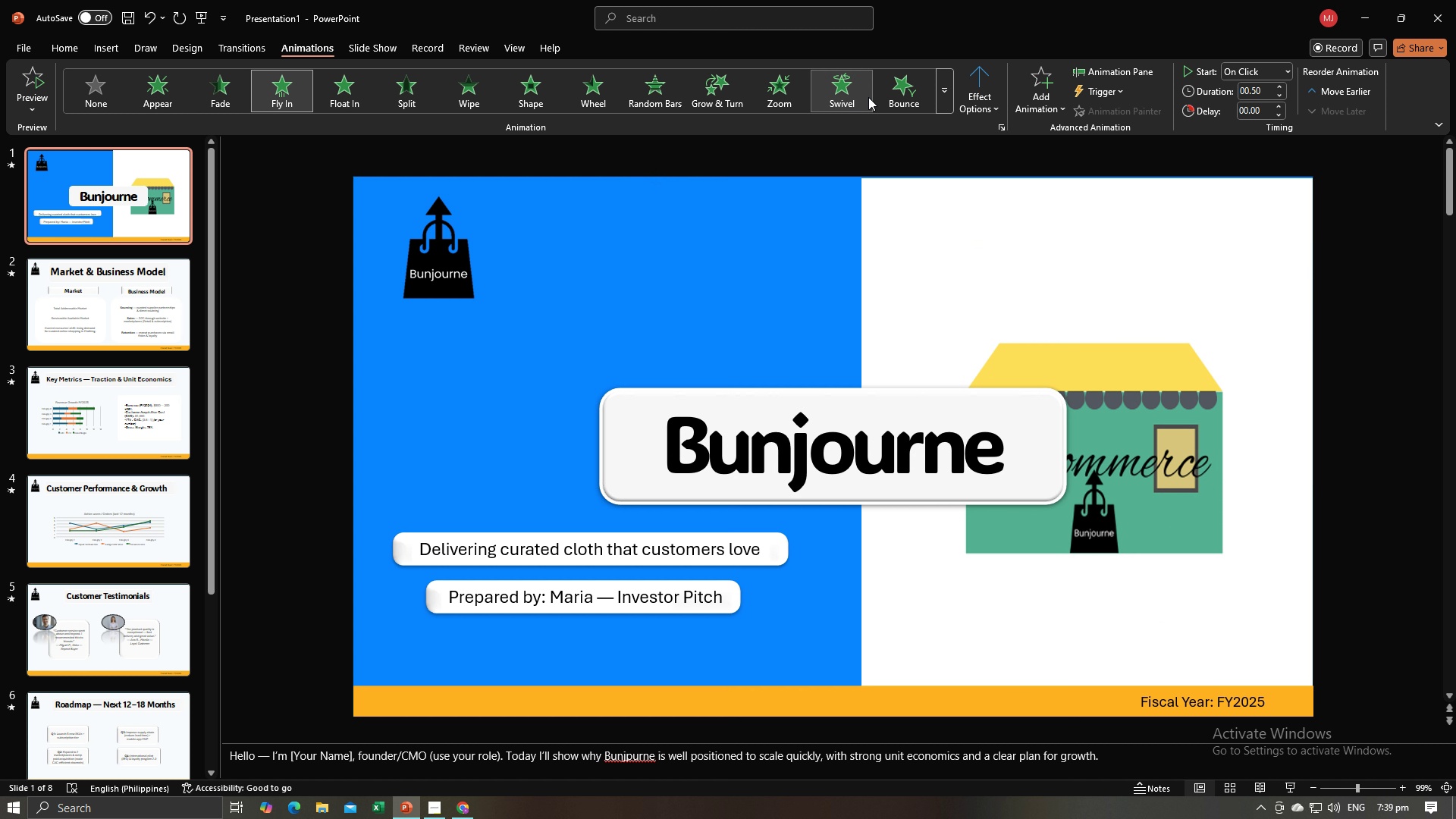 
left_click([890, 89])
 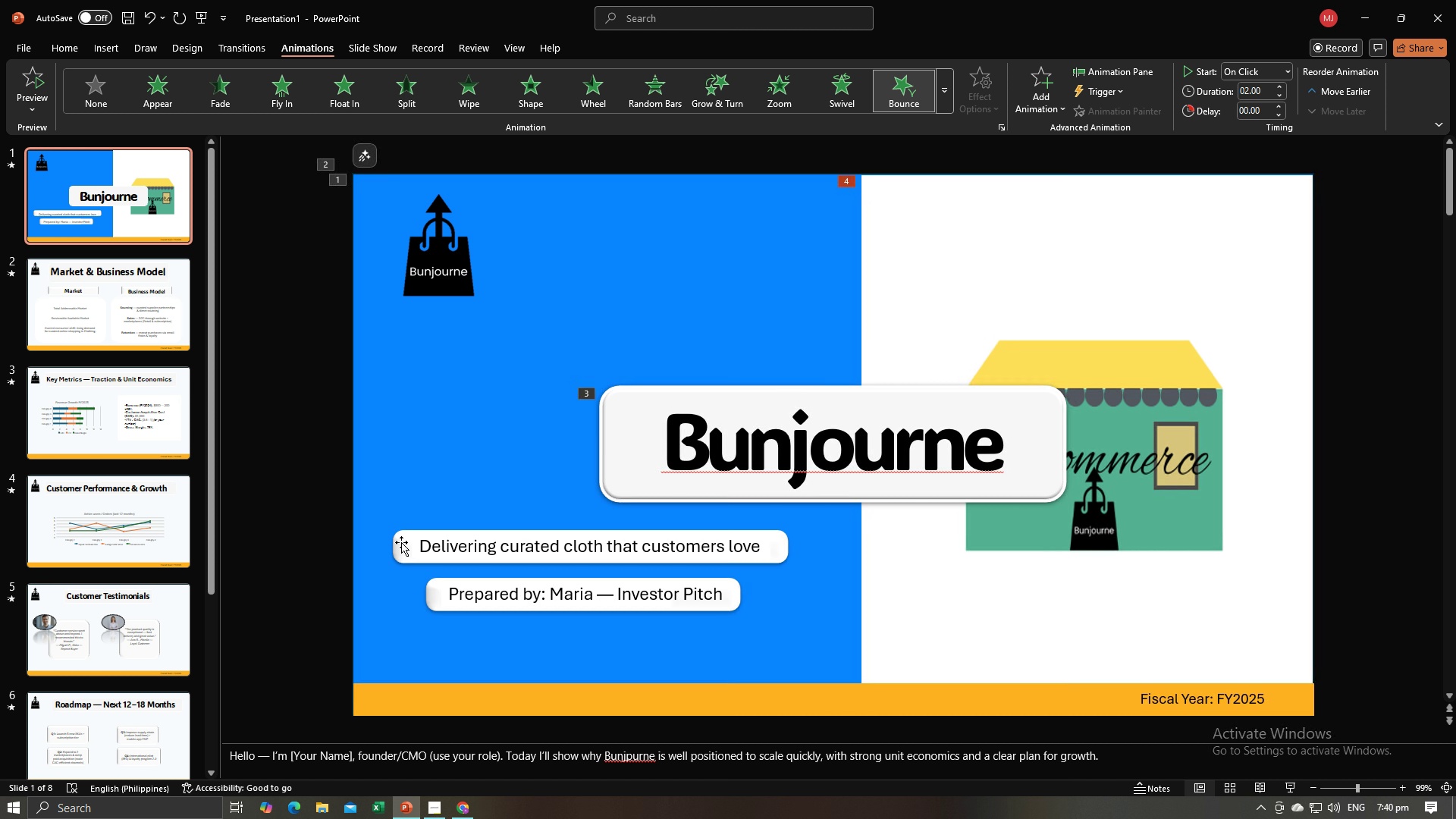 
left_click([401, 542])
 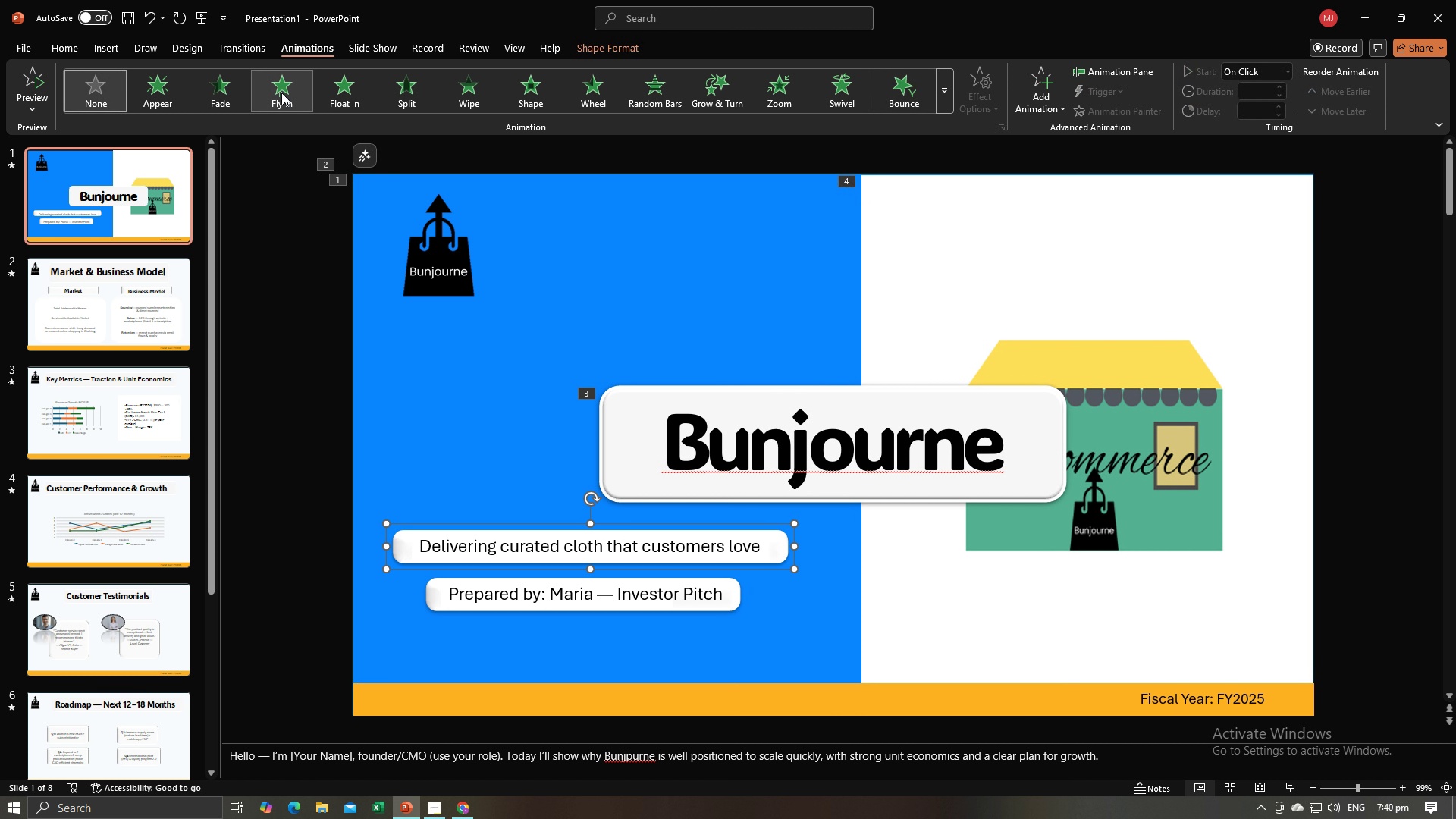 
left_click([281, 93])
 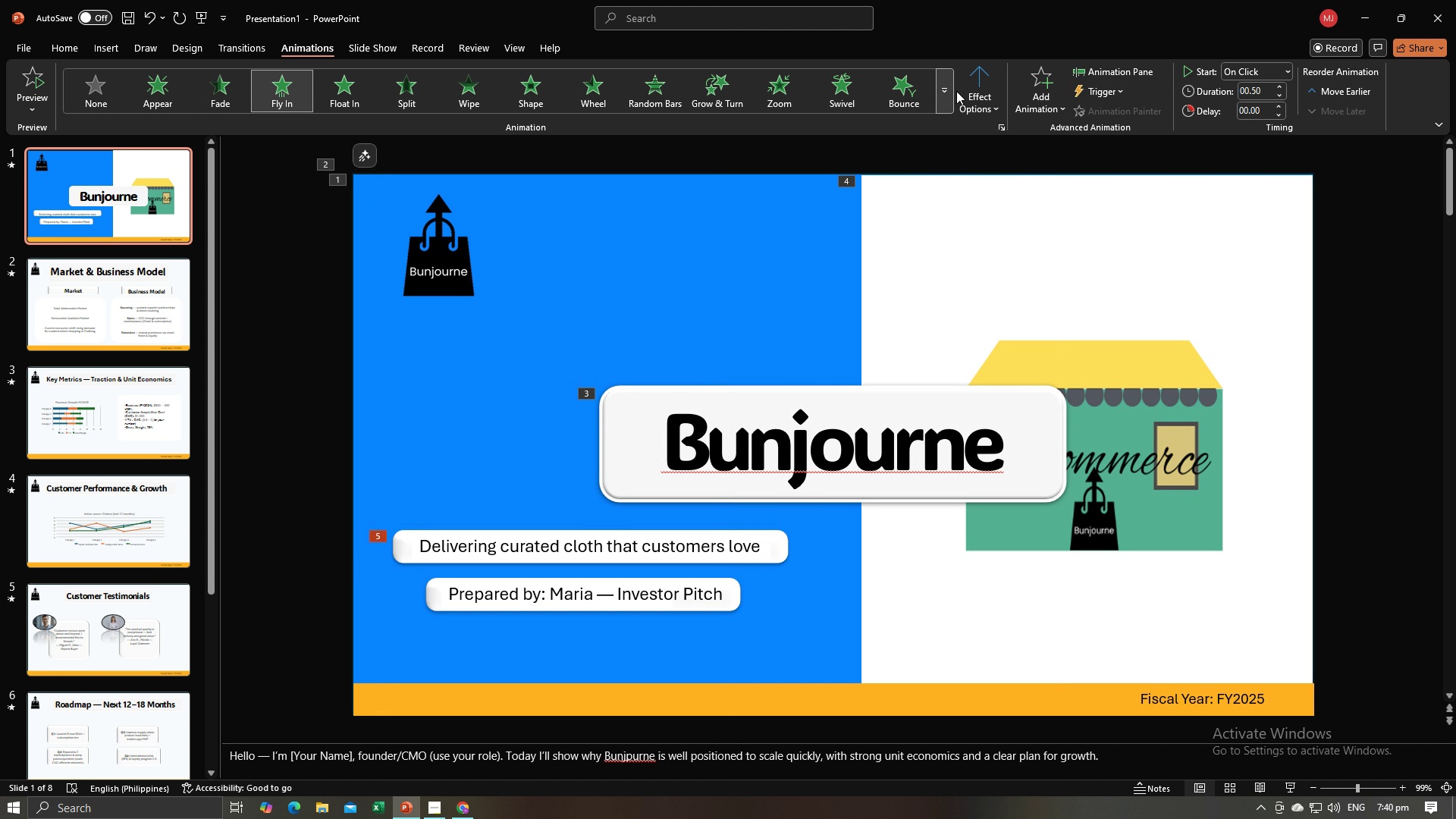 
left_click([968, 82])
 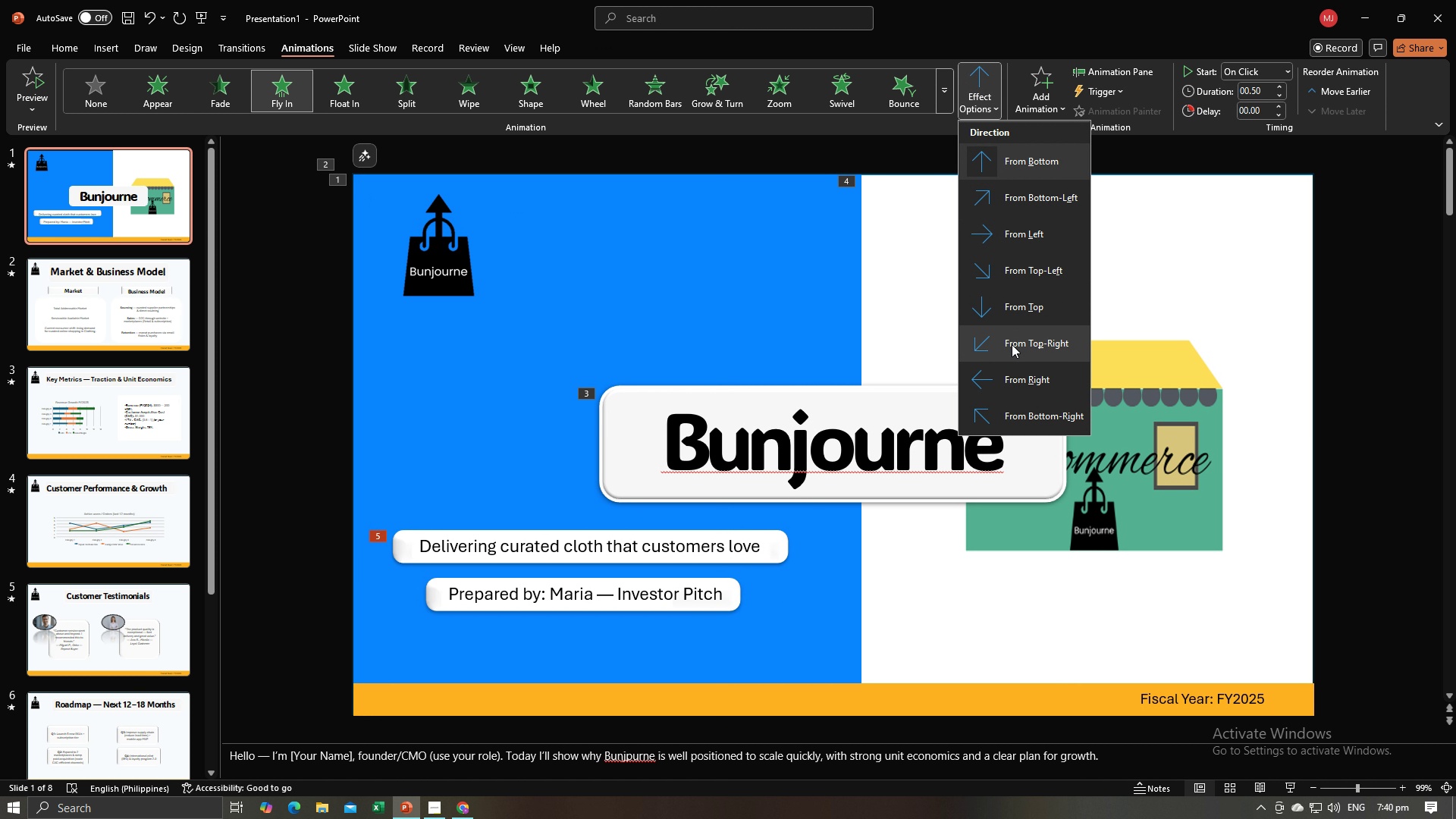 
left_click([1012, 344])
 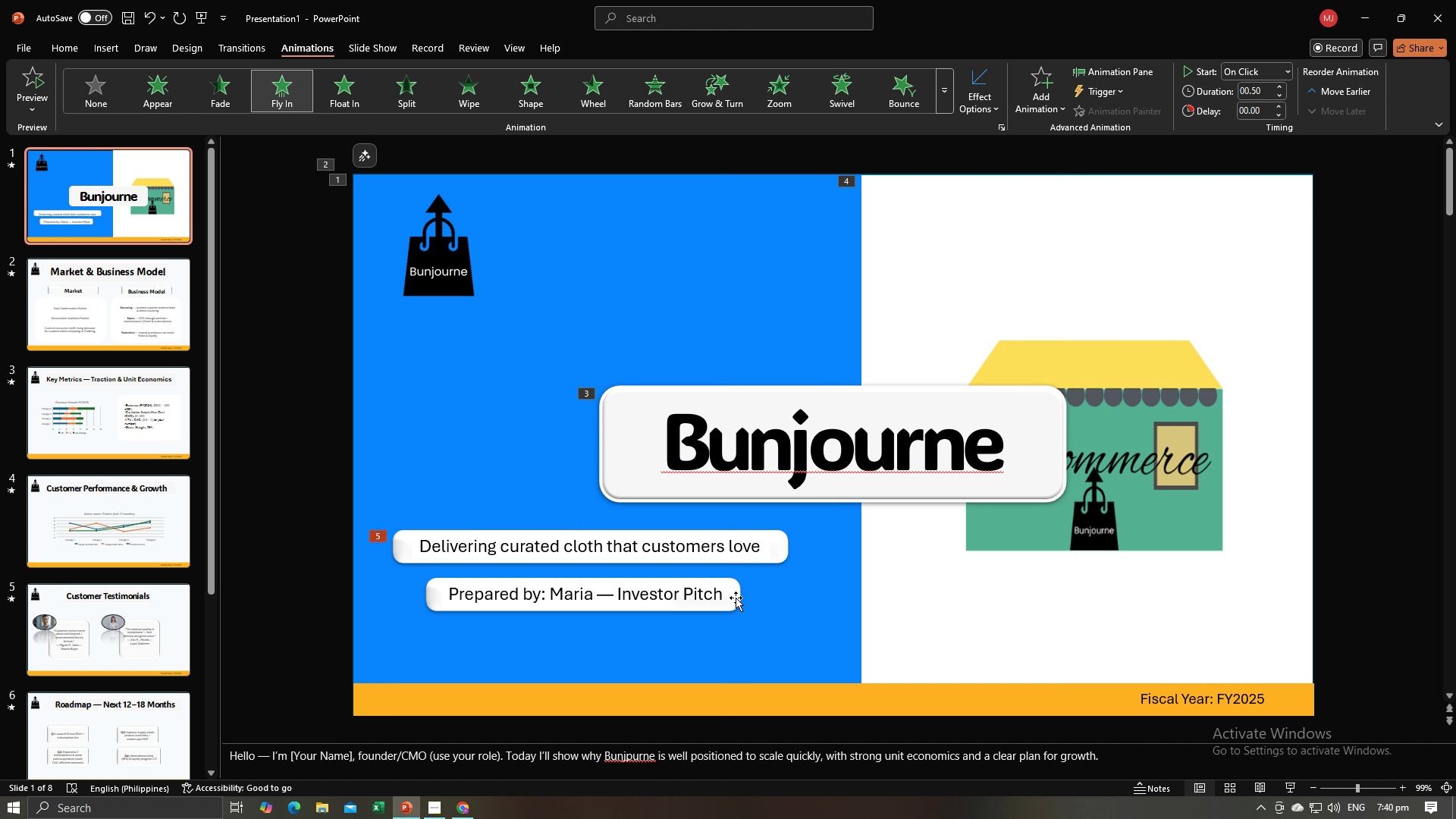 
double_click([736, 598])
 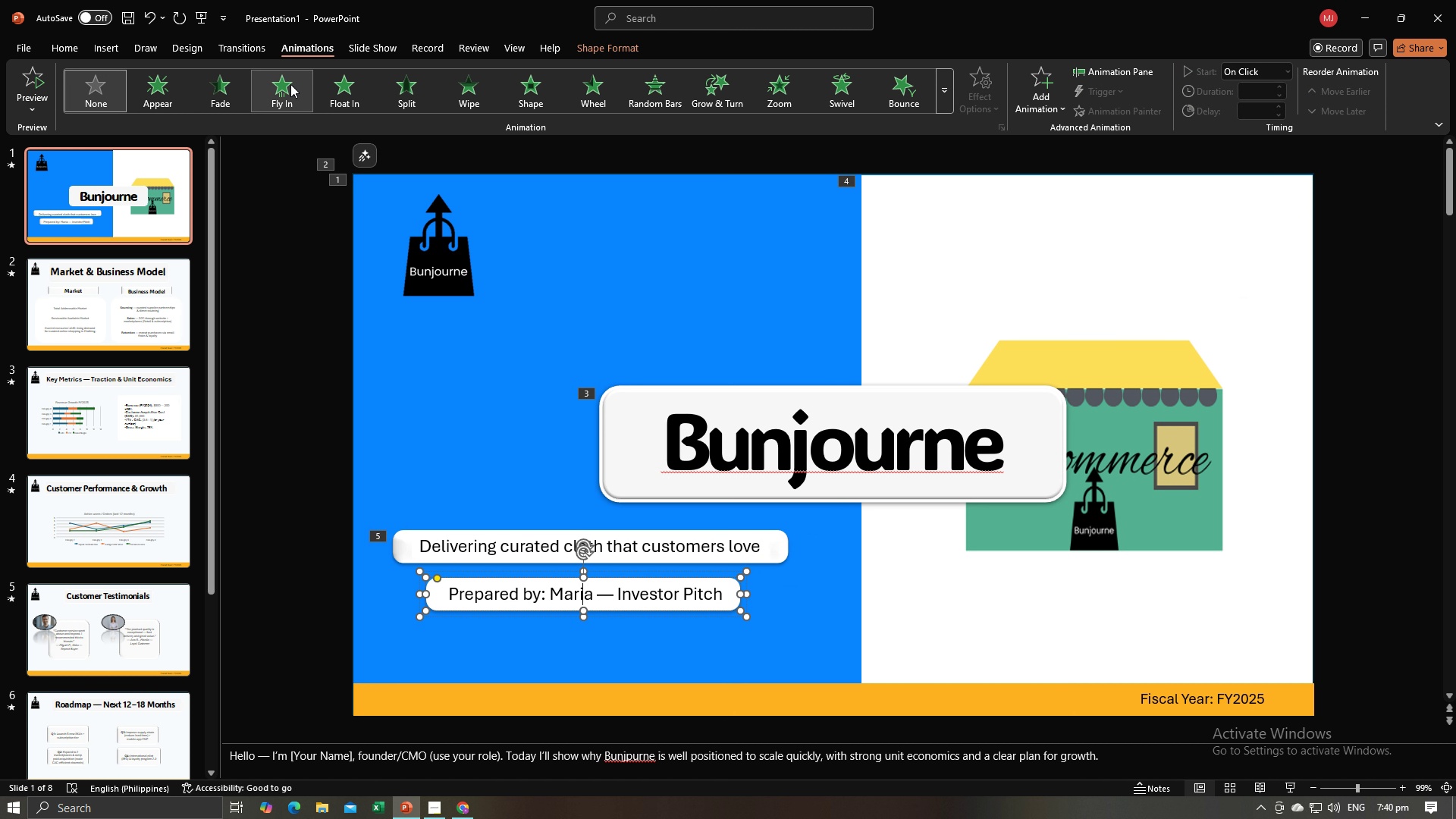 
left_click([290, 84])
 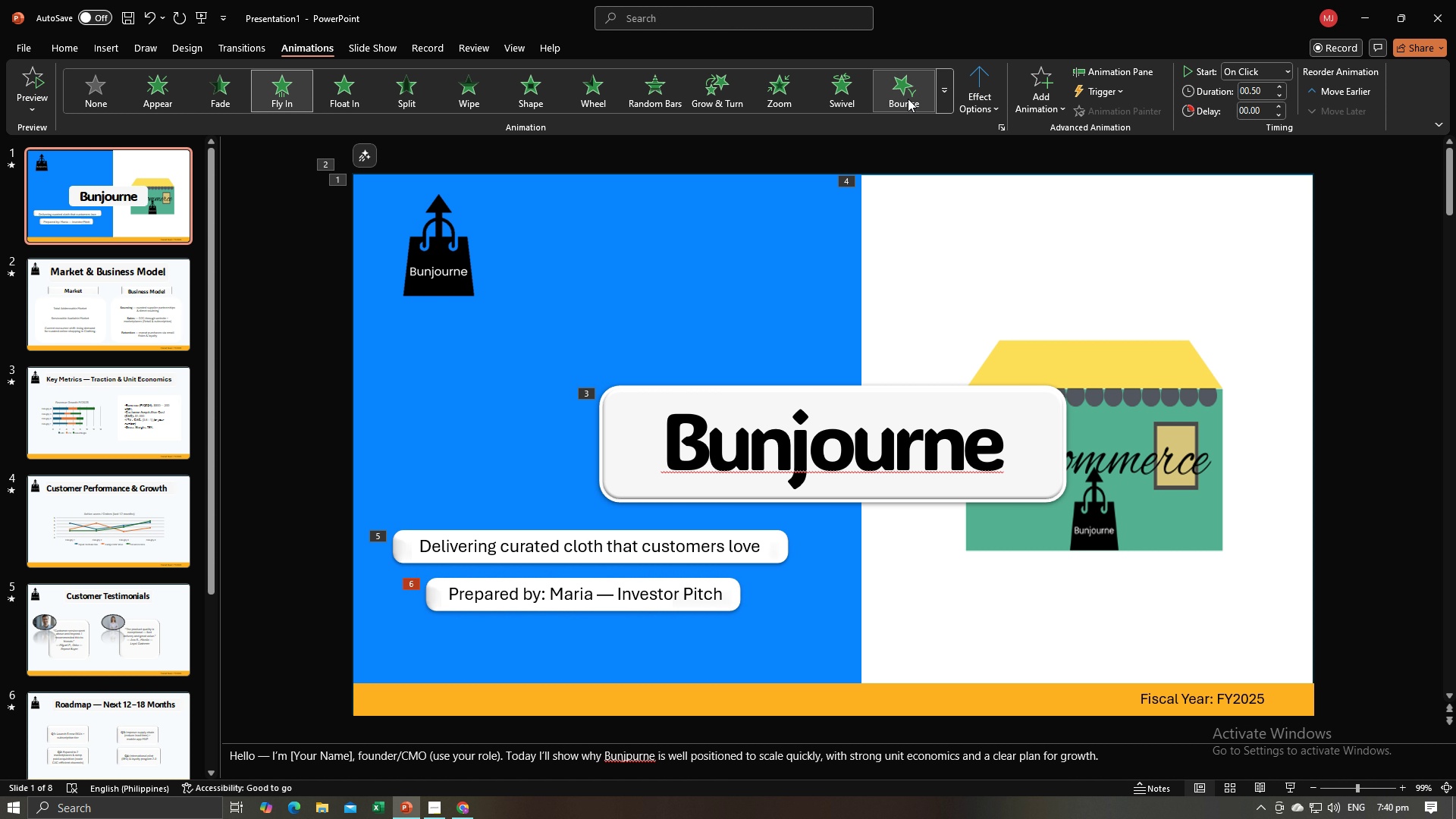 
left_click([968, 80])
 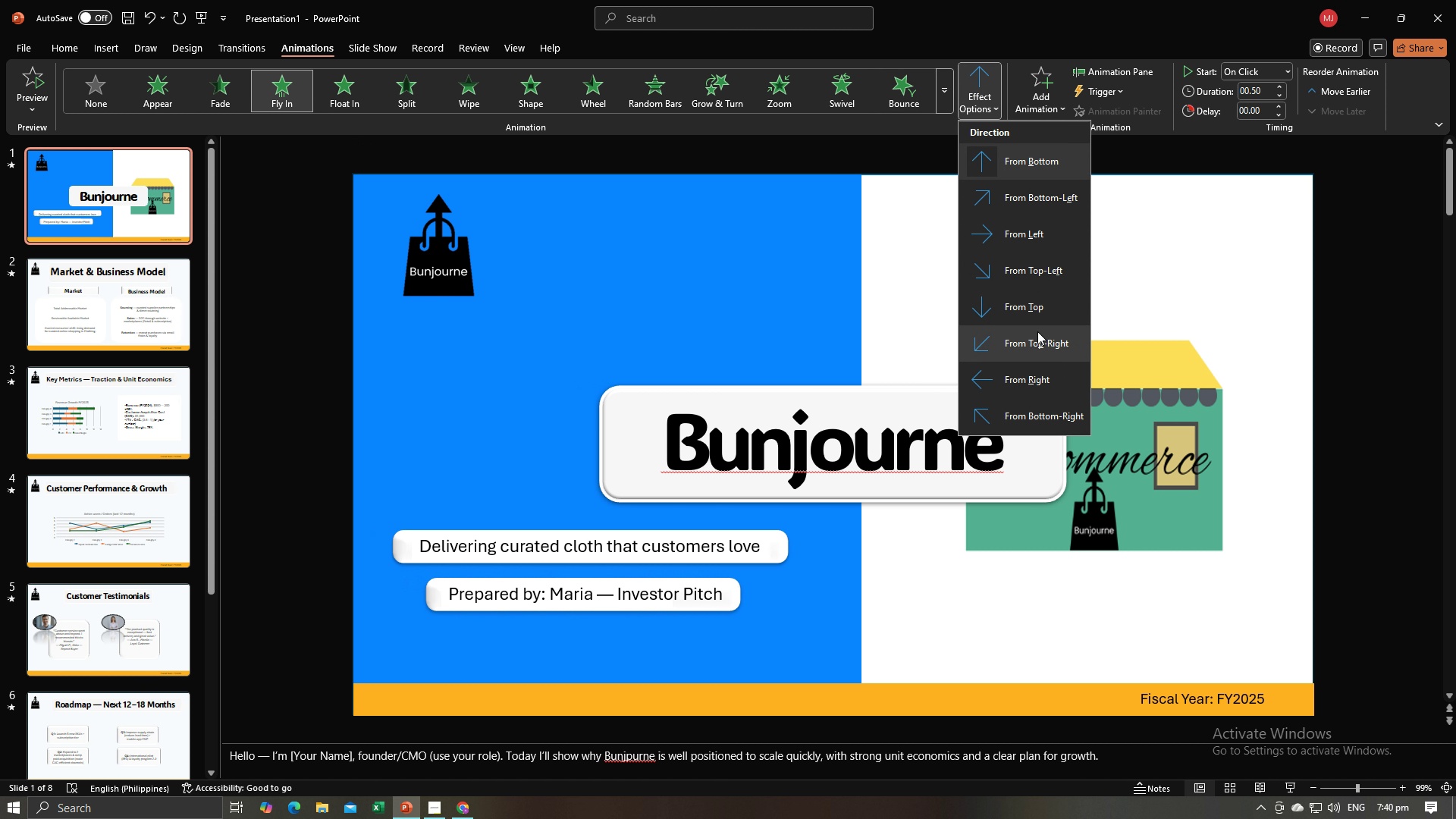 
left_click([1047, 333])
 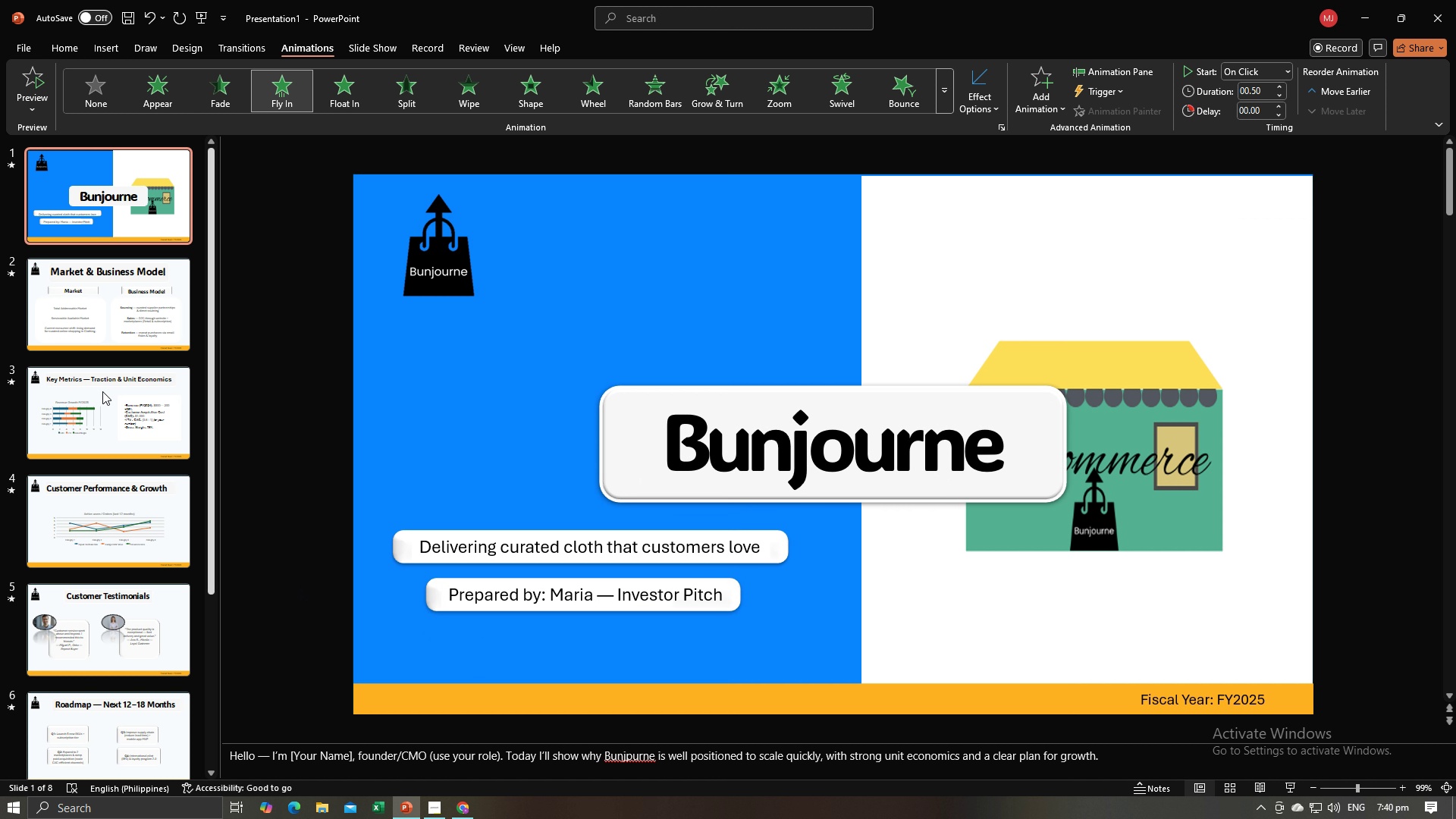 
left_click([130, 335])
 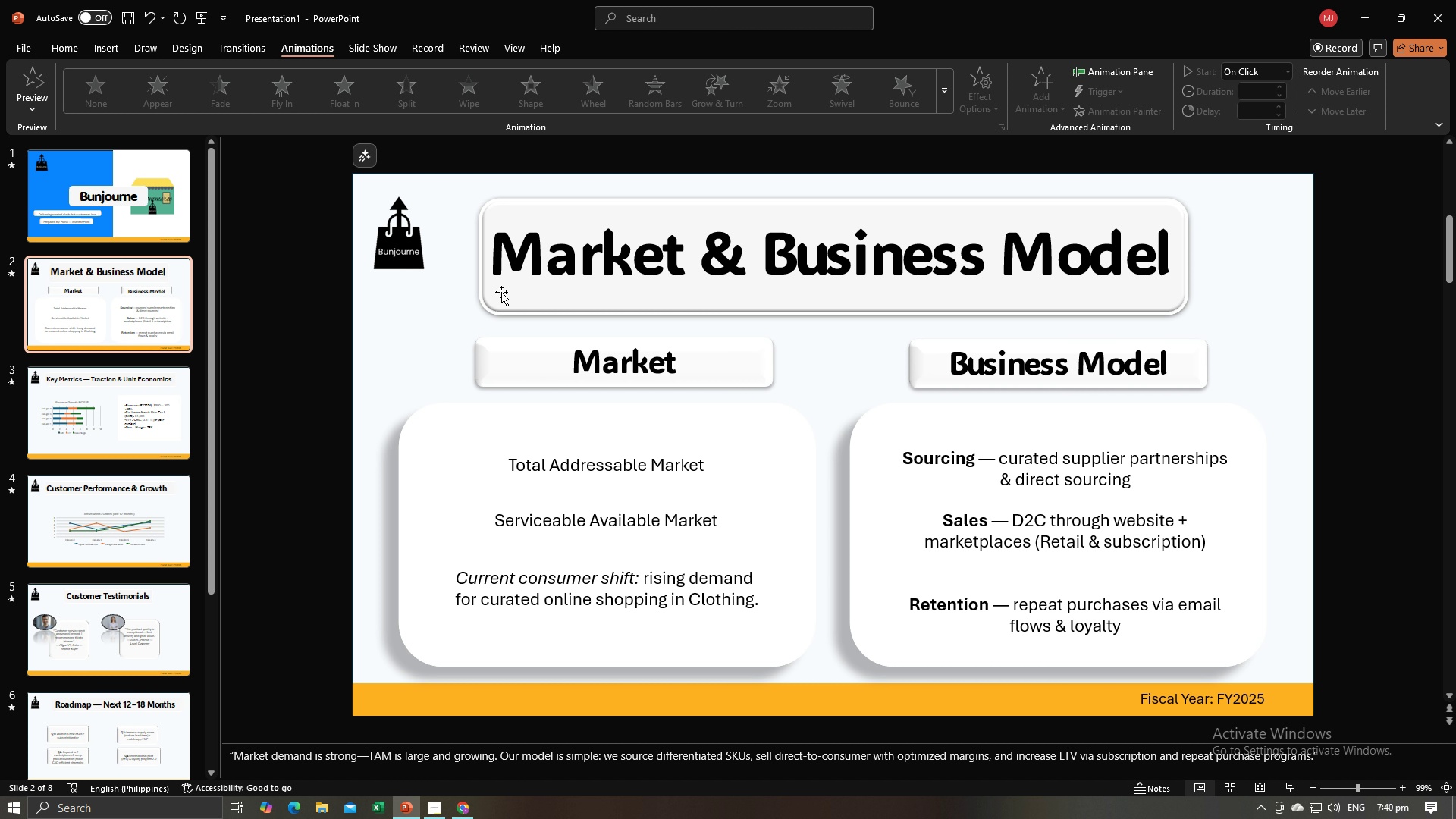 
left_click([453, 312])
 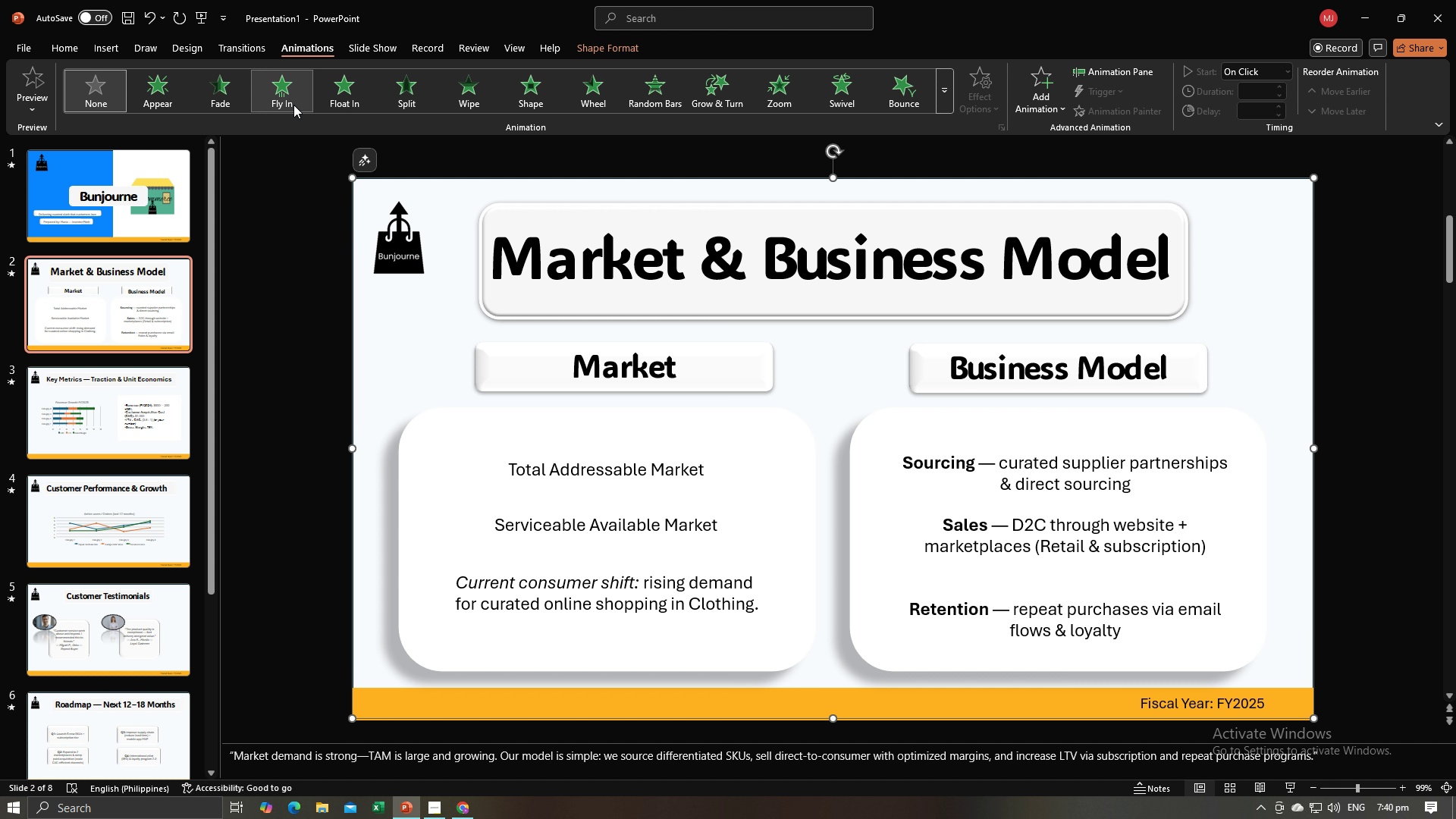 
left_click([292, 102])
 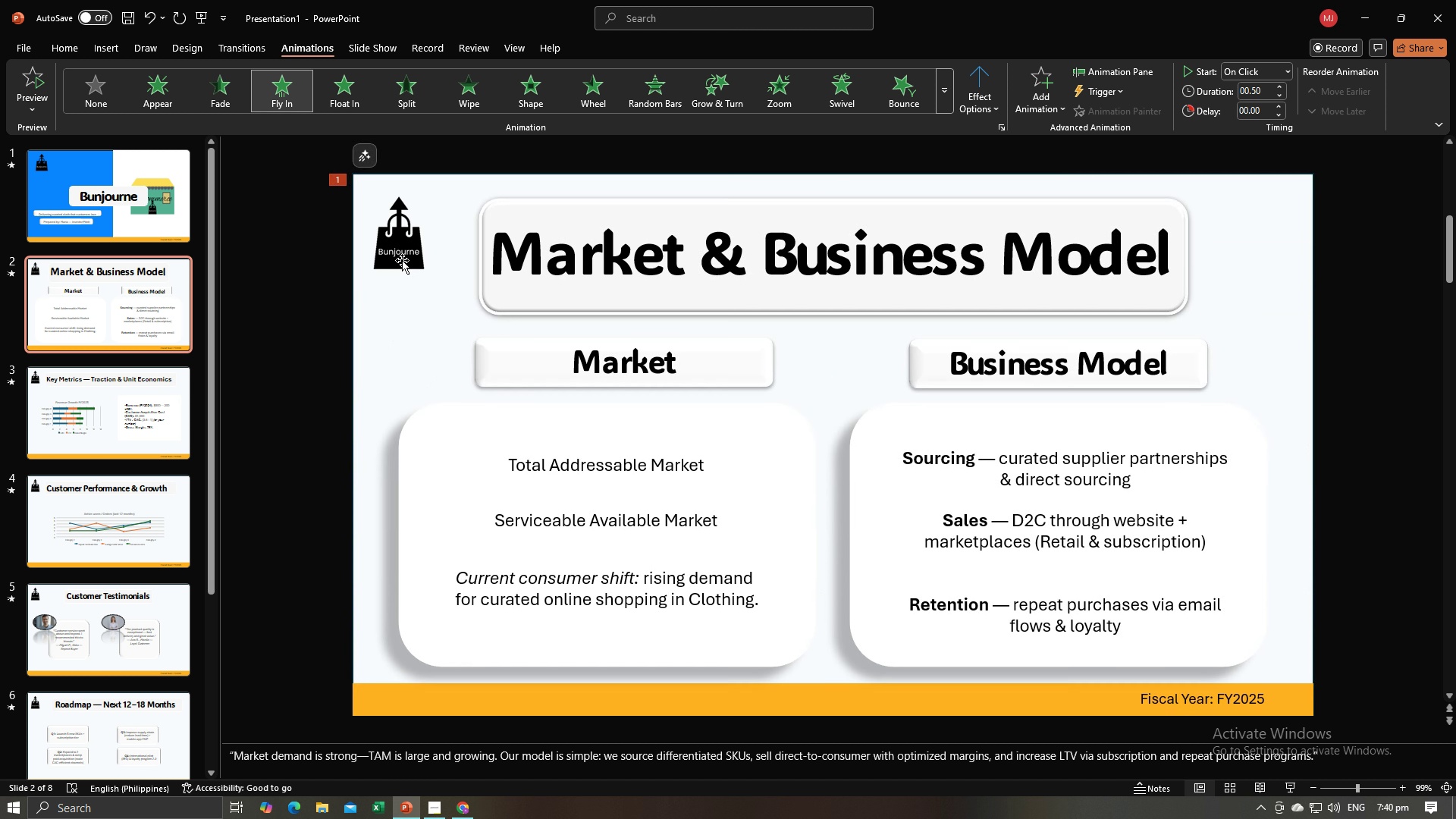 
double_click([402, 260])
 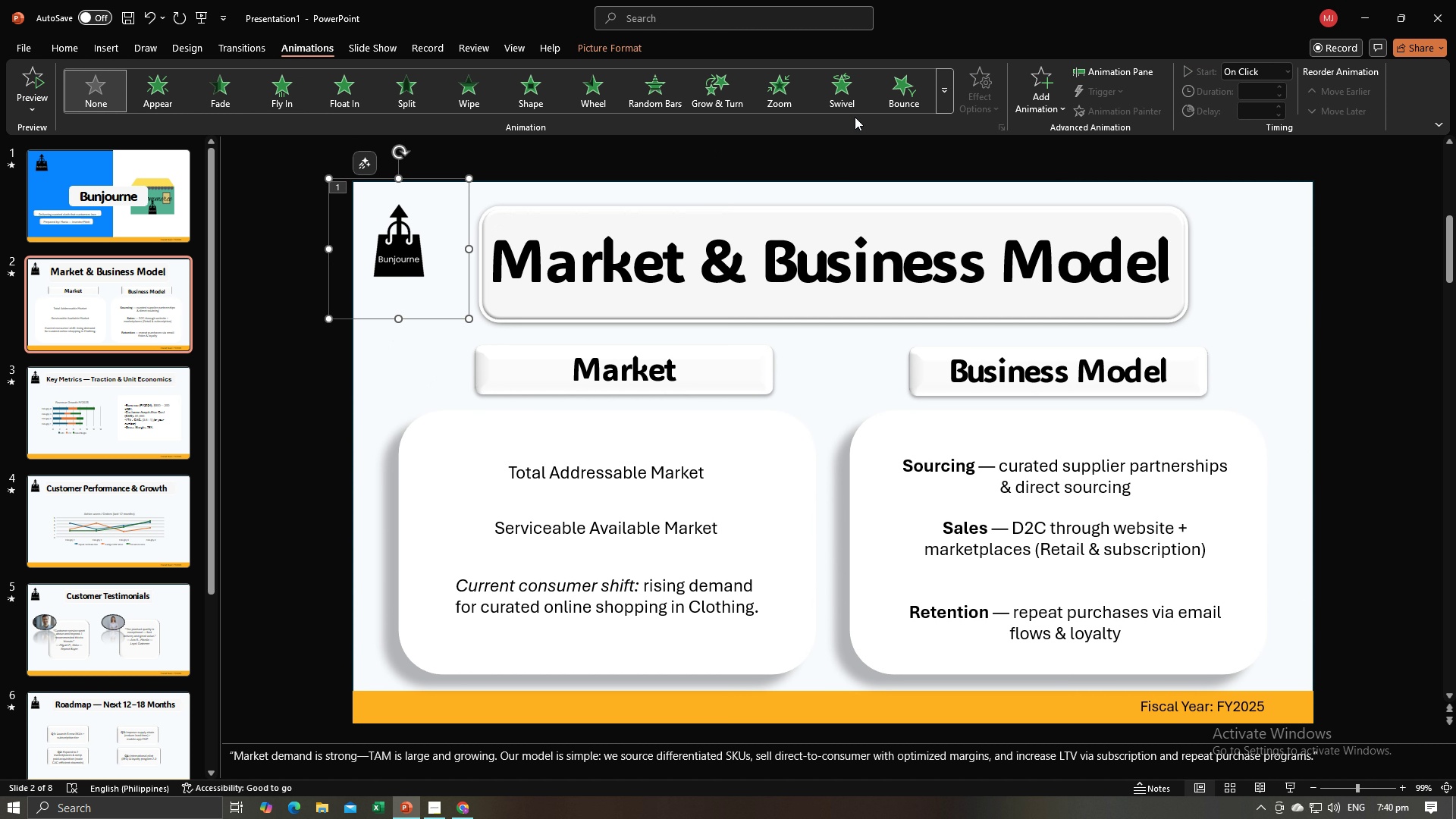 
left_click([892, 102])
 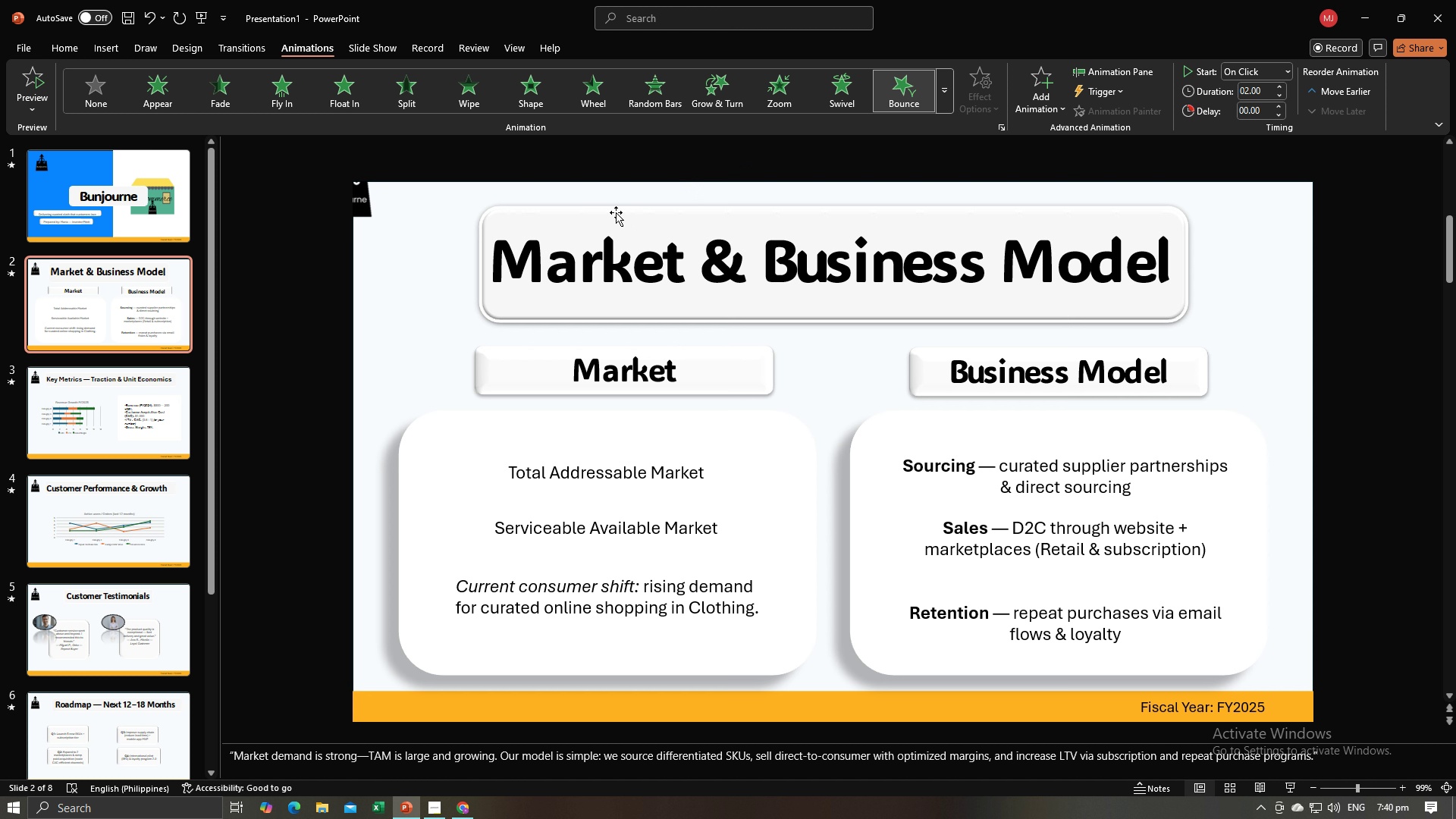 
left_click([616, 212])
 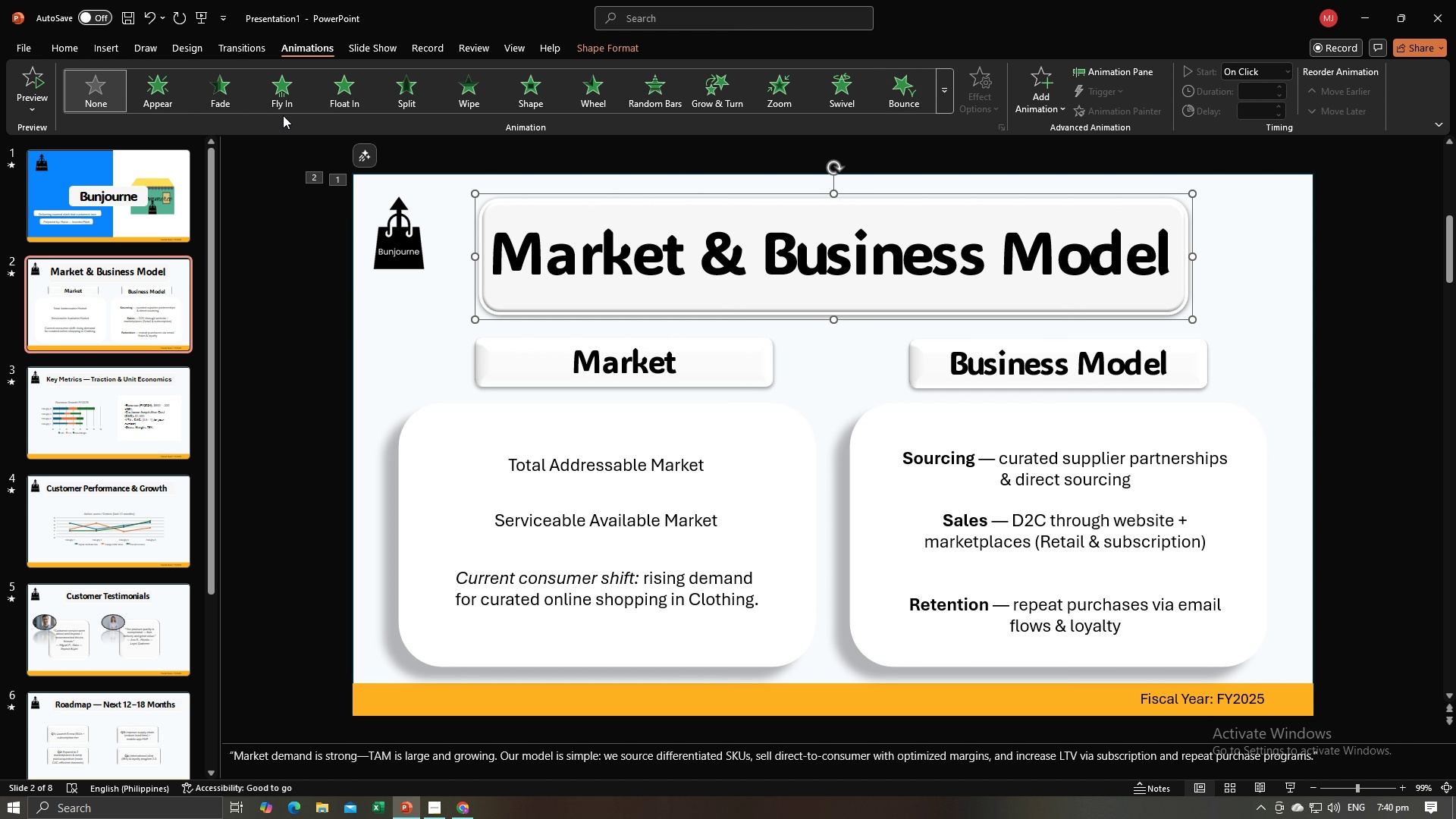 
left_click([281, 108])
 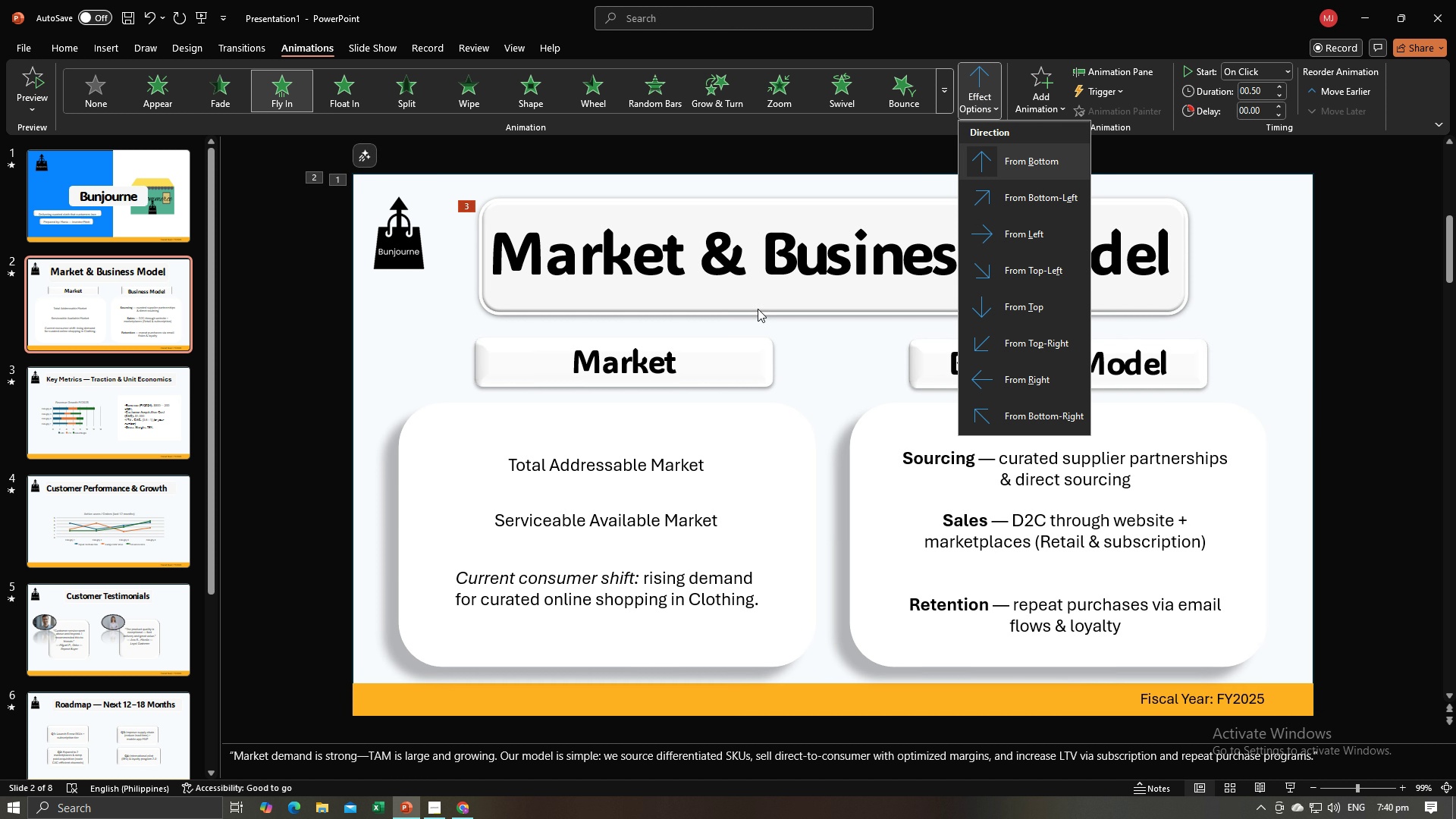 
left_click([730, 347])
 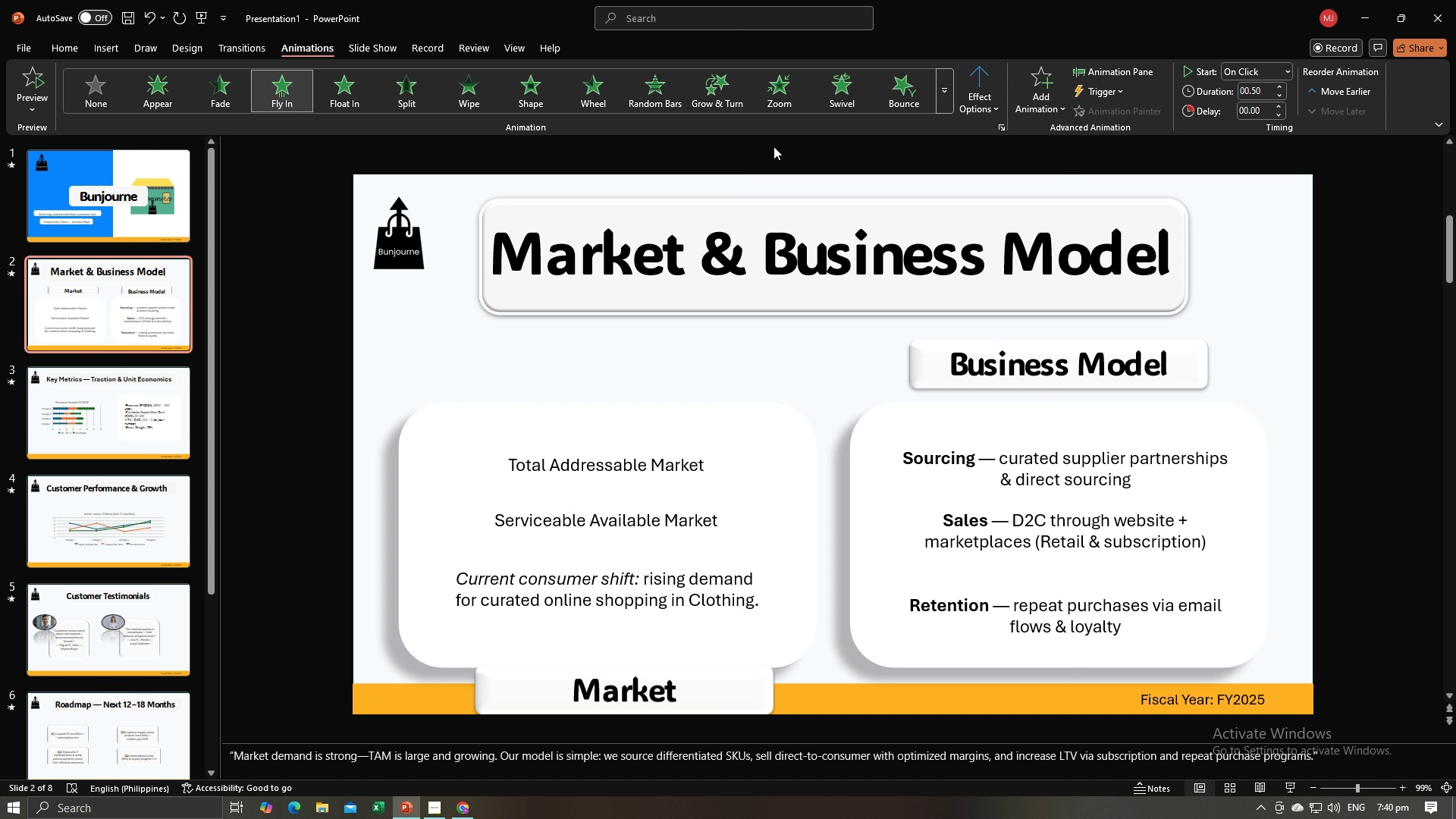 
left_click([971, 98])
 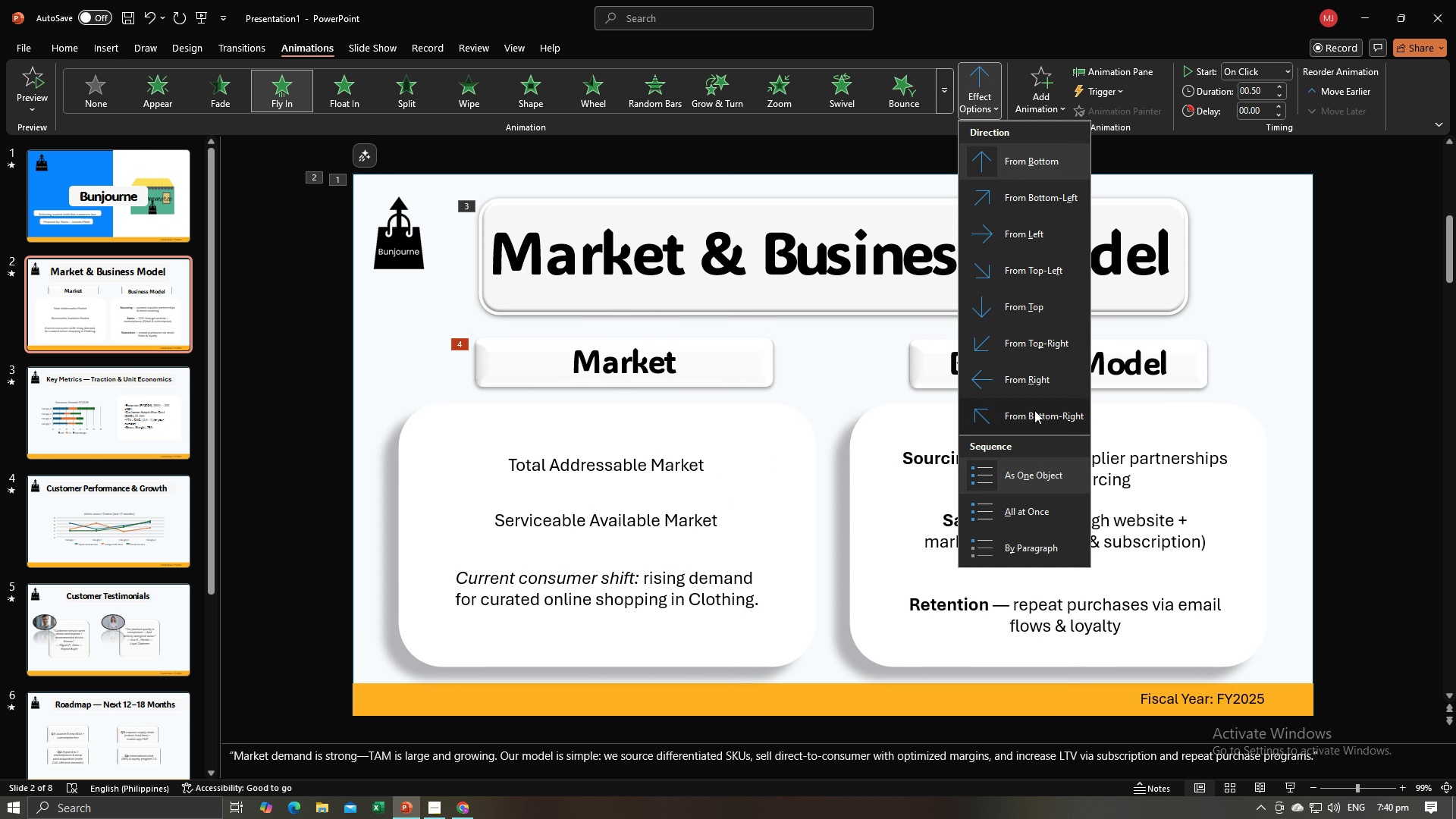 
left_click([1034, 410])
 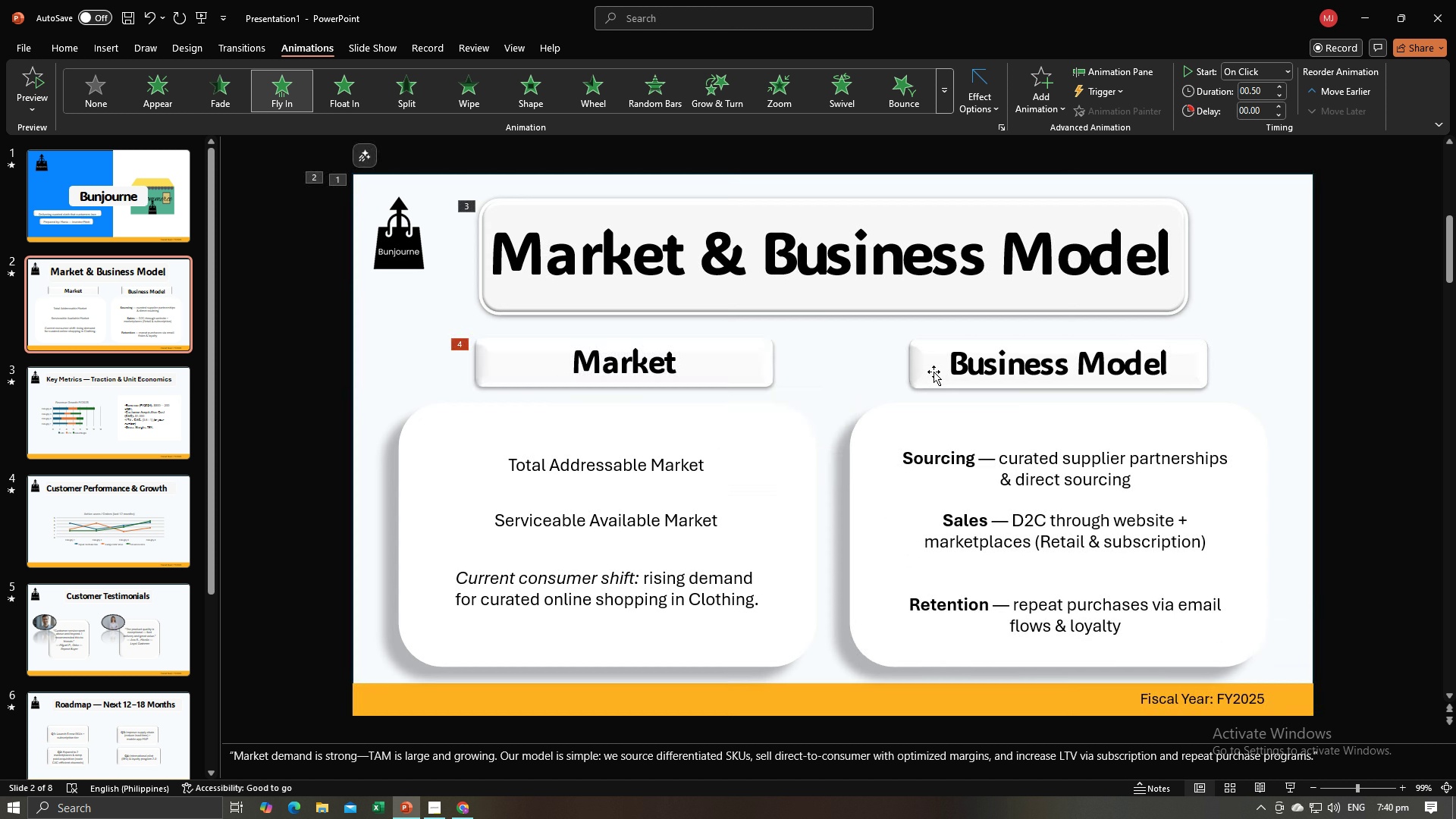 
double_click([934, 372])
 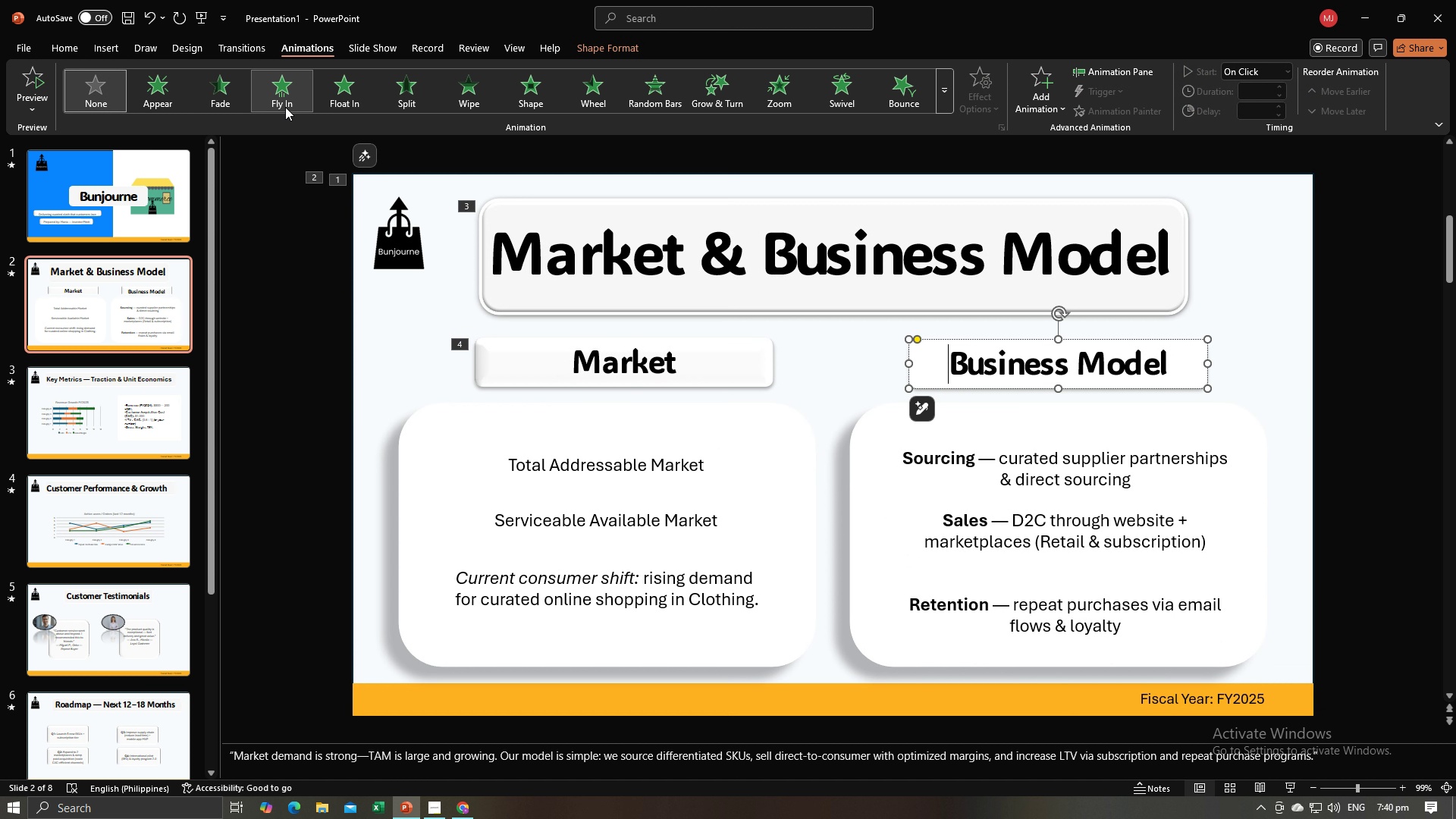 
left_click([285, 107])
 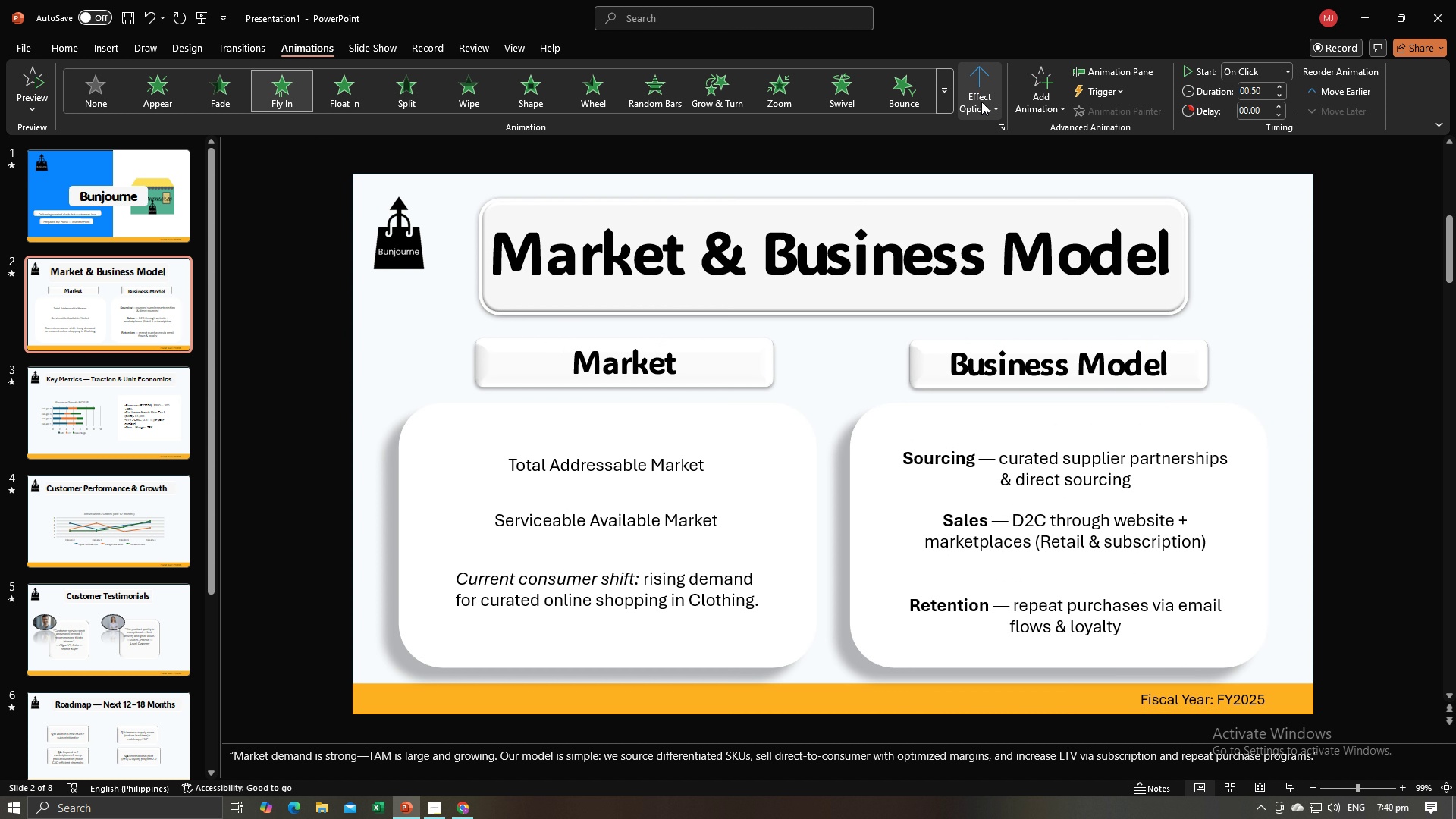 
left_click([980, 98])
 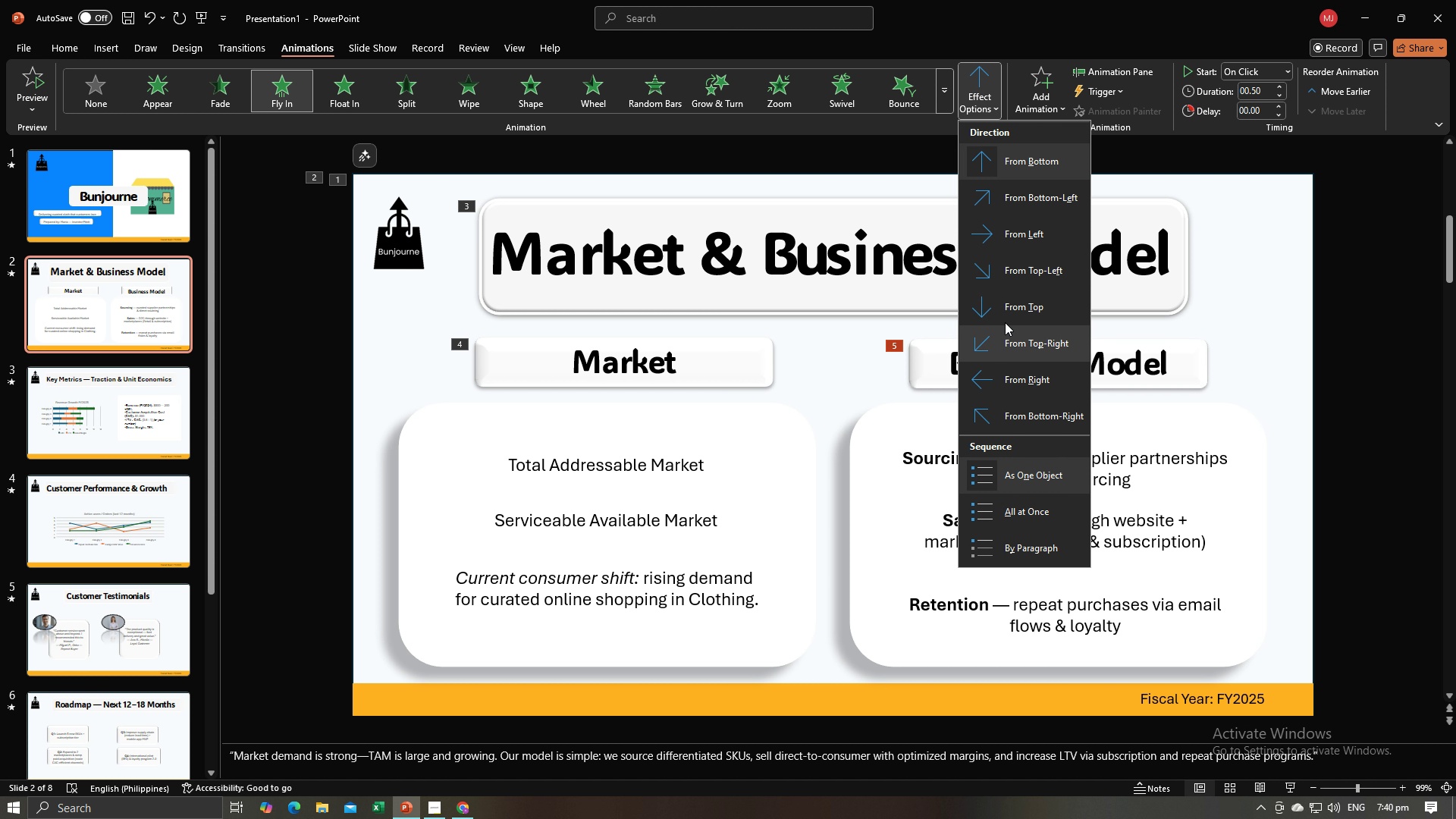 
left_click([1025, 184])
 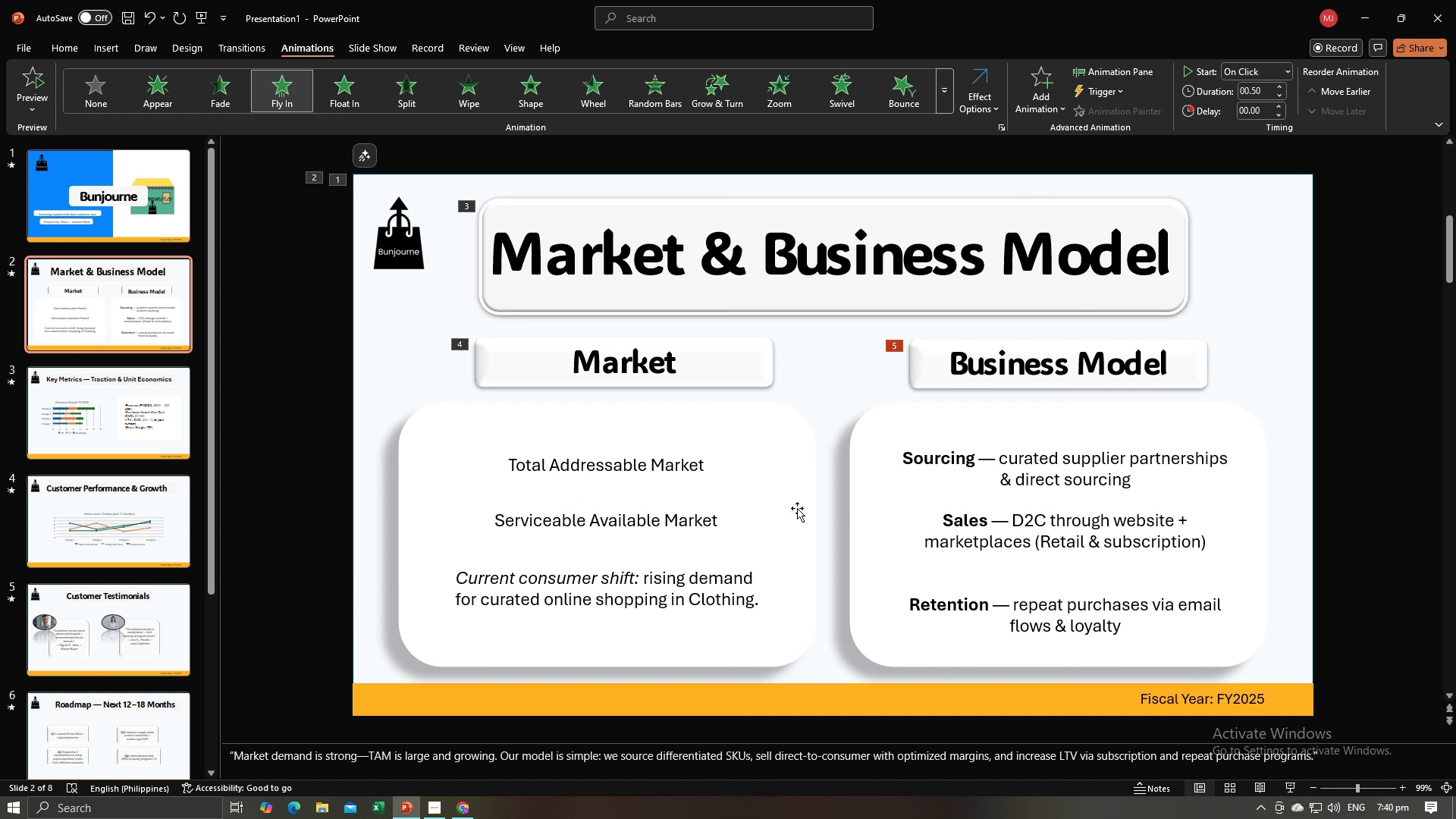 
double_click([797, 508])
 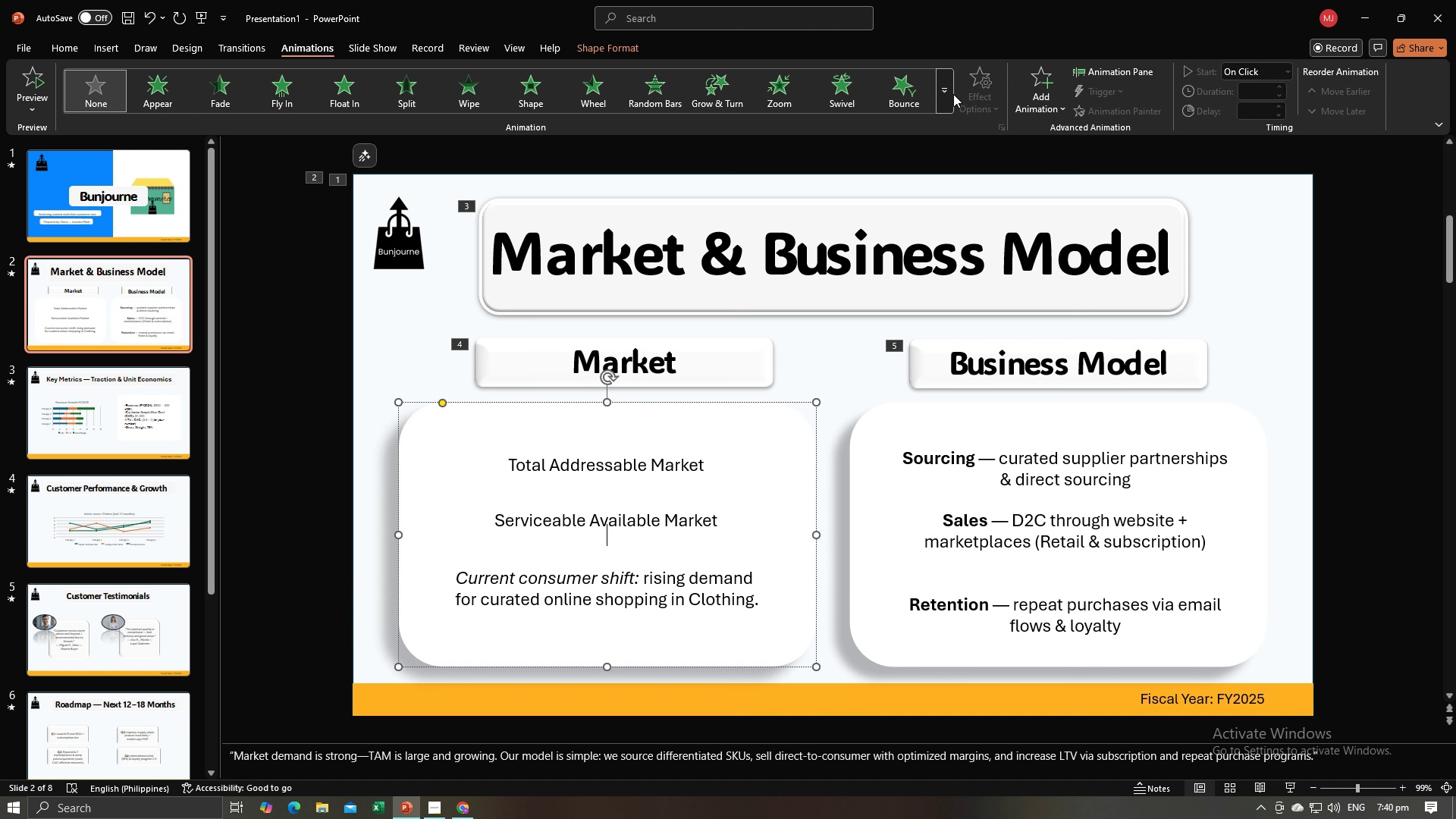 
left_click([953, 94])
 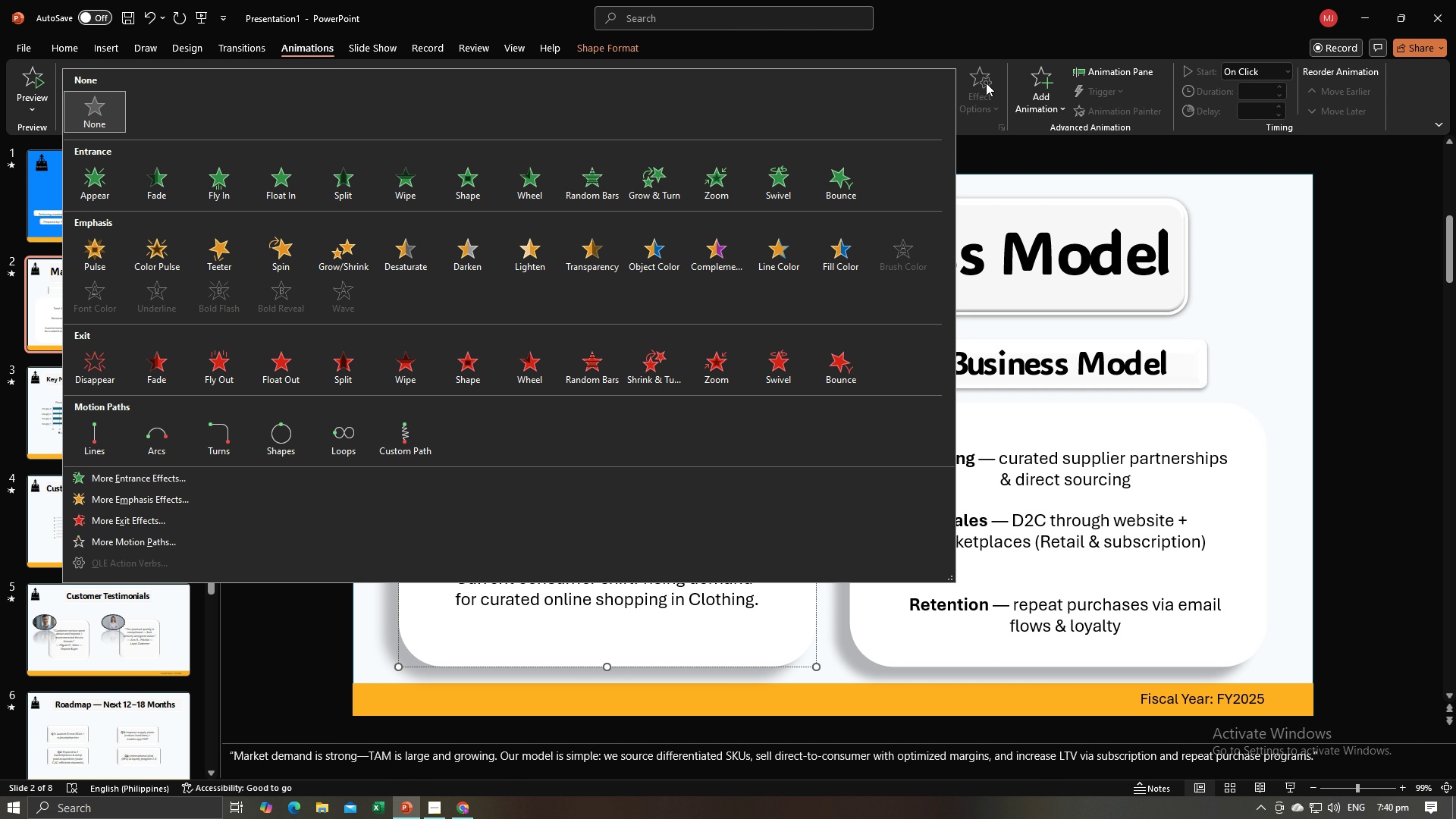 
left_click([987, 83])
 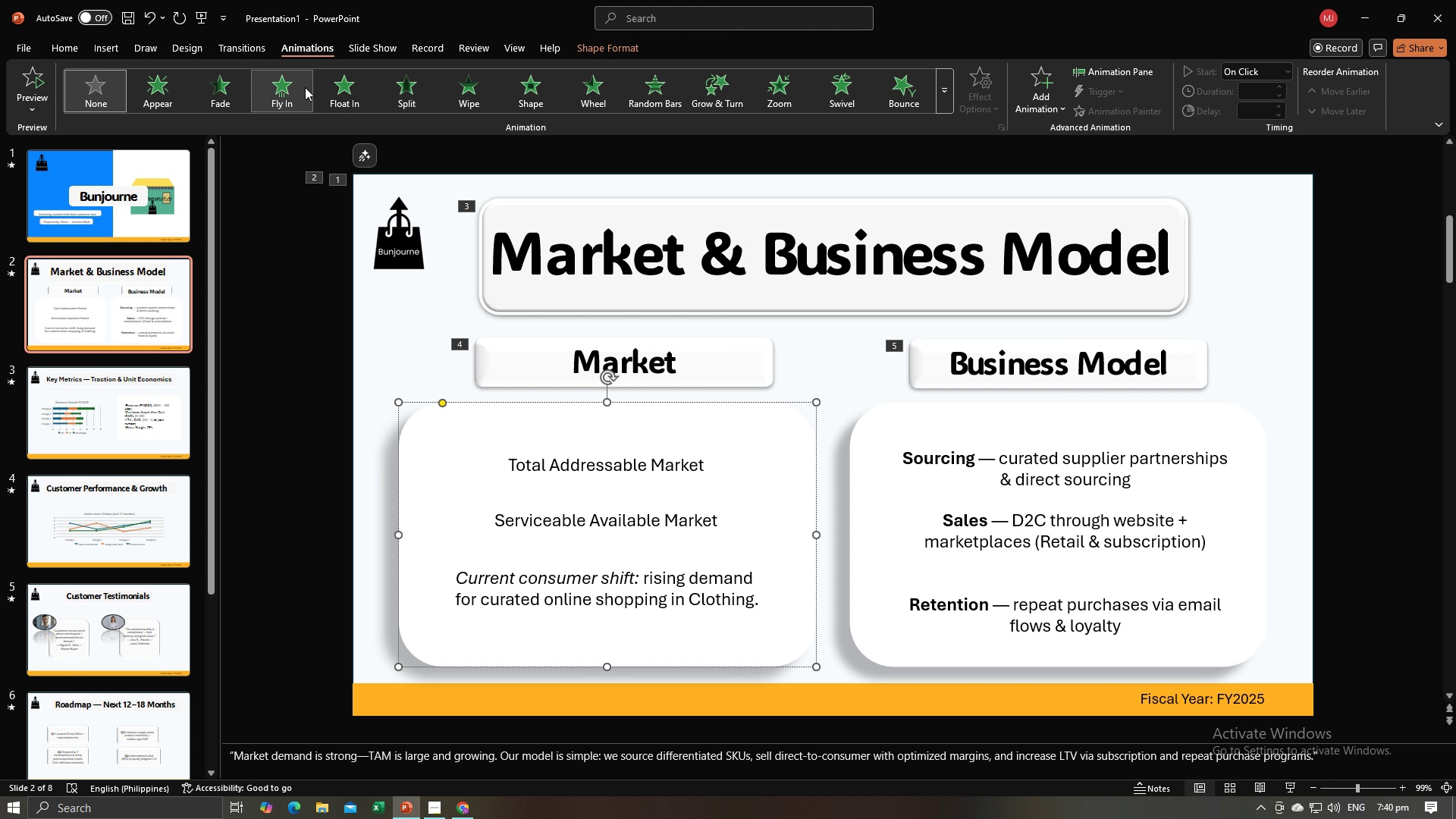 
left_click([305, 87])
 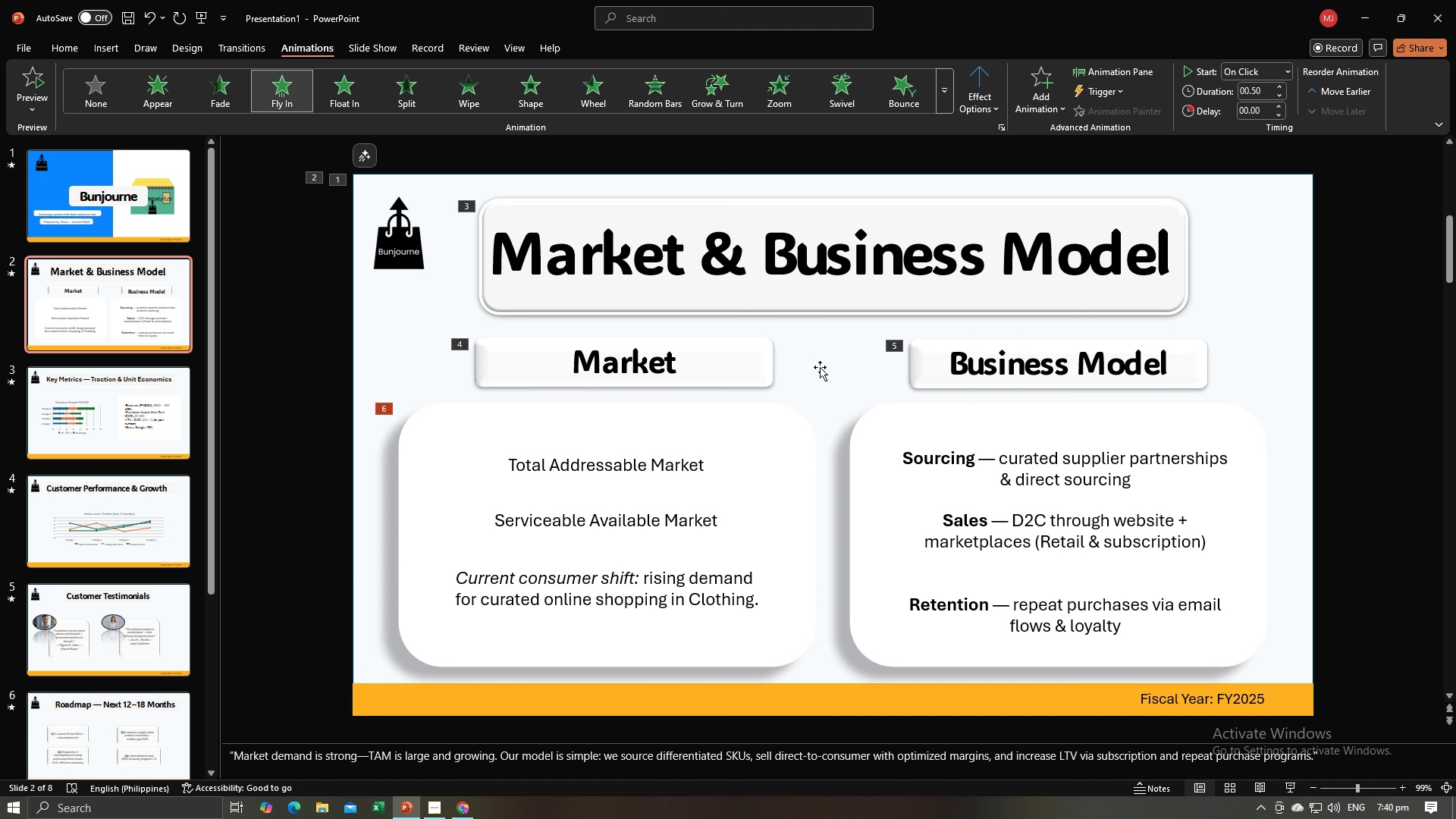 
left_click([780, 451])
 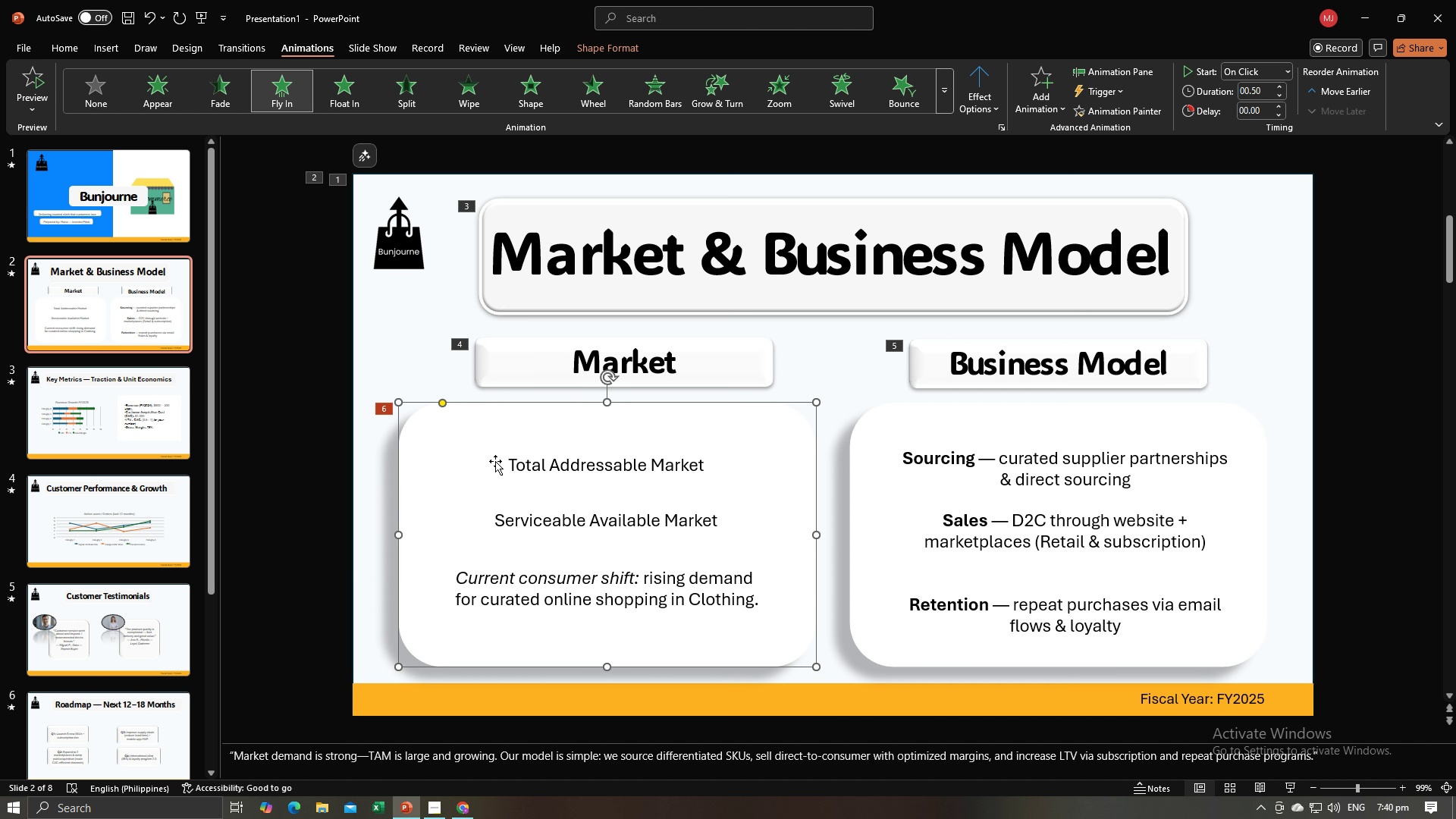 
hold_key(key=ControlLeft, duration=1.53)
left_click([512, 463])
 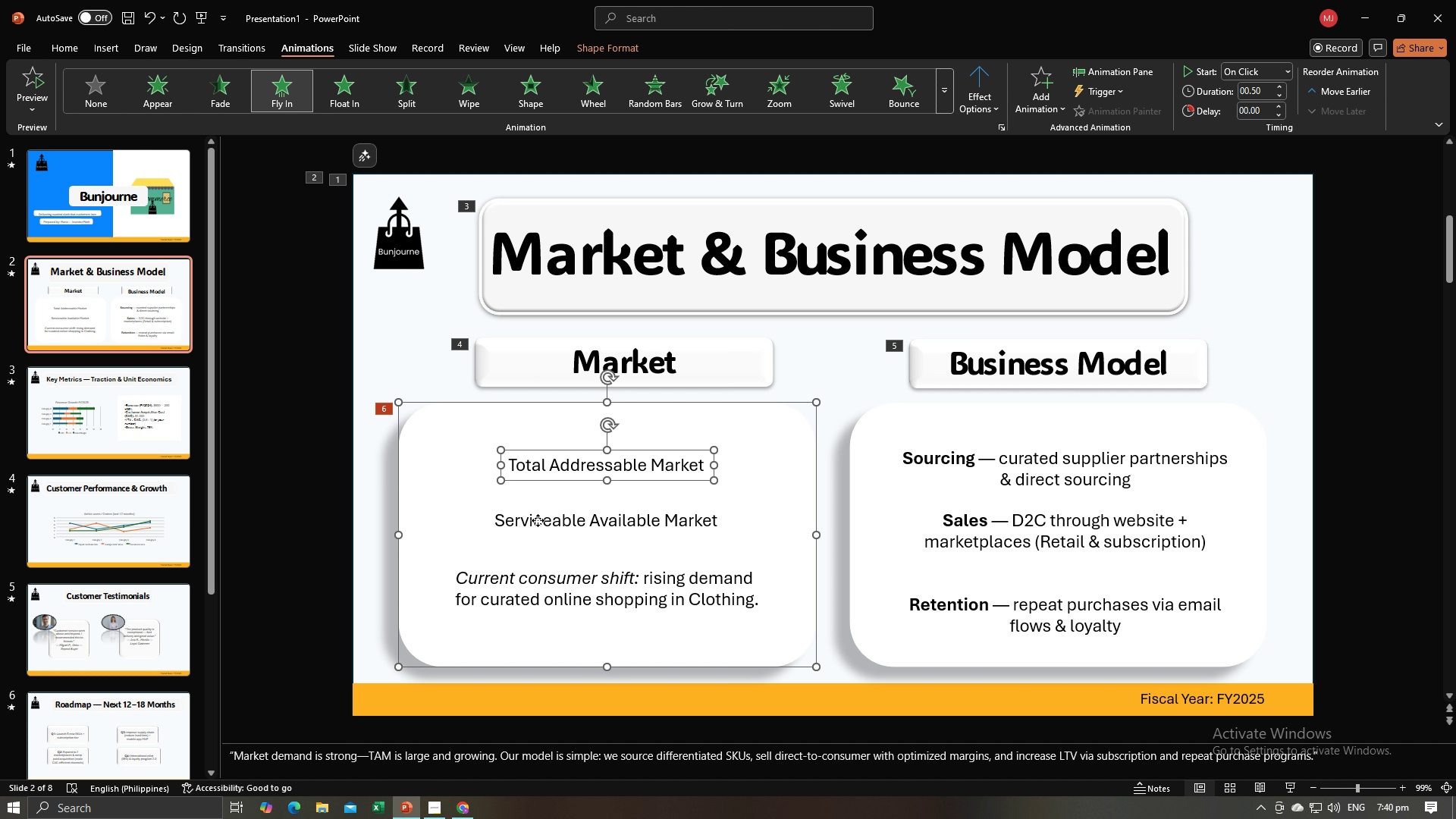 
left_click([538, 520])
 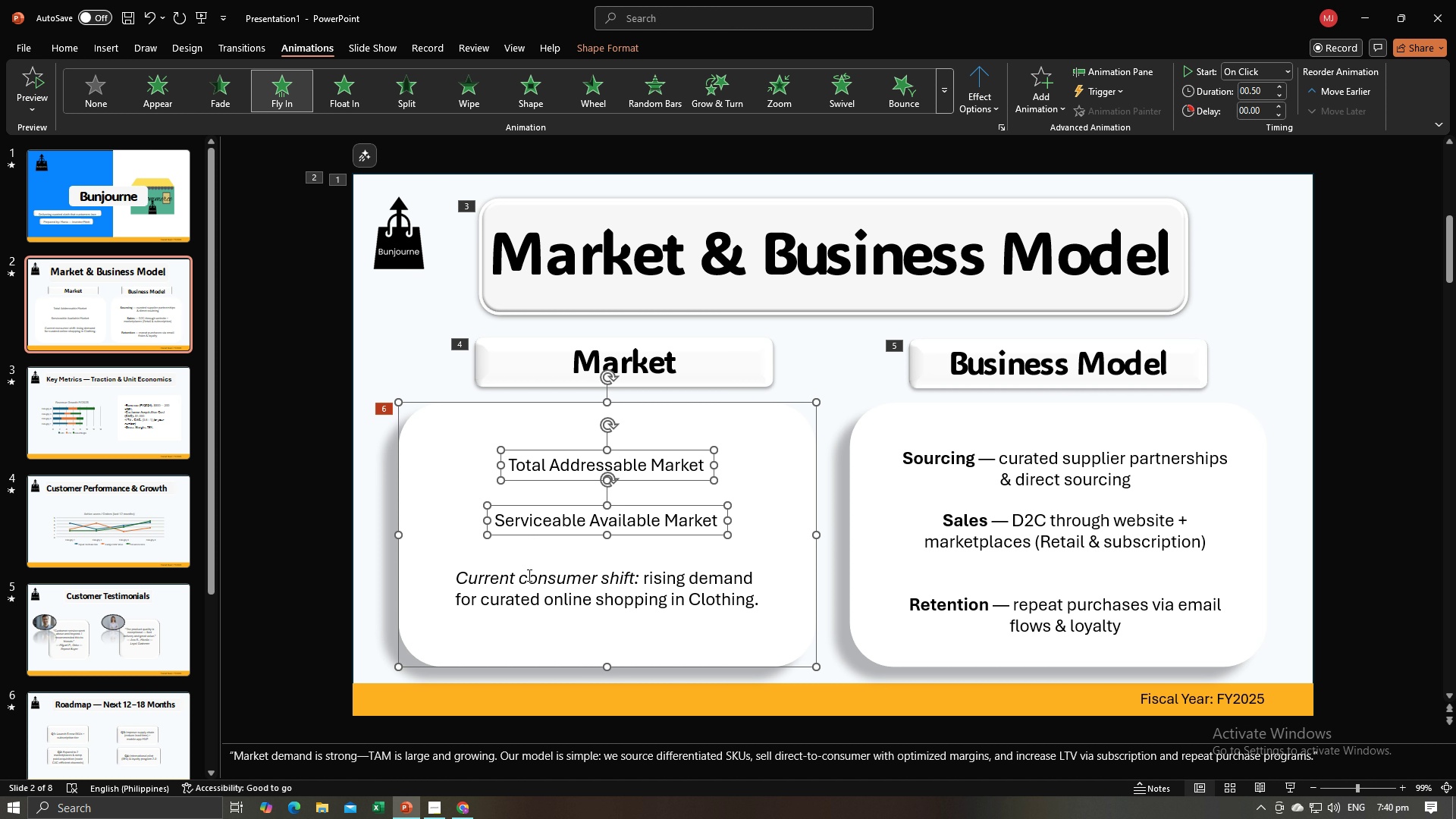 
hold_key(key=ControlLeft, duration=0.73)
left_click([529, 578])
 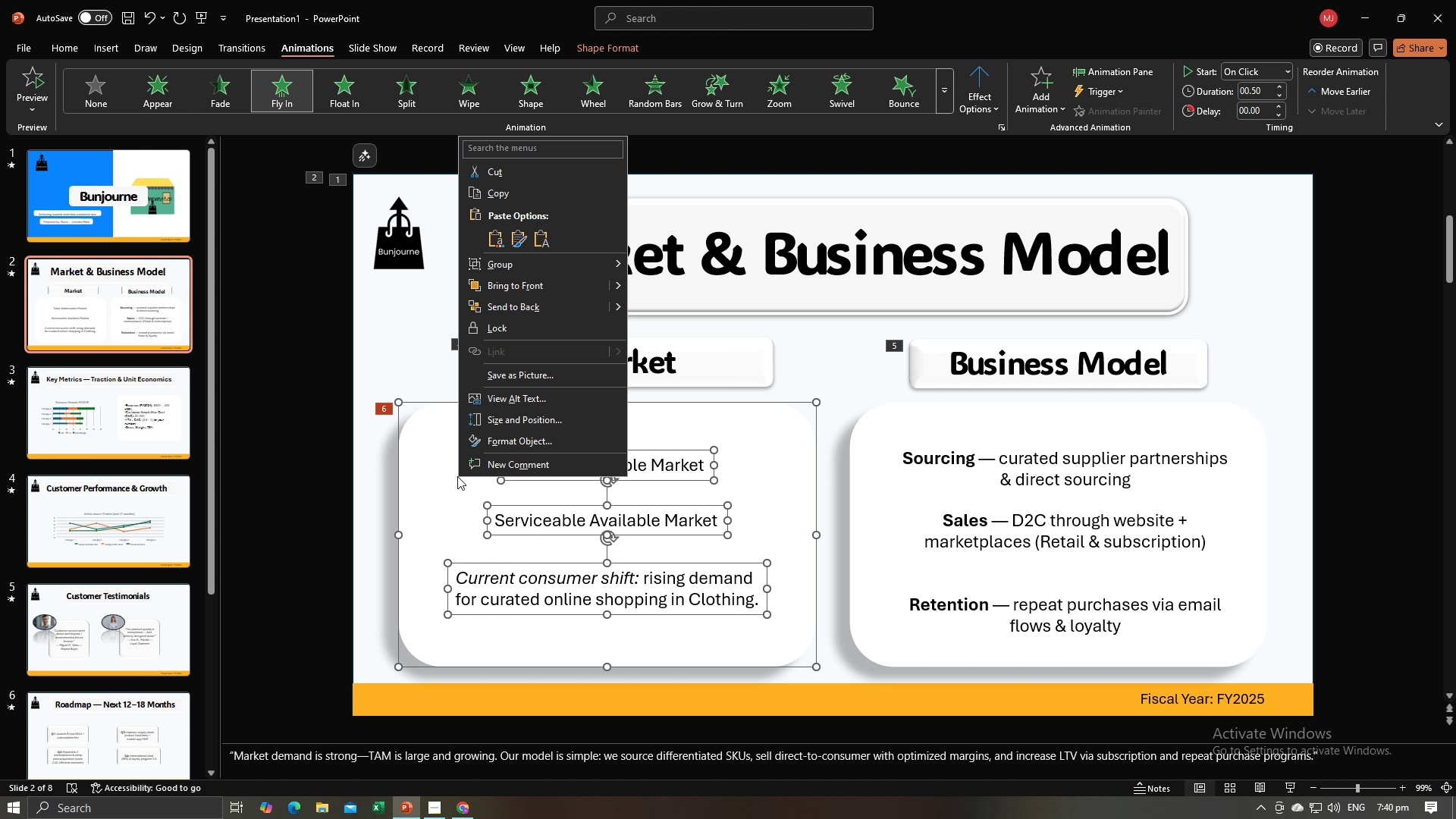 
right_click([457, 476])
 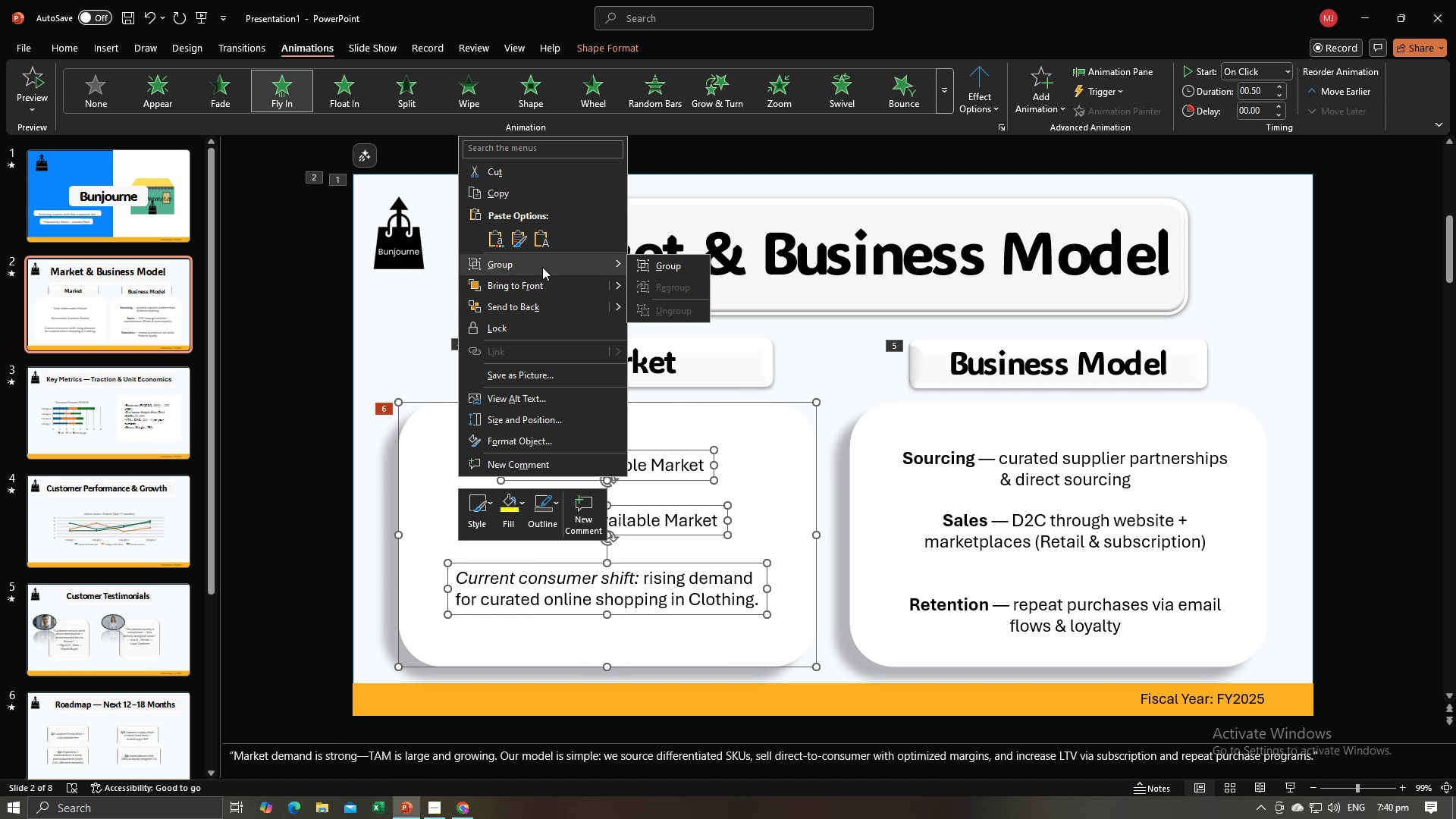 
left_click([542, 267])
 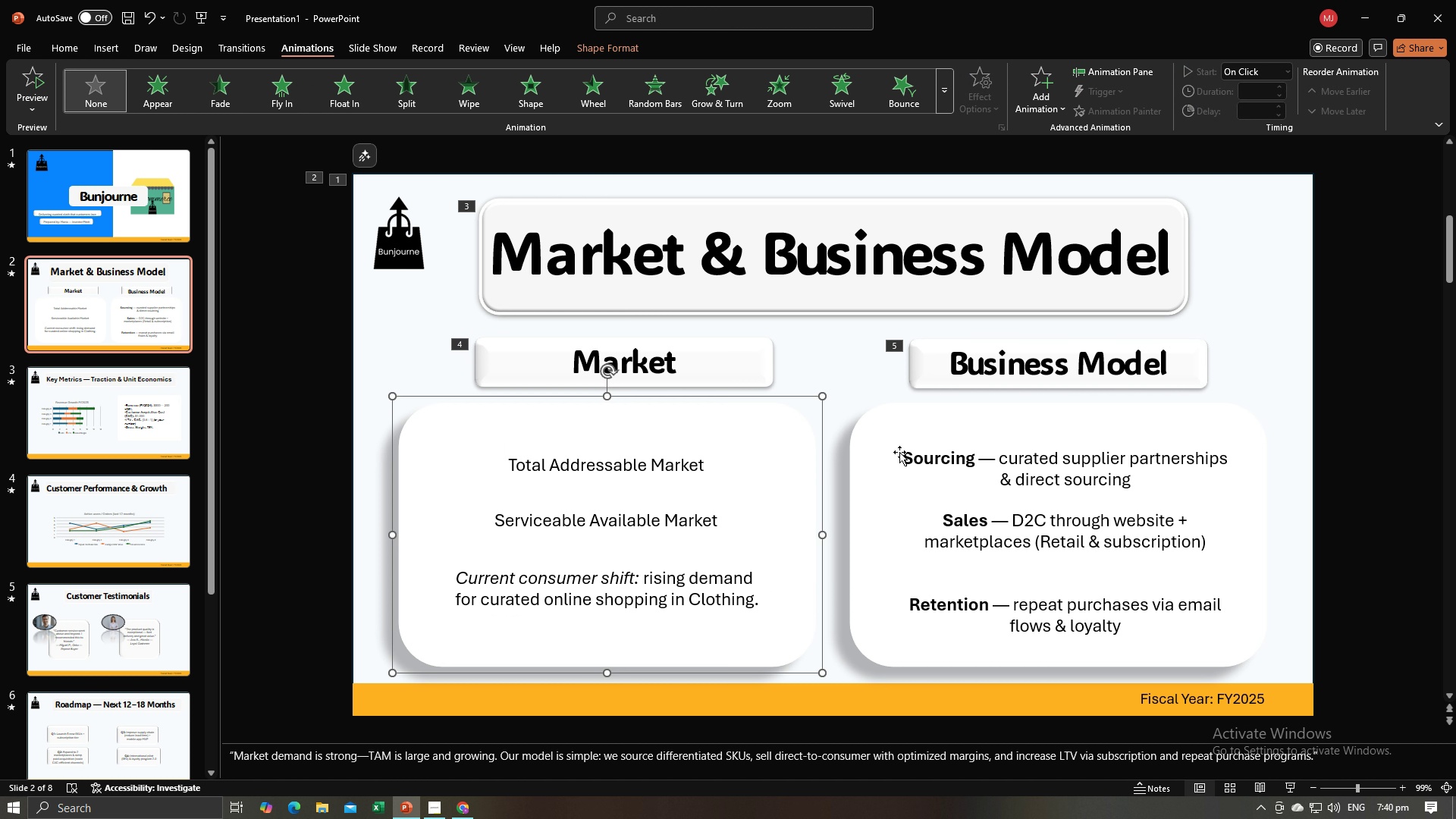 
left_click([906, 451])
 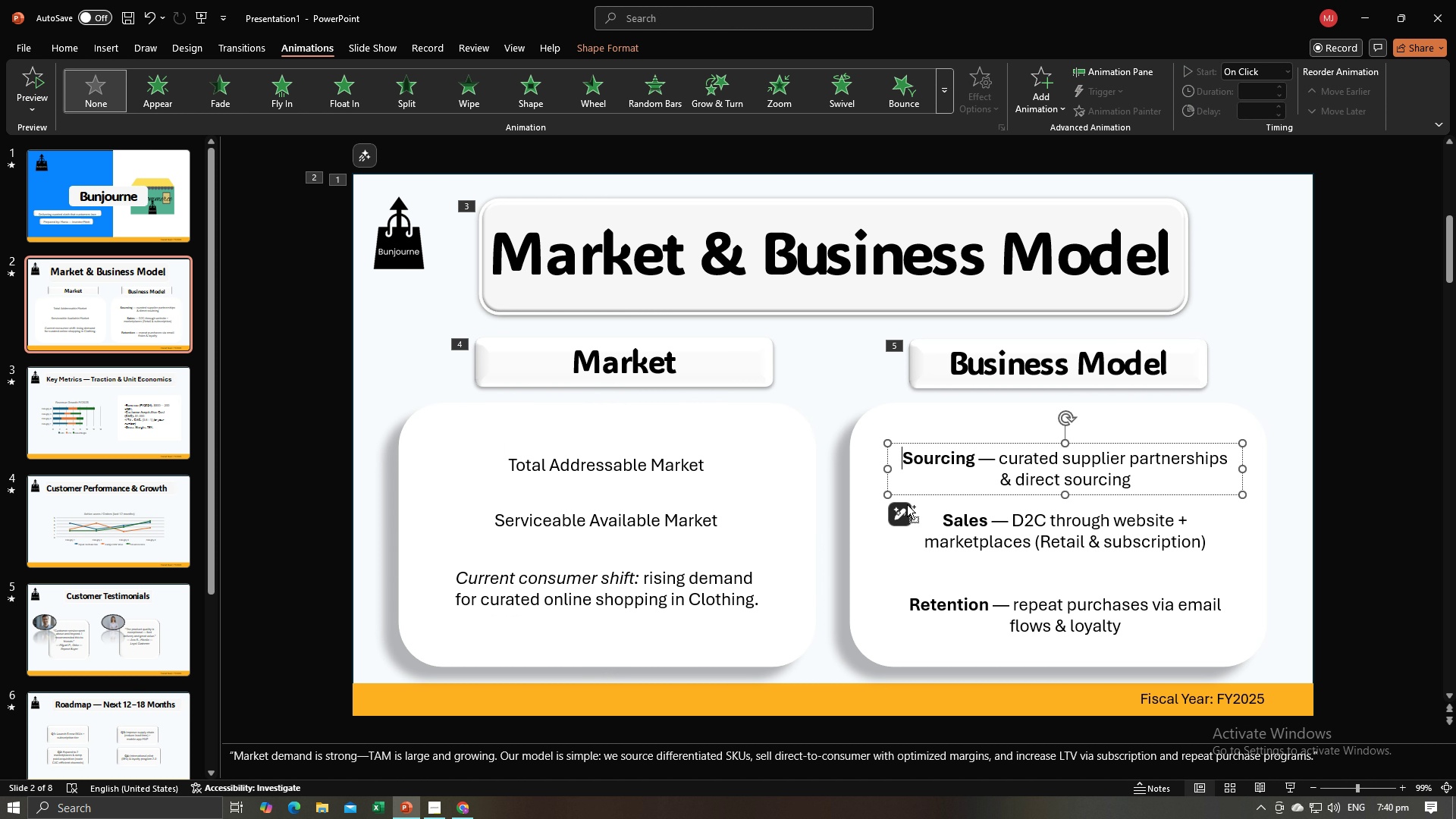 
hold_key(key=ControlLeft, duration=1.53)
left_click([941, 538])
 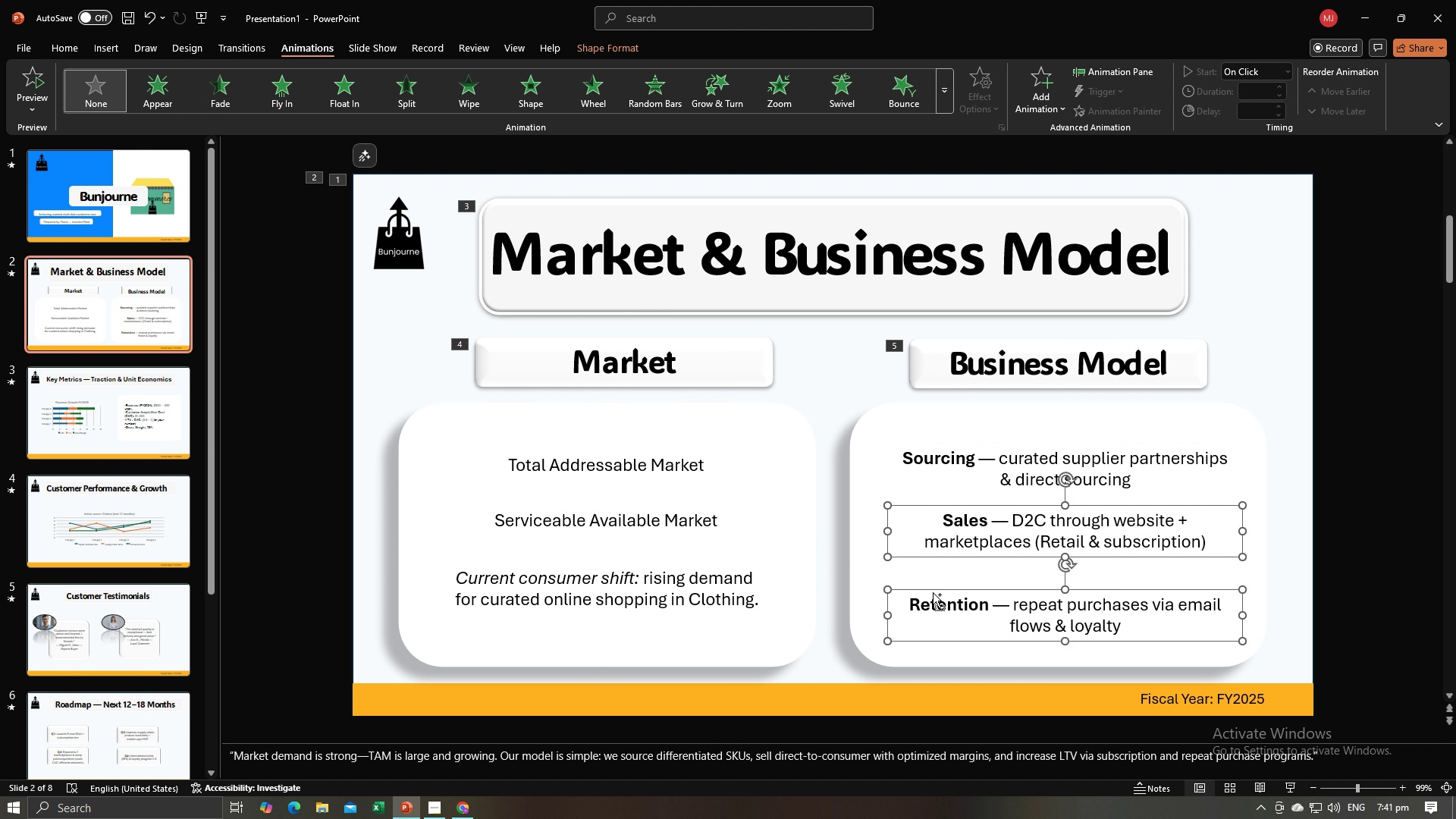 
double_click([933, 592])
 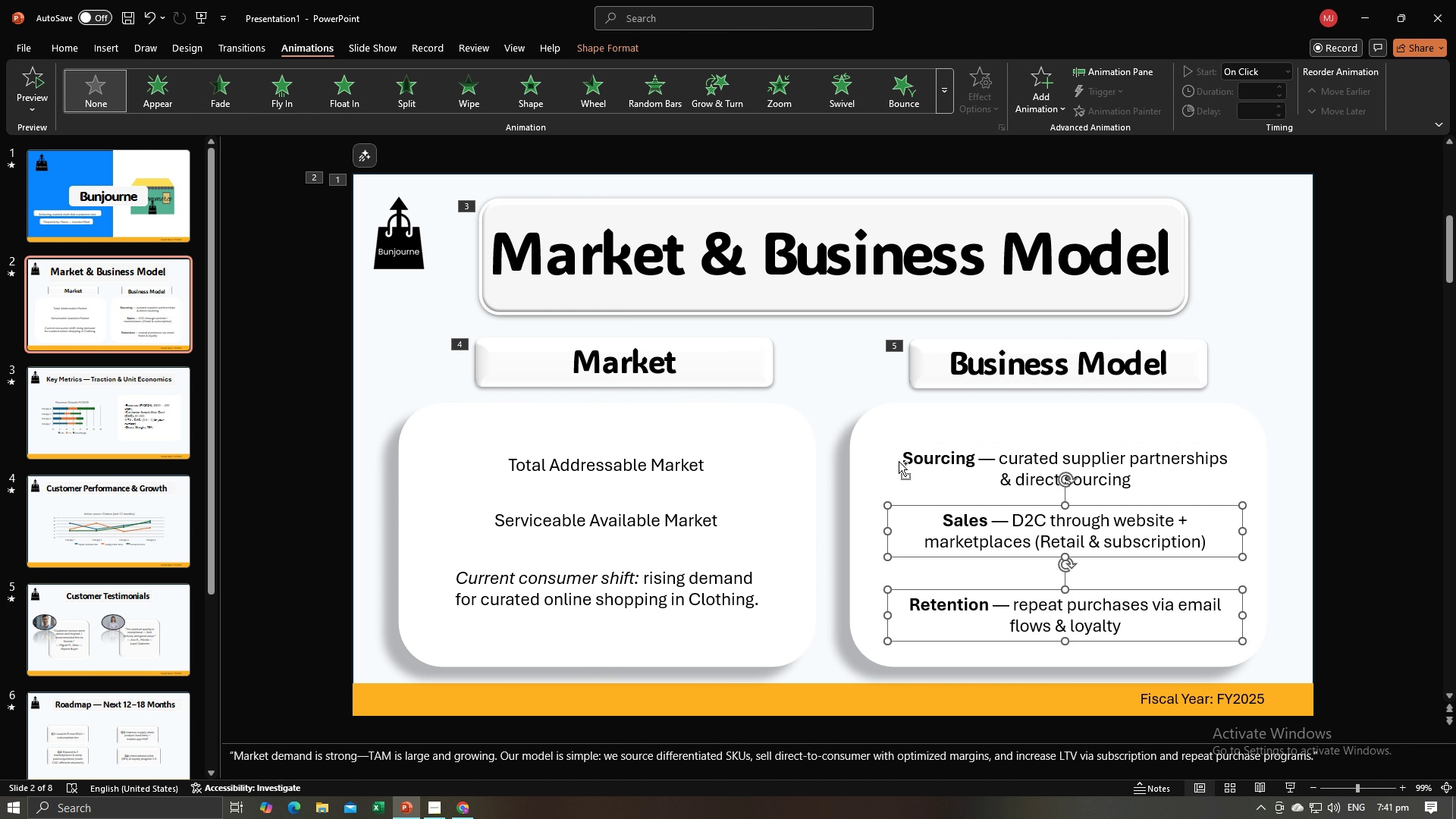 
hold_key(key=ControlLeft, duration=1.04)
left_click([906, 457])
 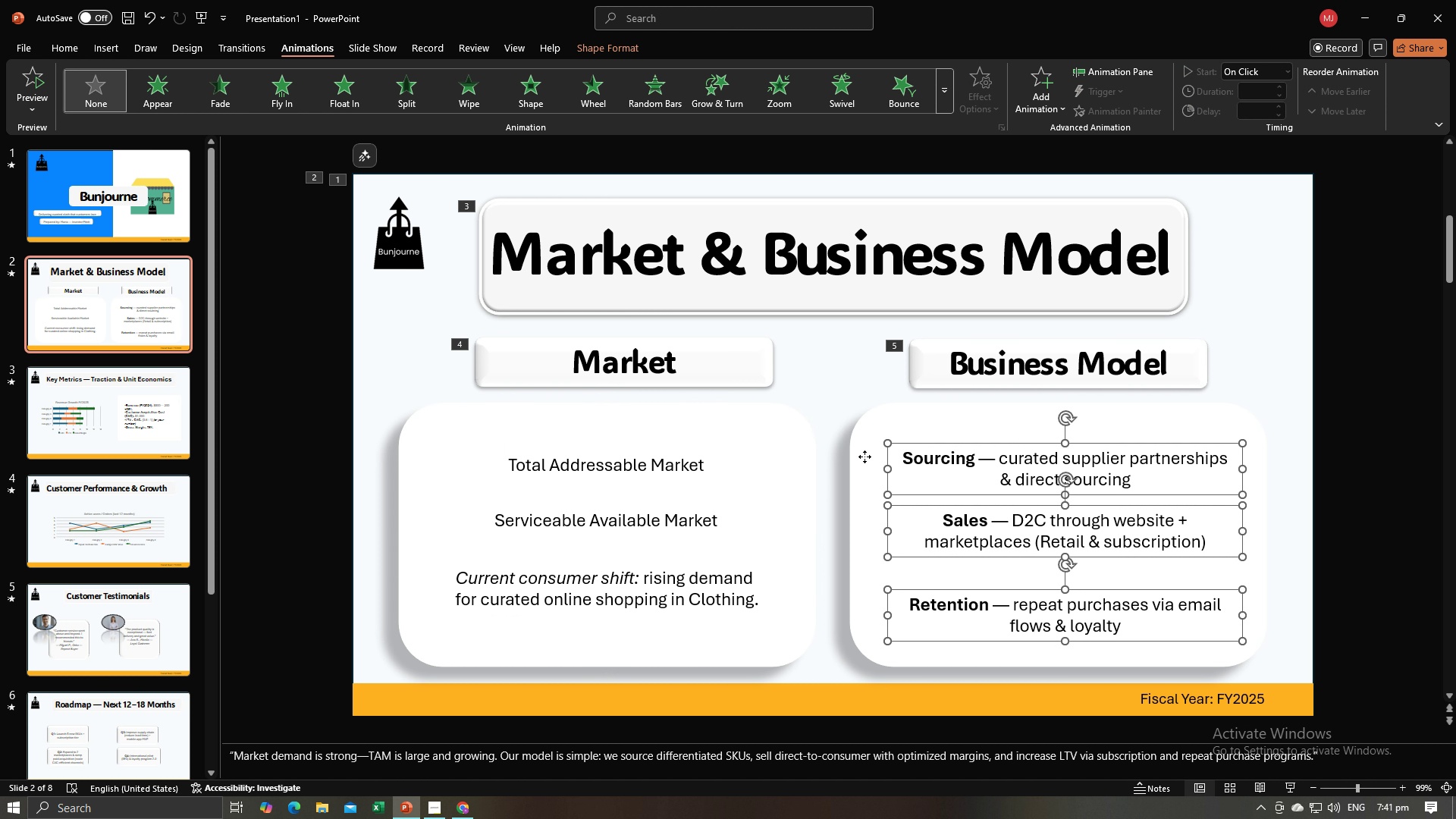 
left_click([864, 457])
 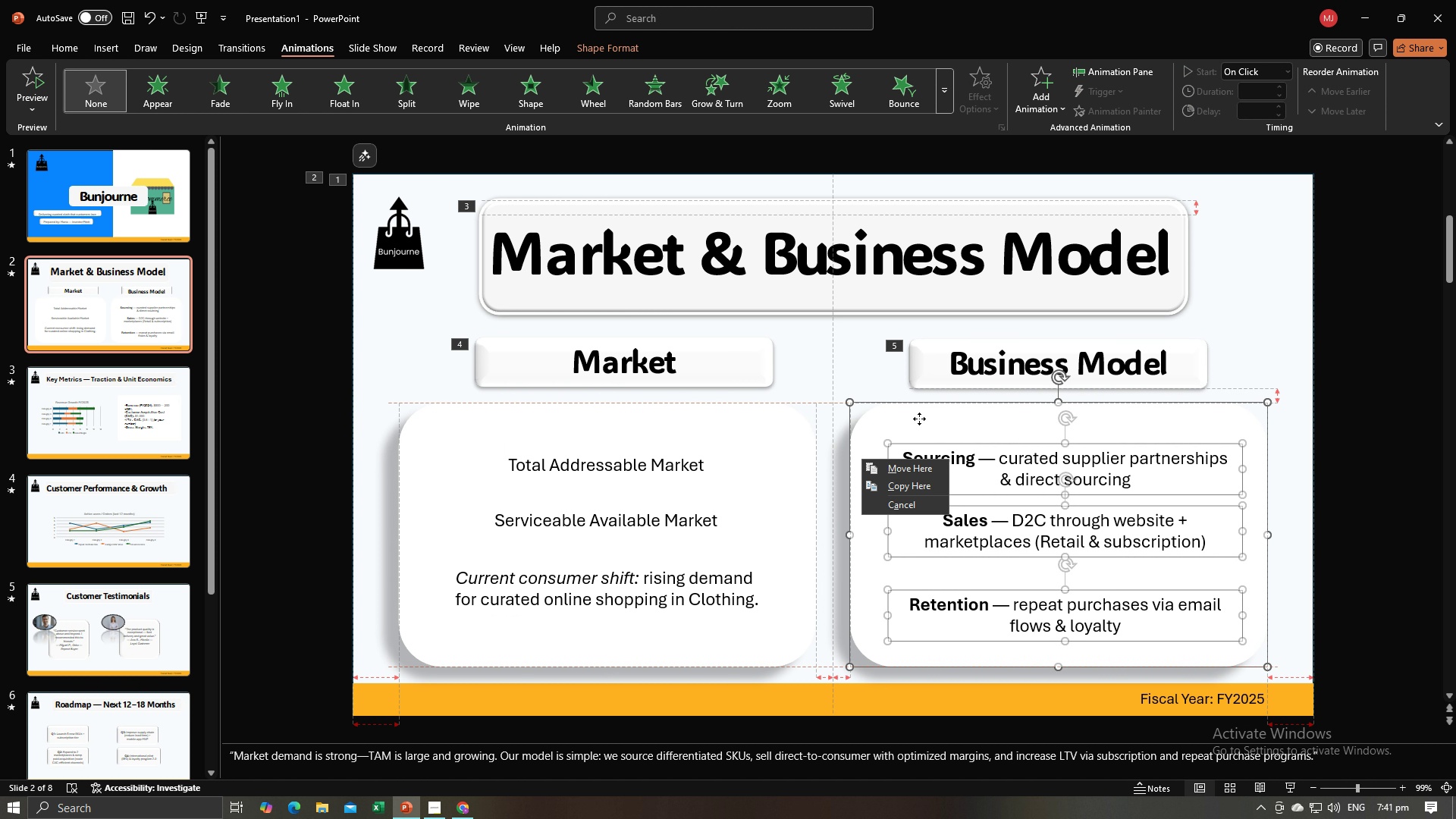 
left_click([919, 419])
 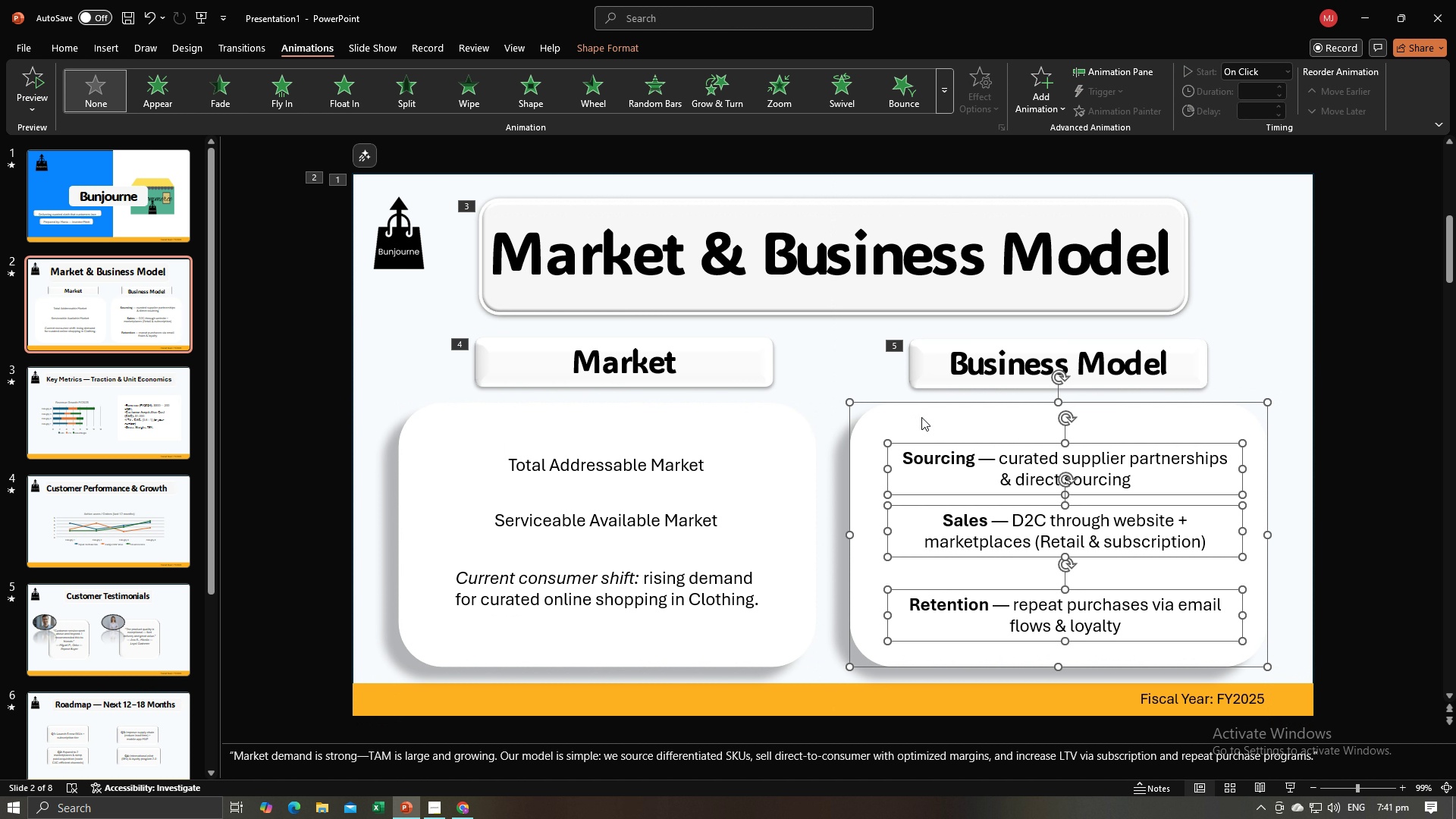 
right_click([921, 417])
 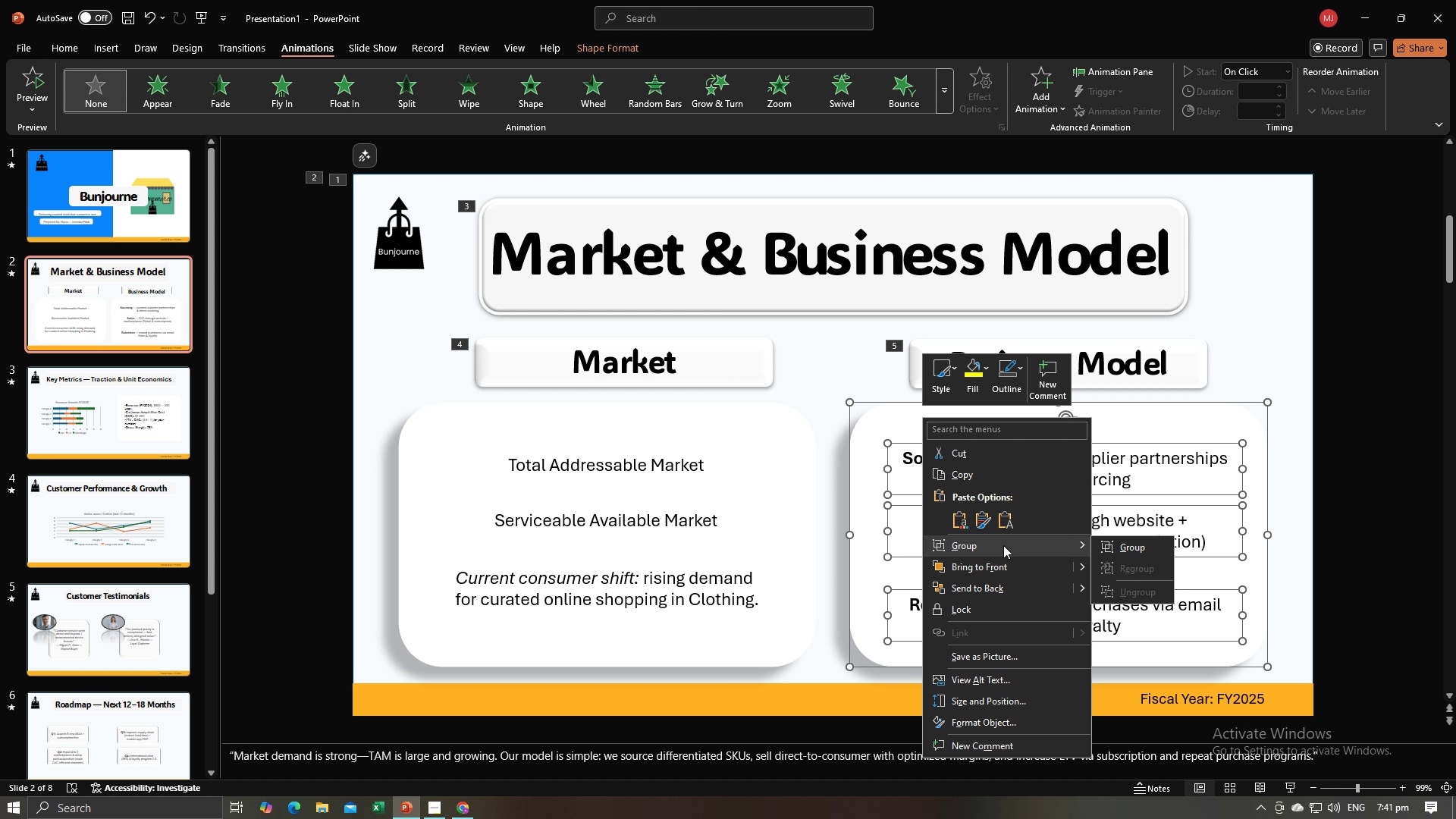 
left_click([1003, 545])
 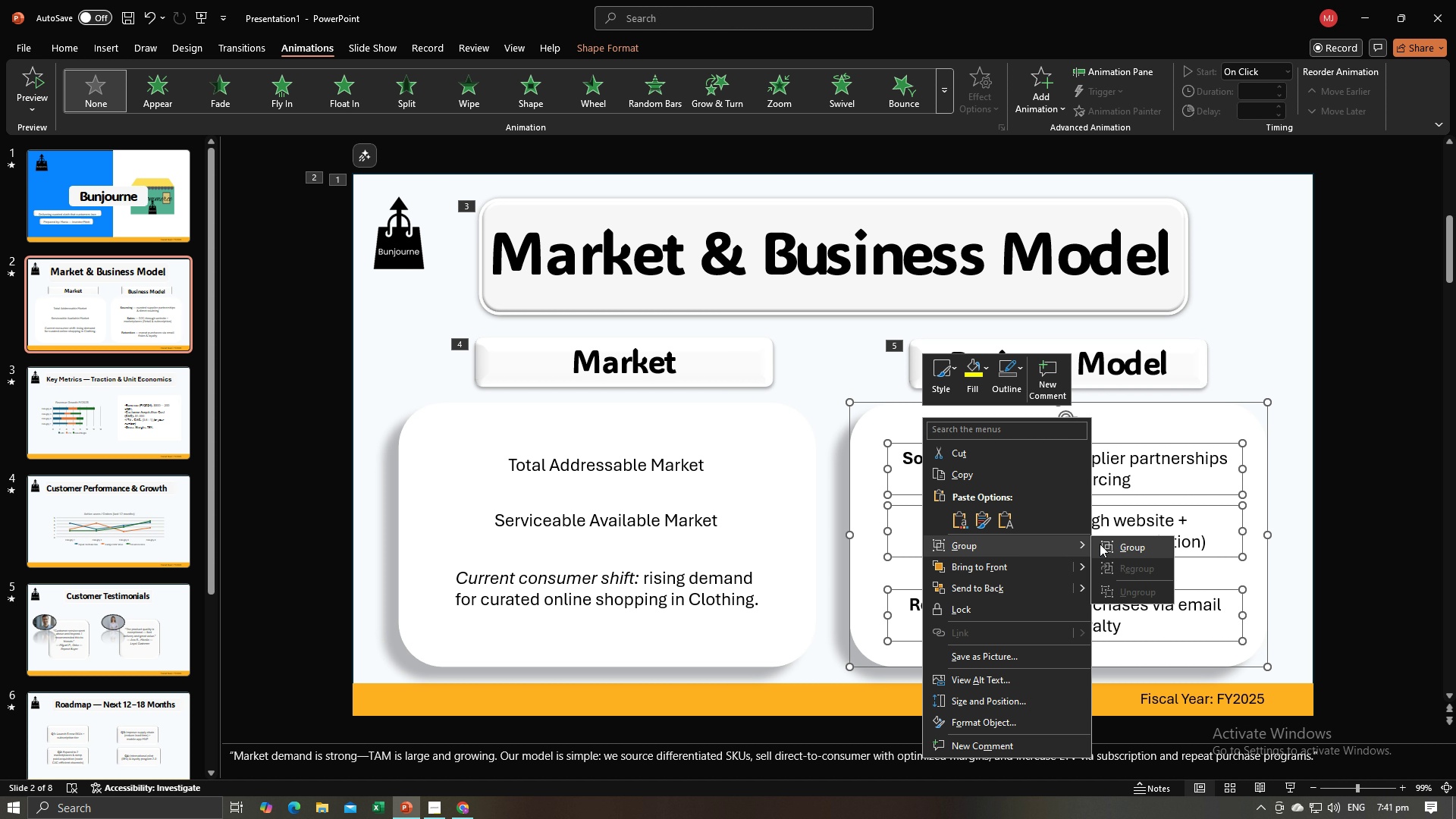 
left_click([1100, 544])
 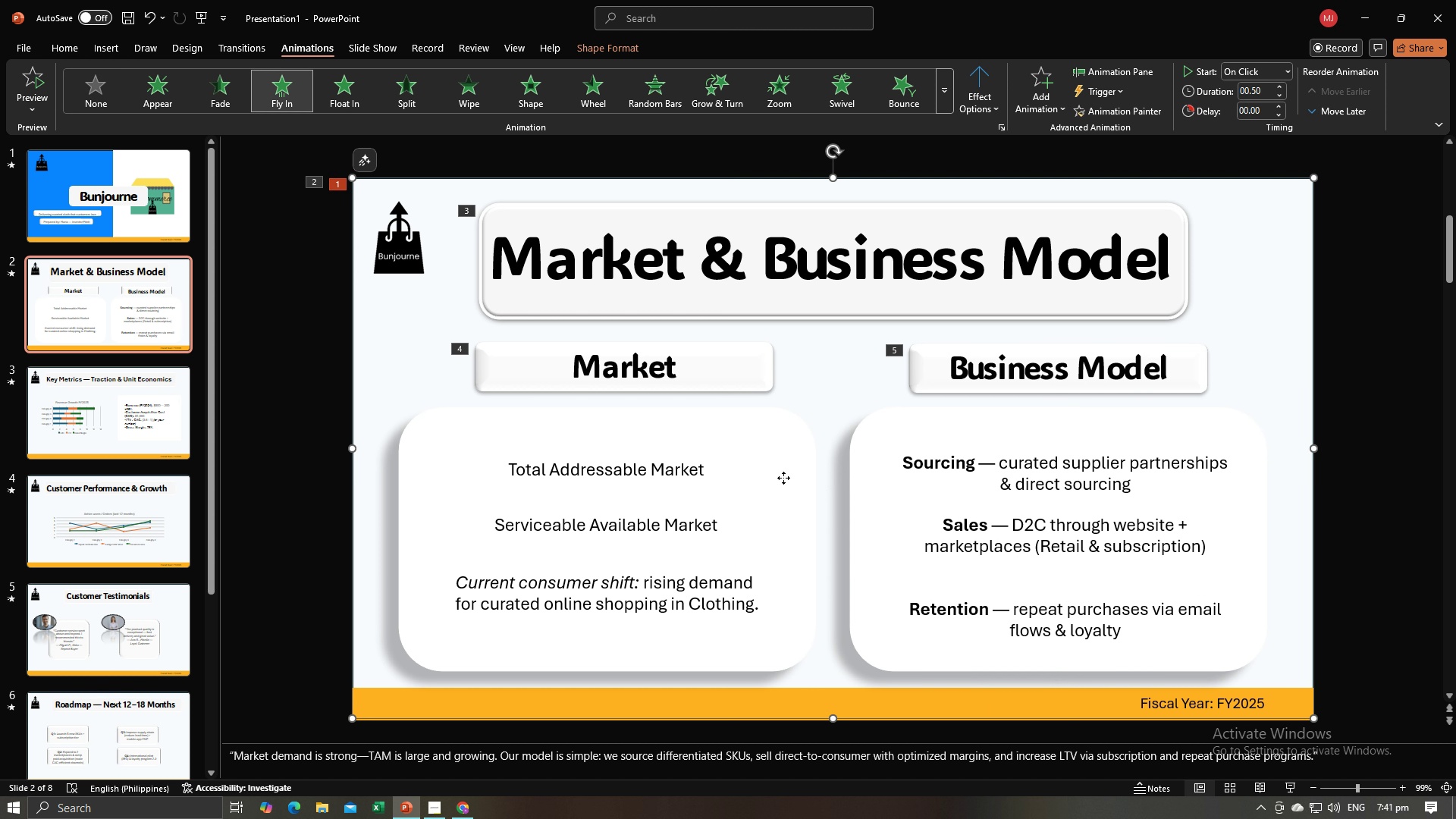 
double_click([783, 478])
 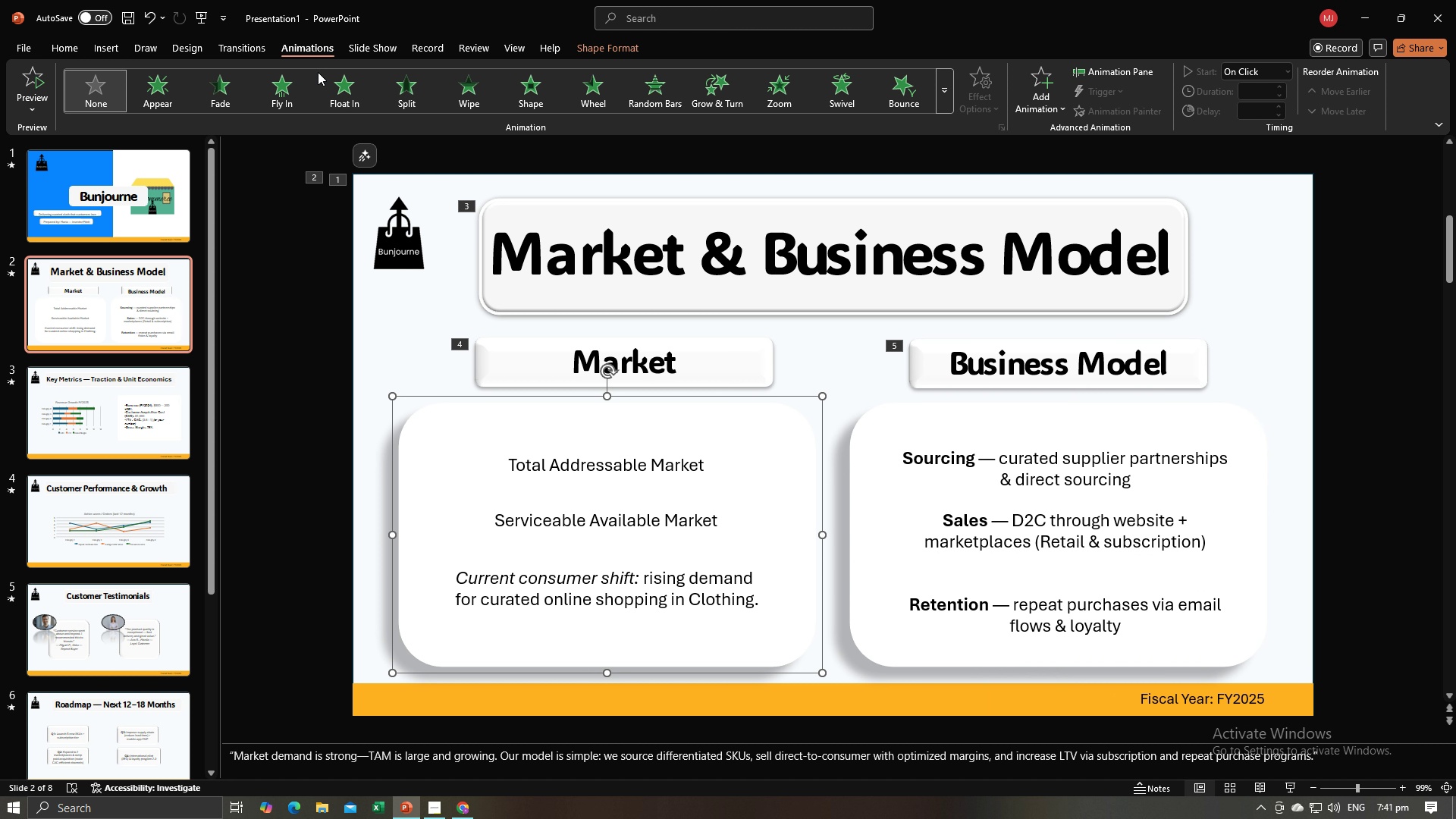 
left_click([291, 97])
 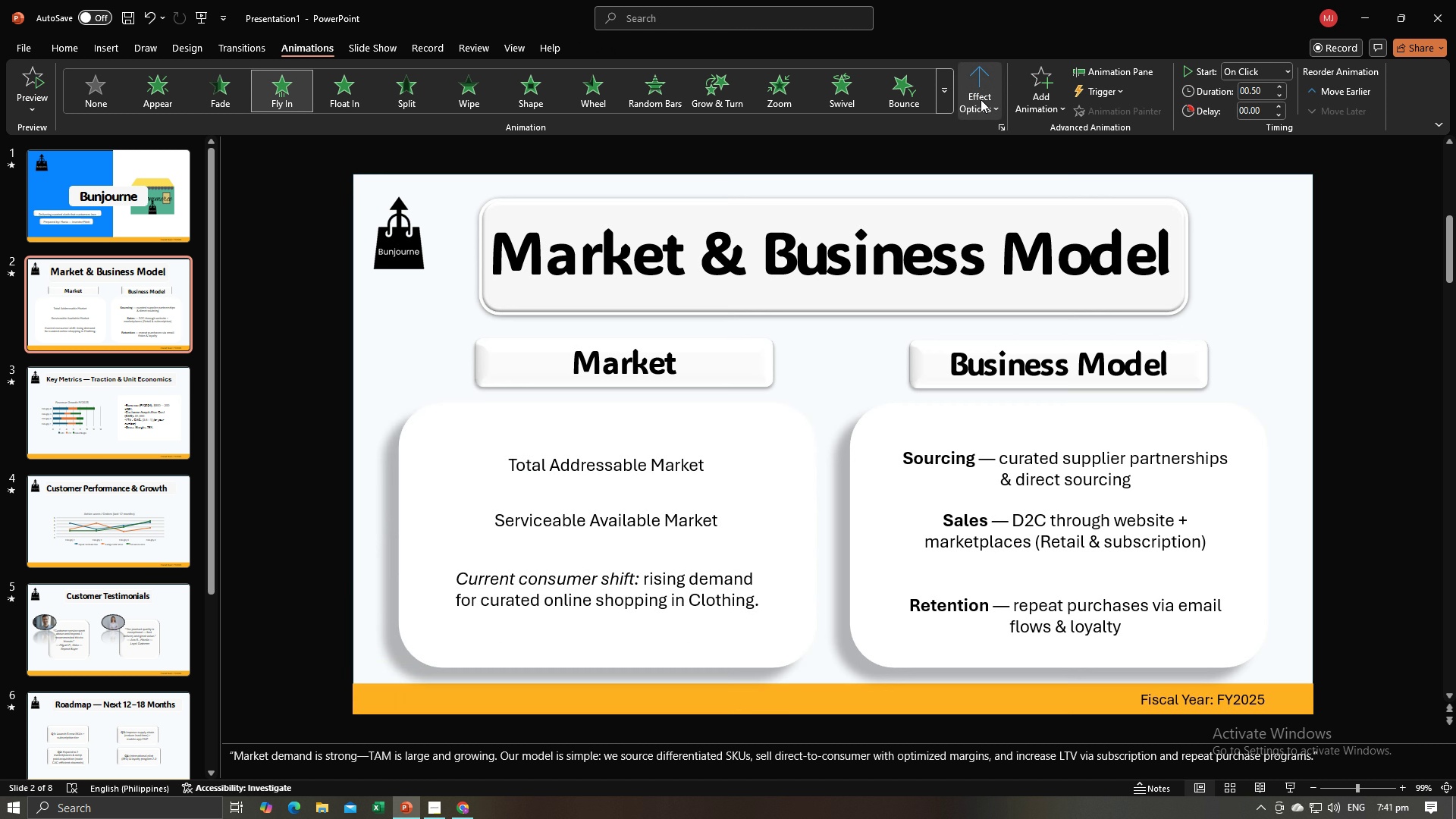 
left_click([981, 99])
 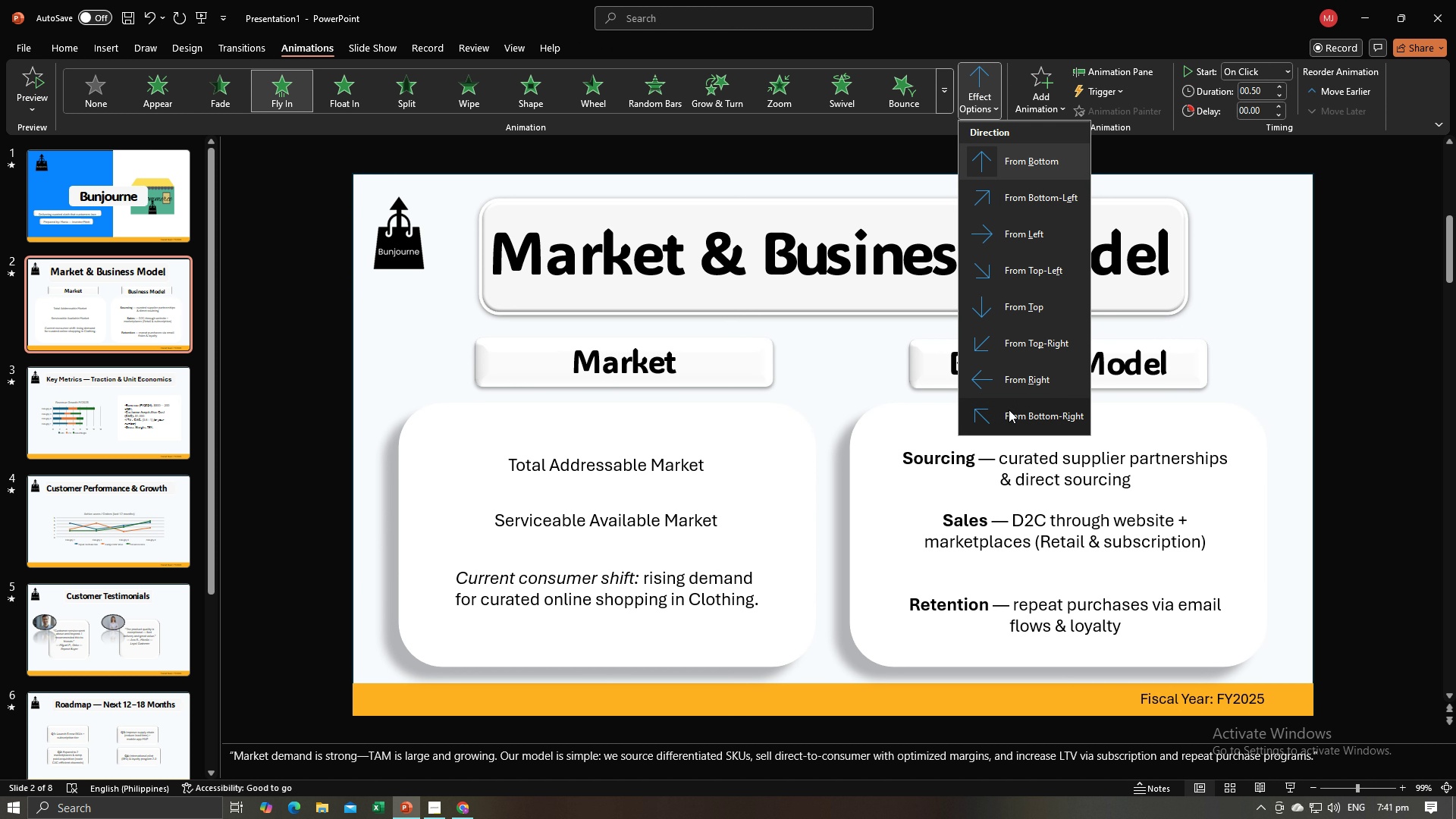 
left_click([1009, 410])
 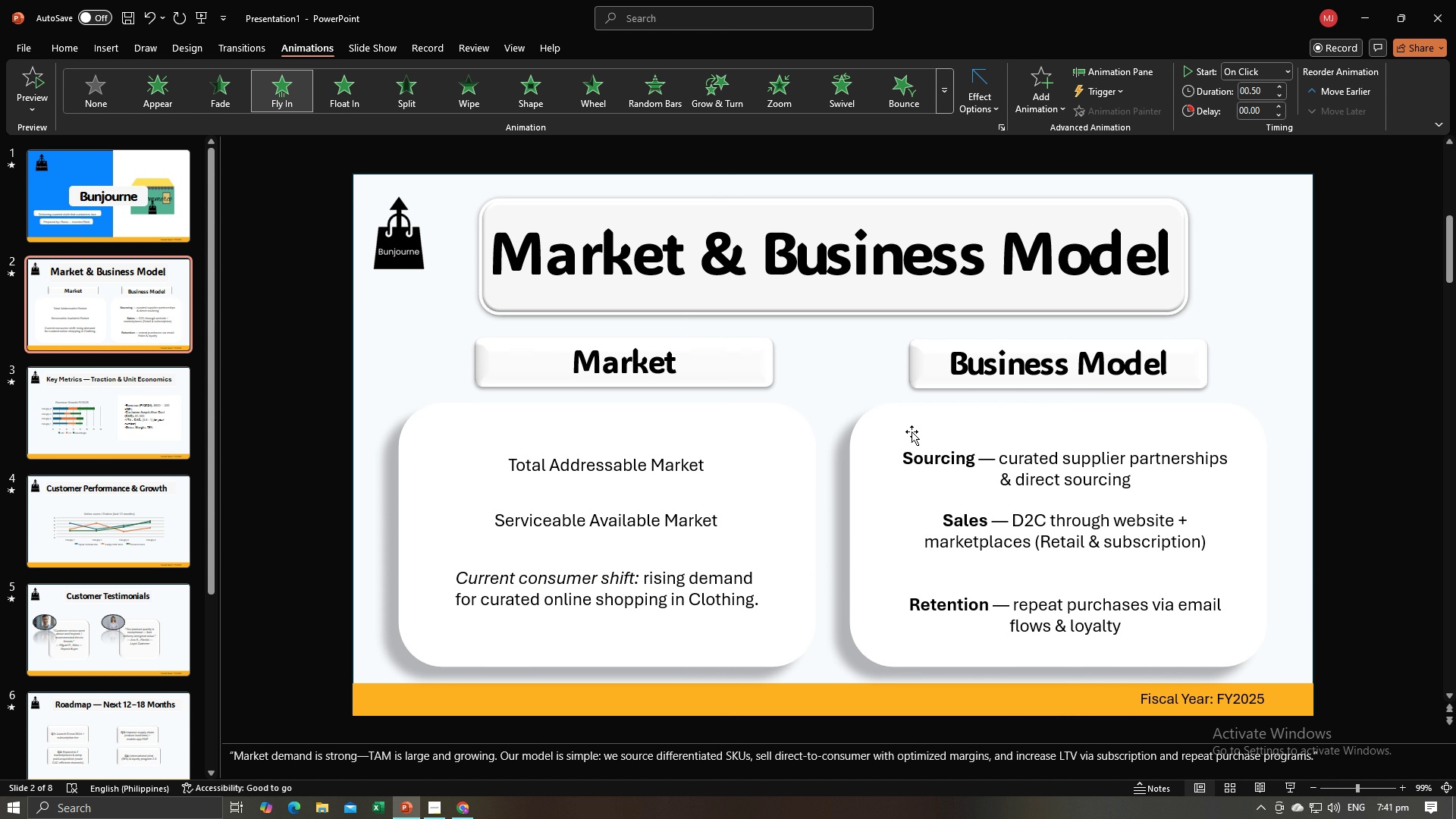 
left_click([912, 431])
 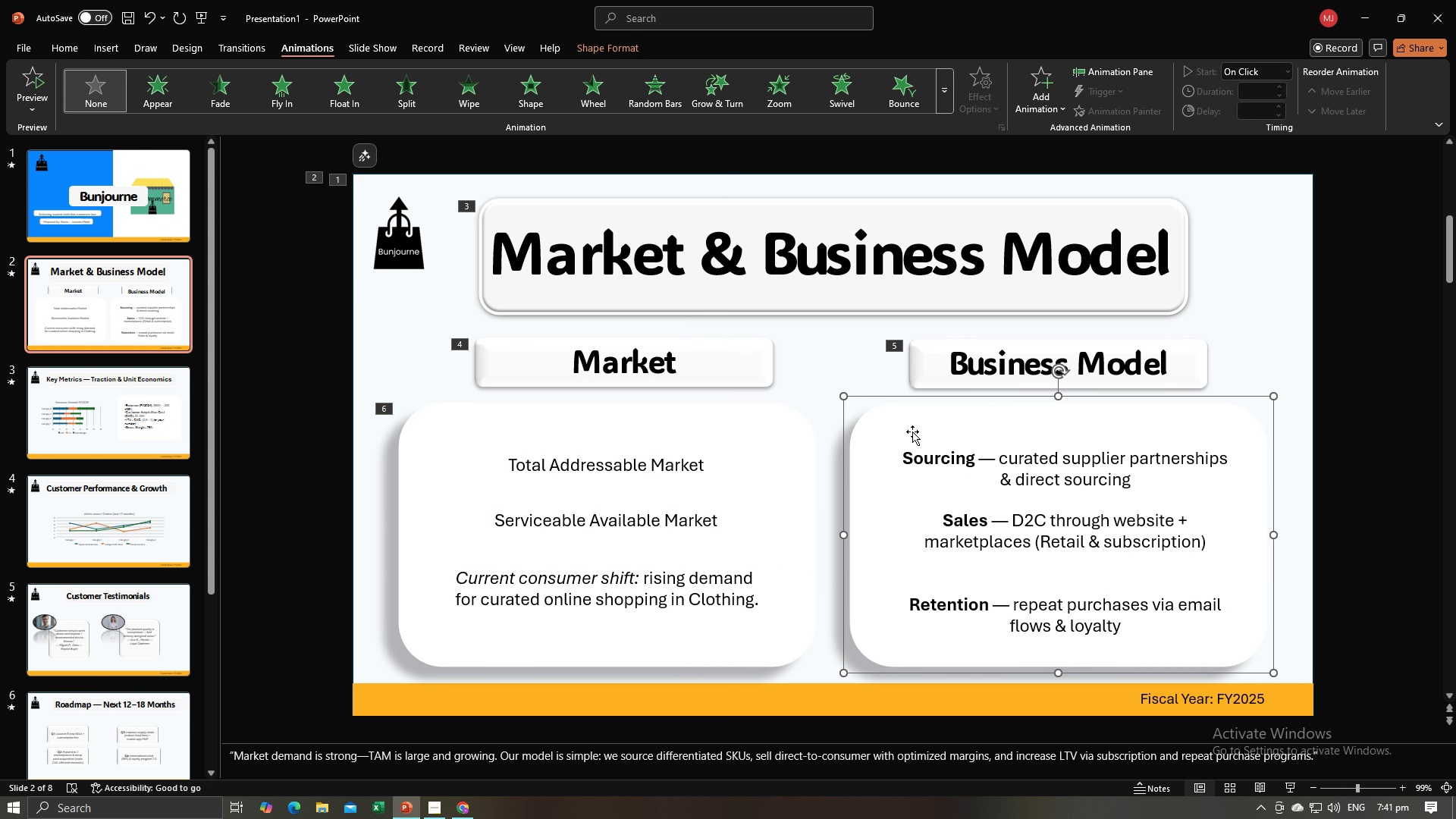 
left_click([912, 431])
 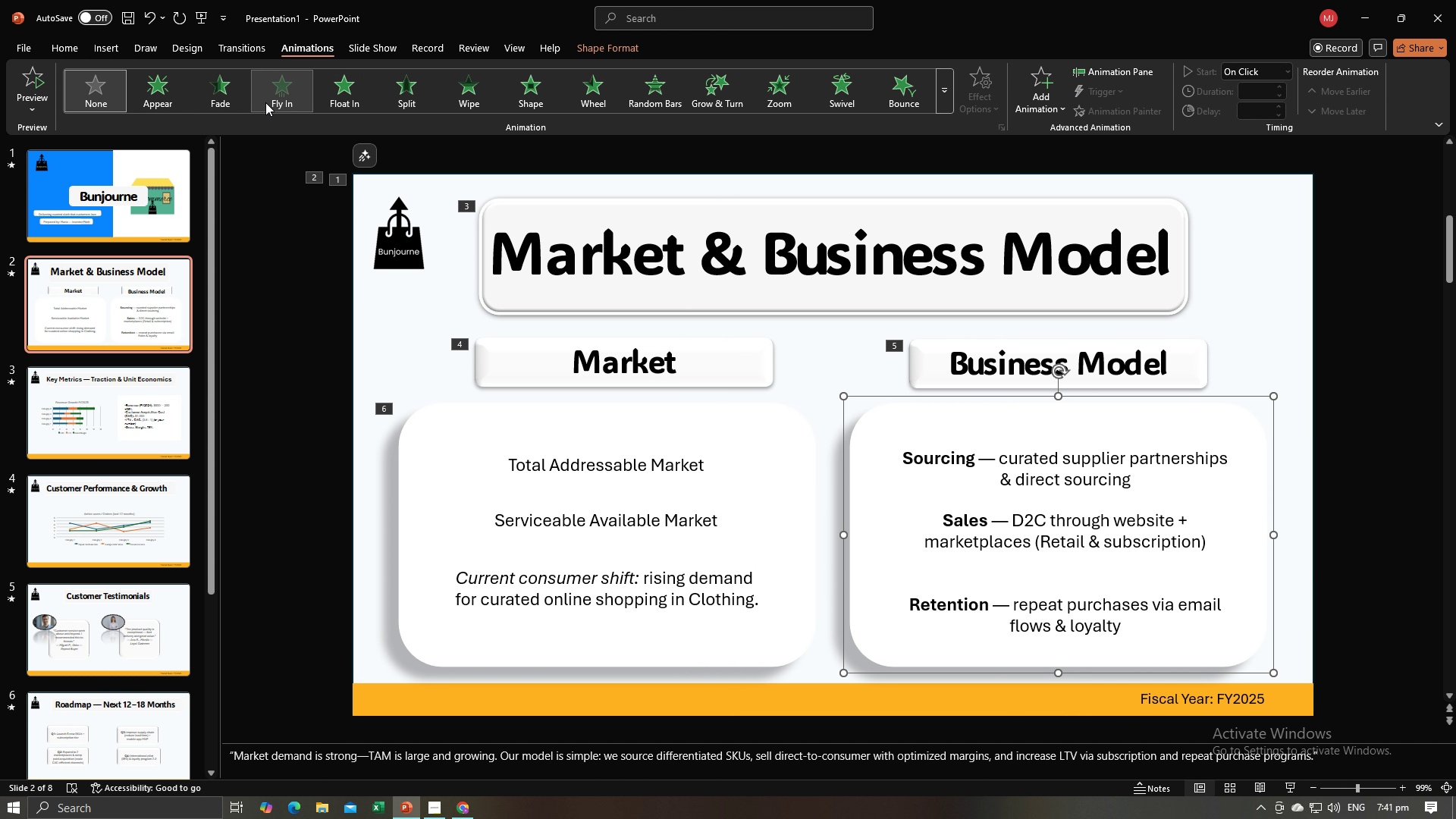 
left_click([265, 102])
 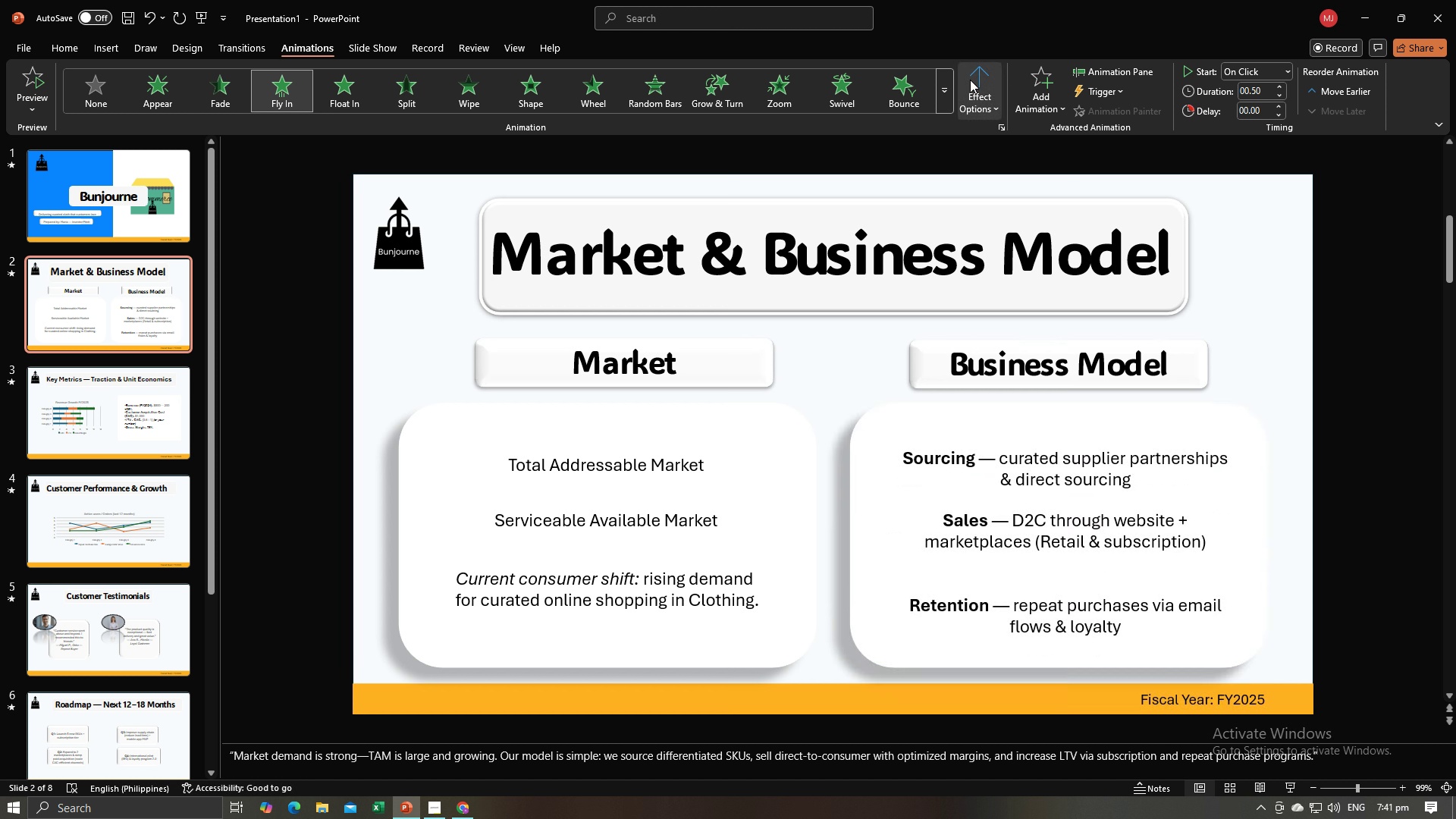 
left_click([971, 80])
 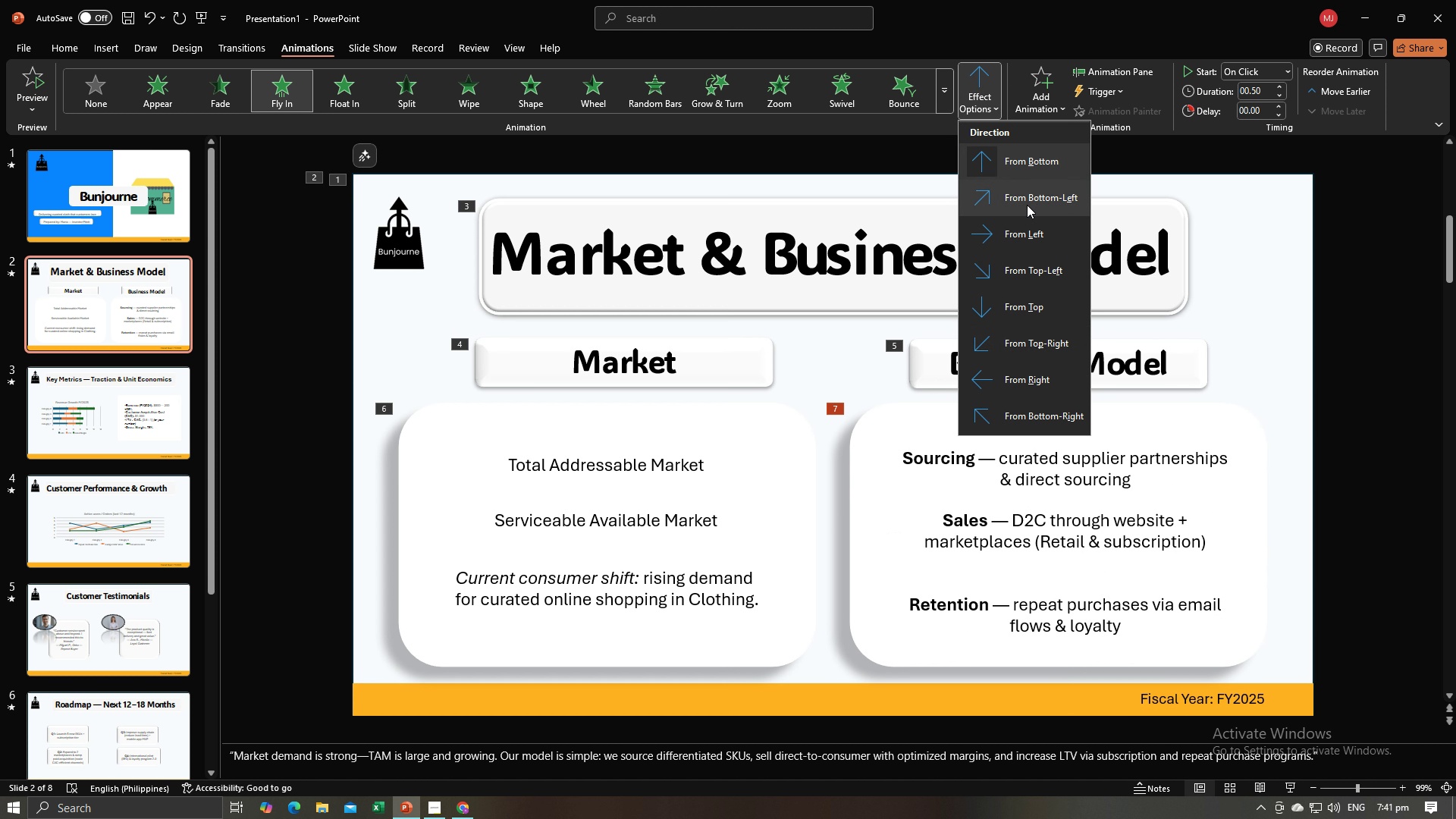 
left_click([1025, 197])
 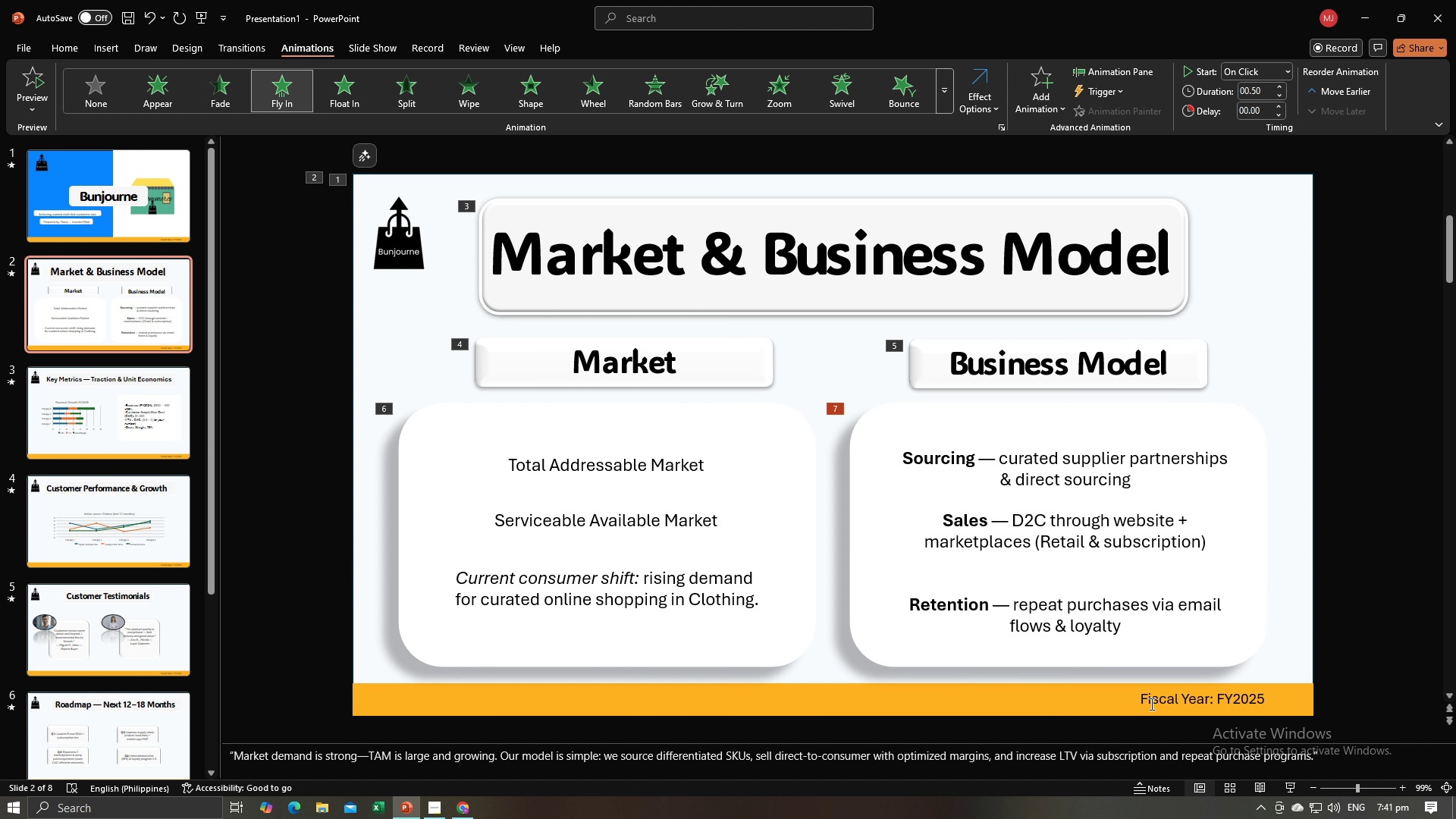 
left_click([1123, 698])
 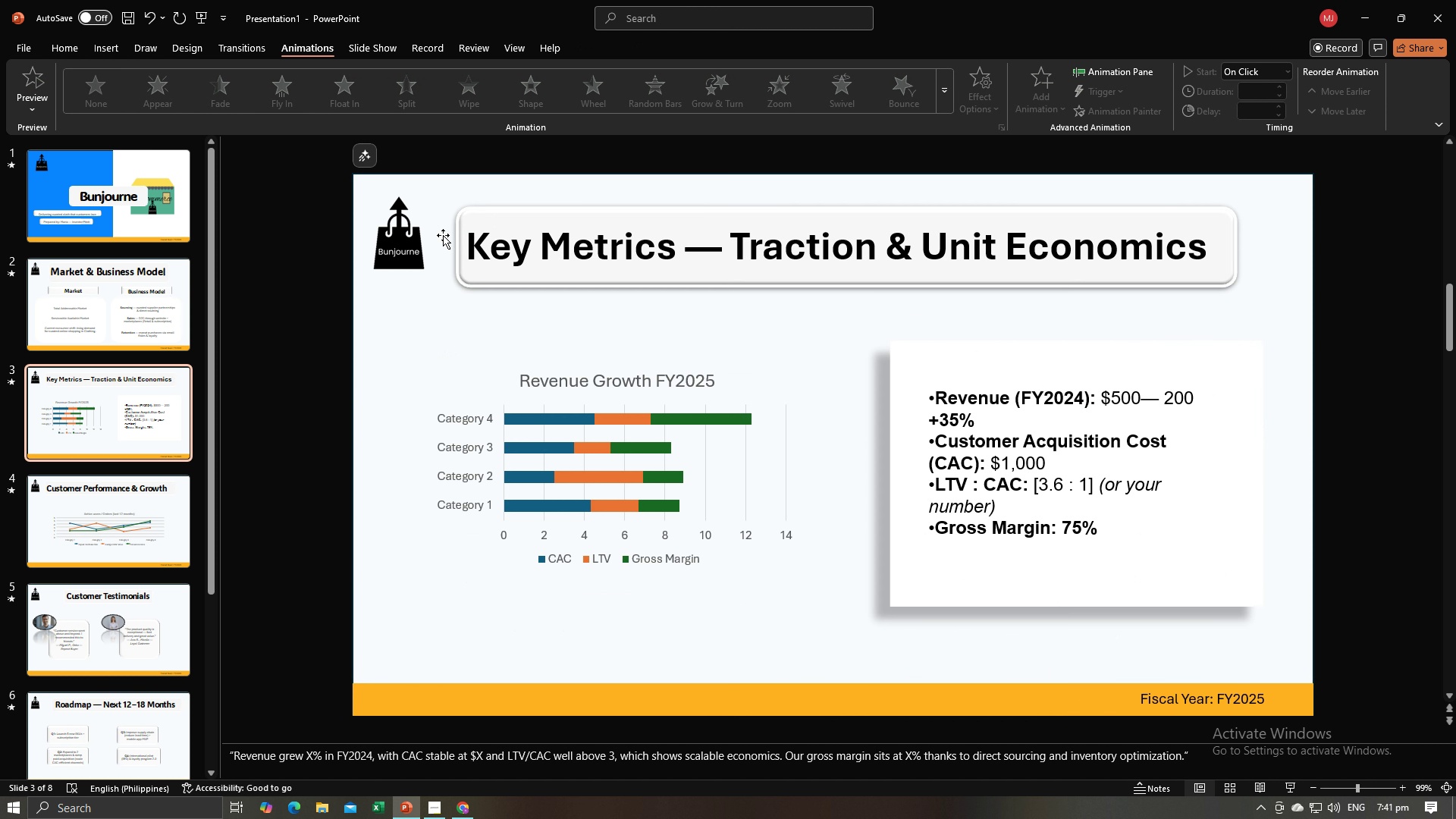 
left_click([444, 303])
 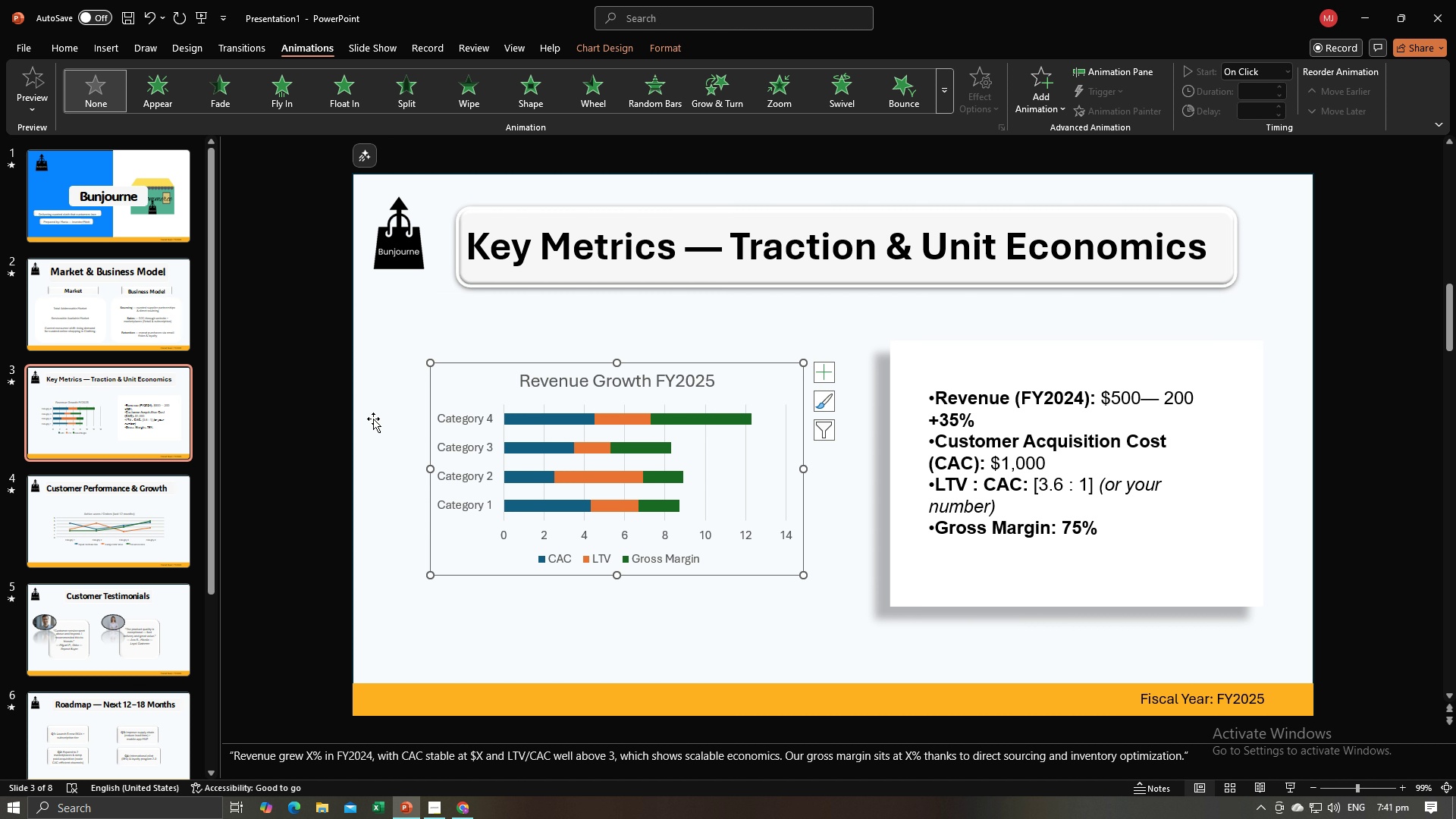 
double_click([373, 419])
 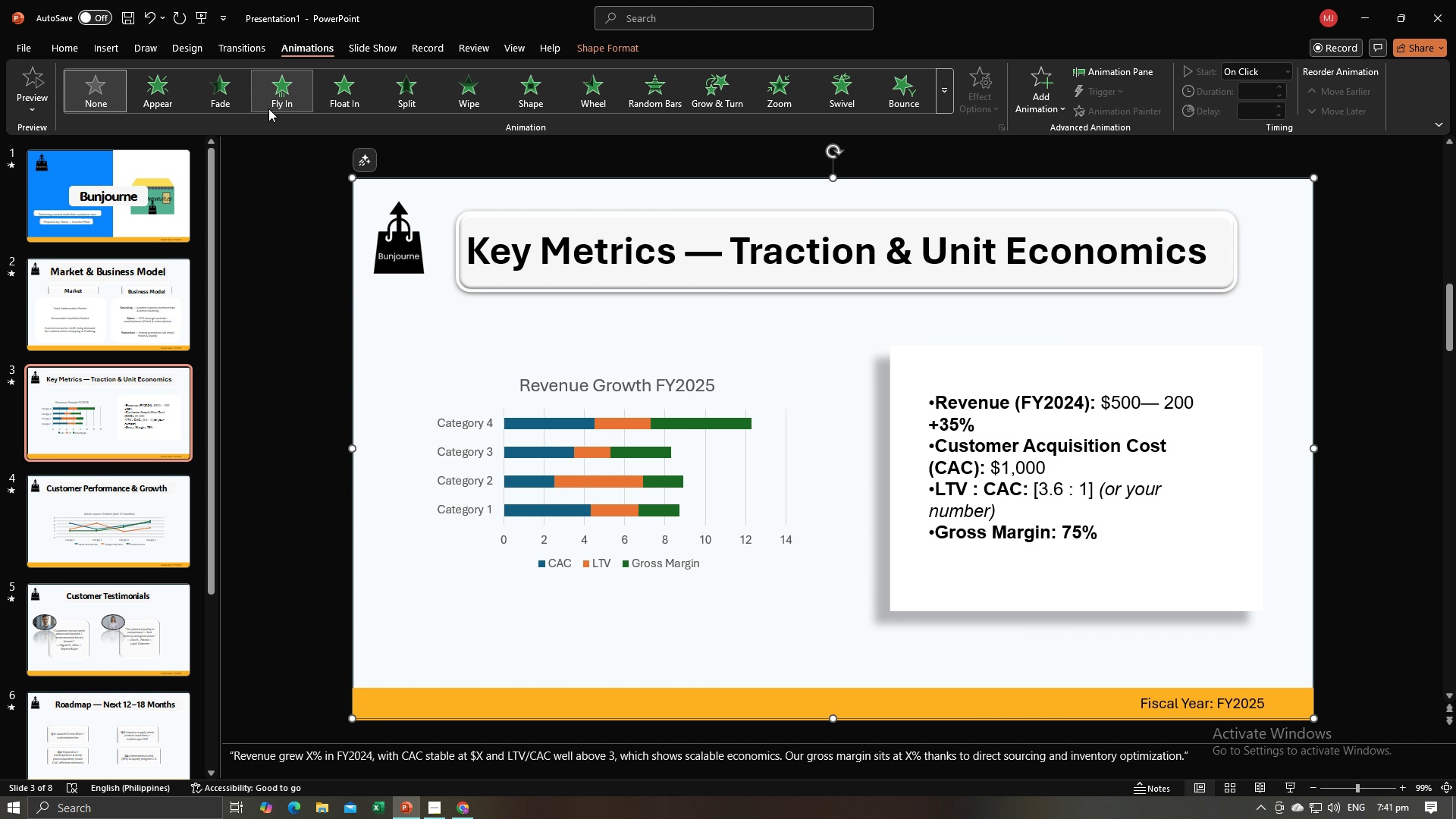 
left_click([274, 105])
 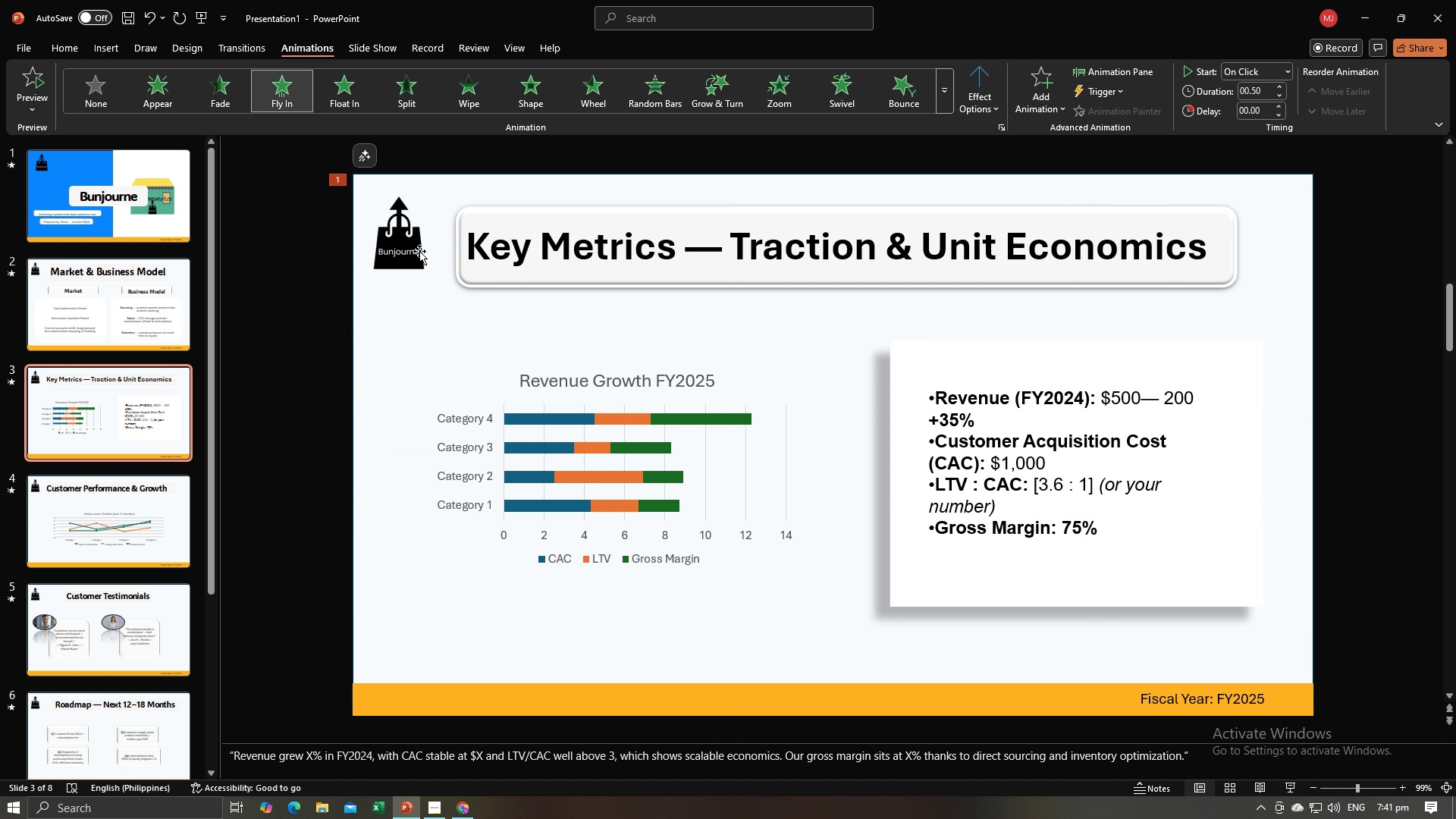 
double_click([407, 254])
 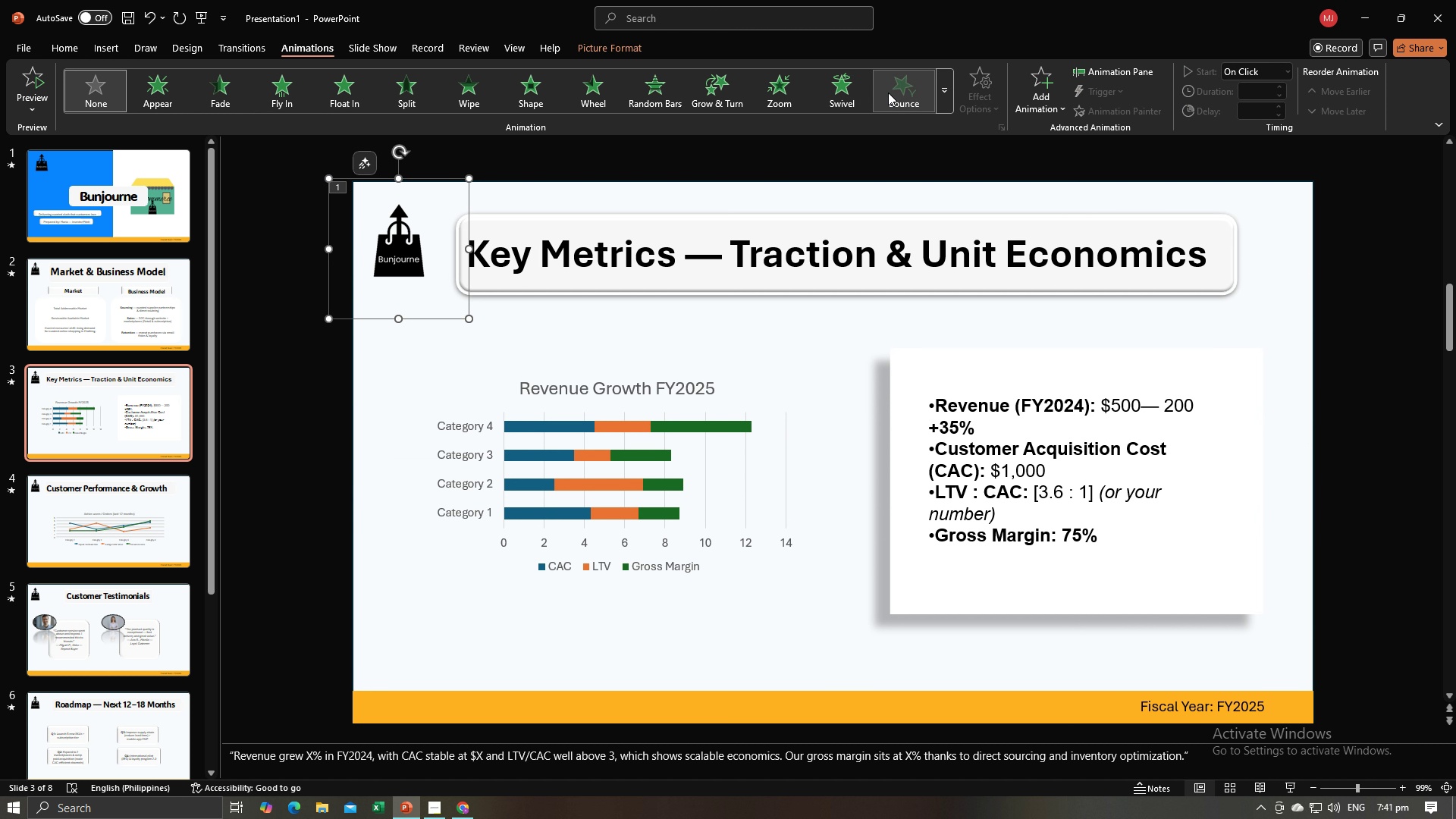 
left_click([888, 93])
 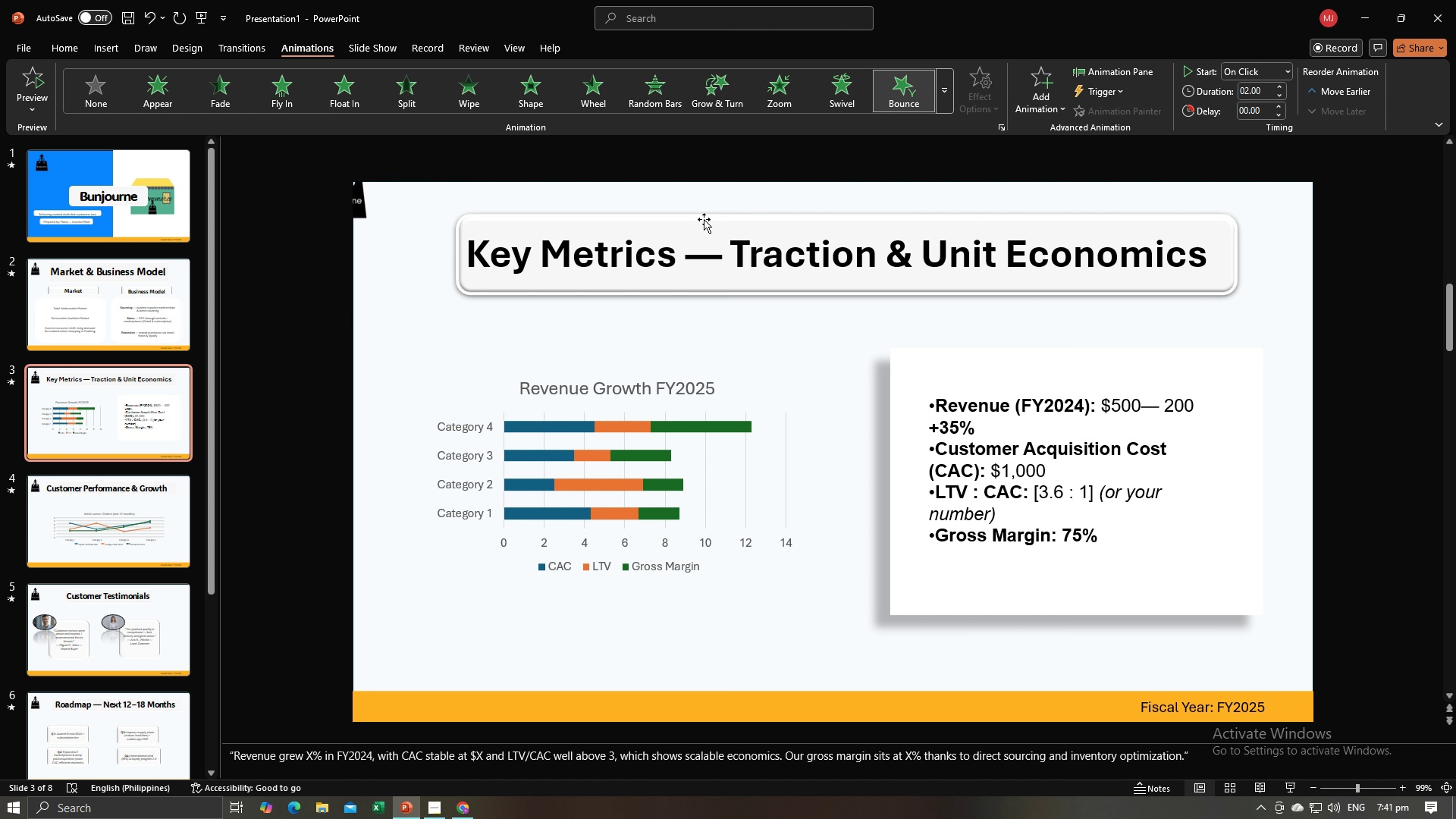 
left_click([704, 219])
 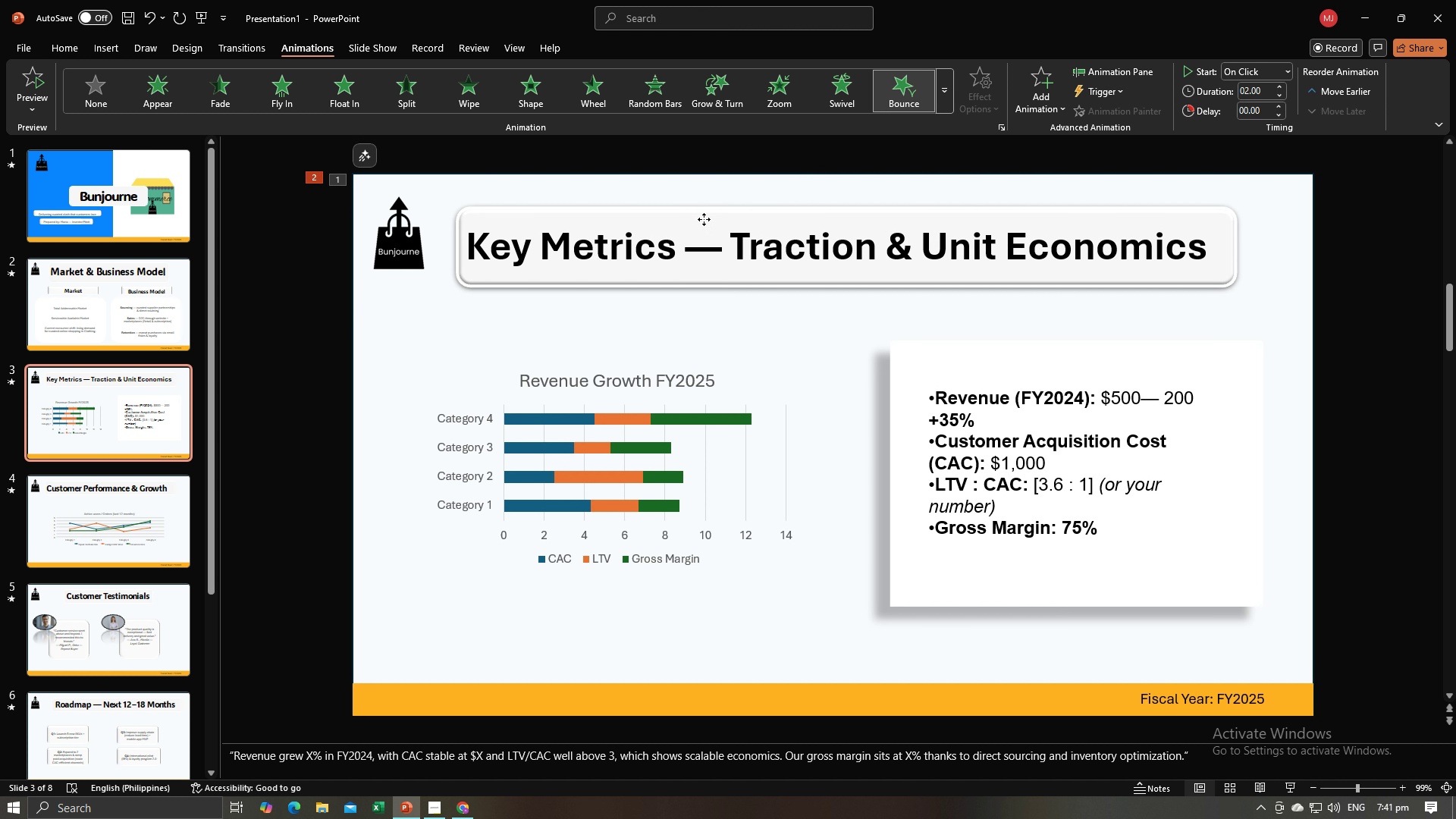 
left_click([704, 219])
 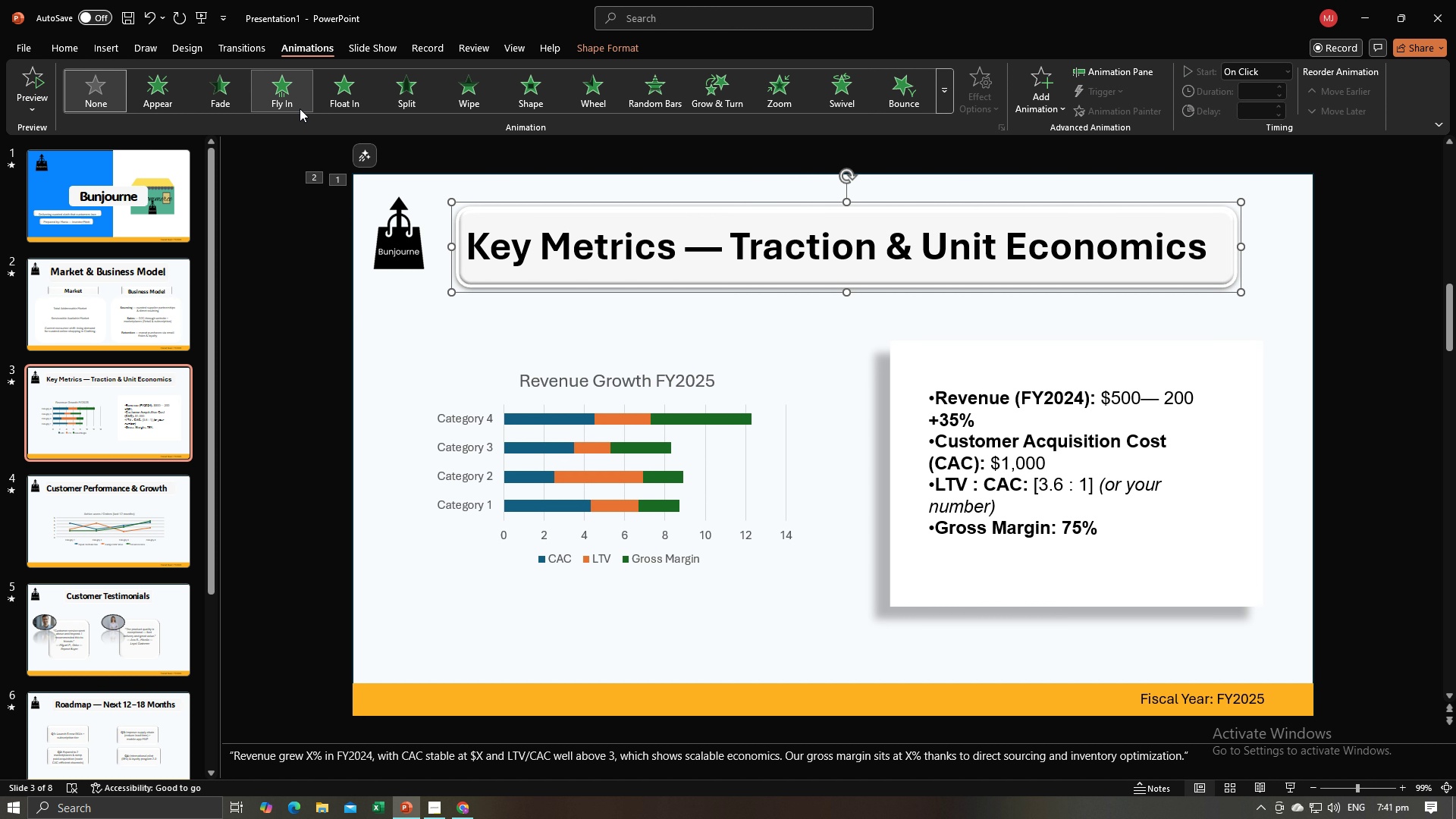 
left_click([297, 108])
 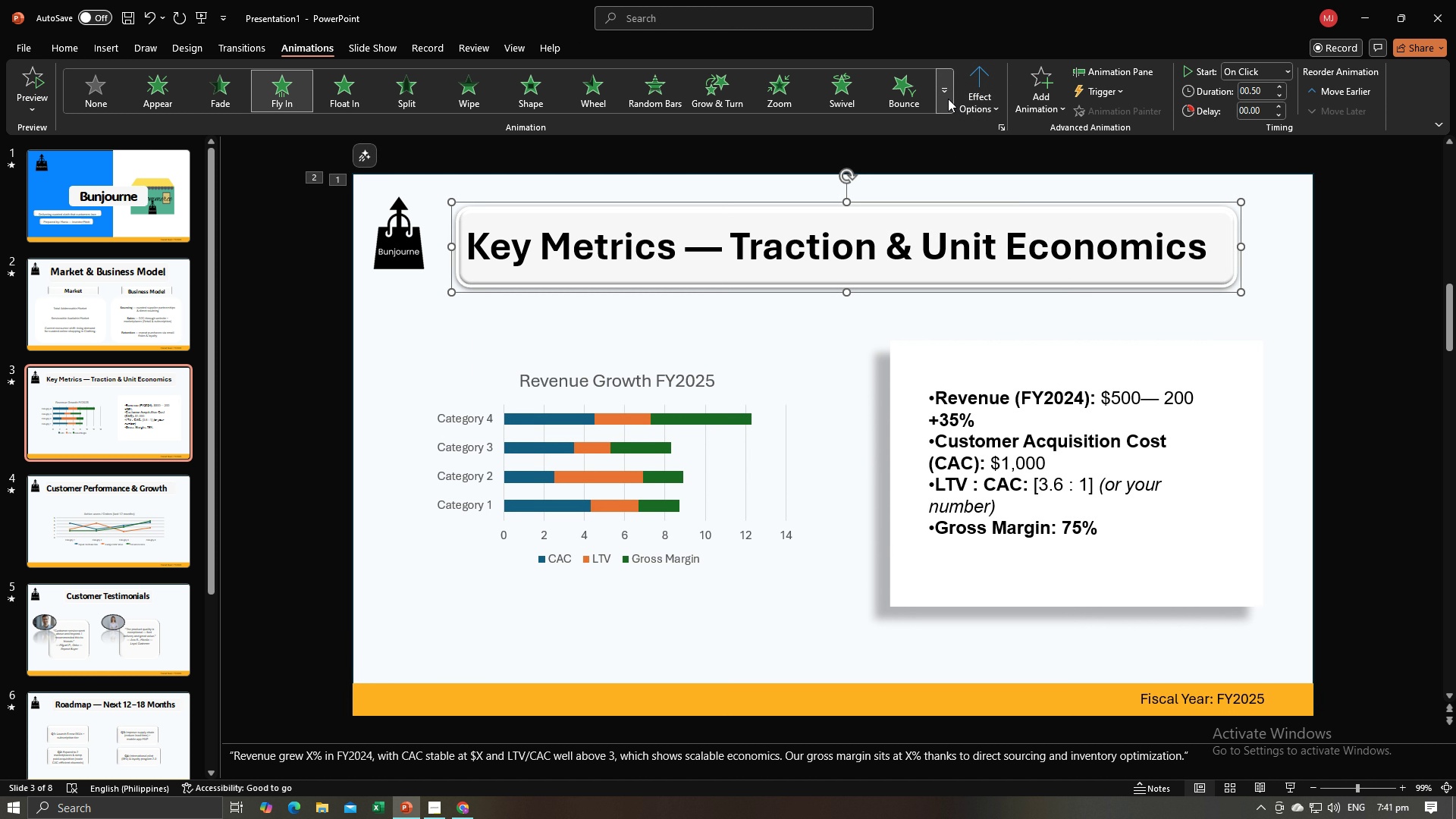 
left_click([979, 96])
 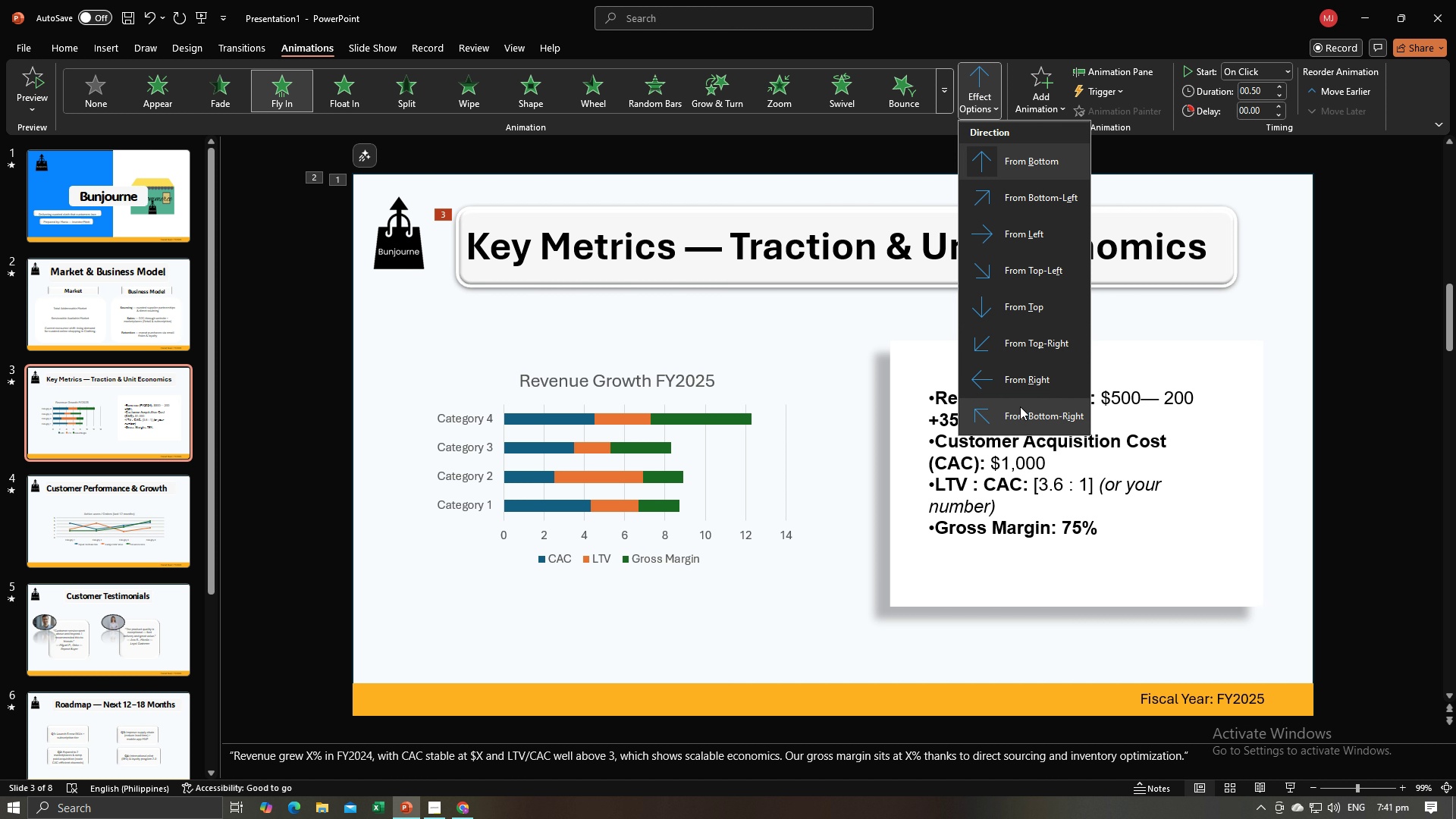 
left_click([1020, 409])
 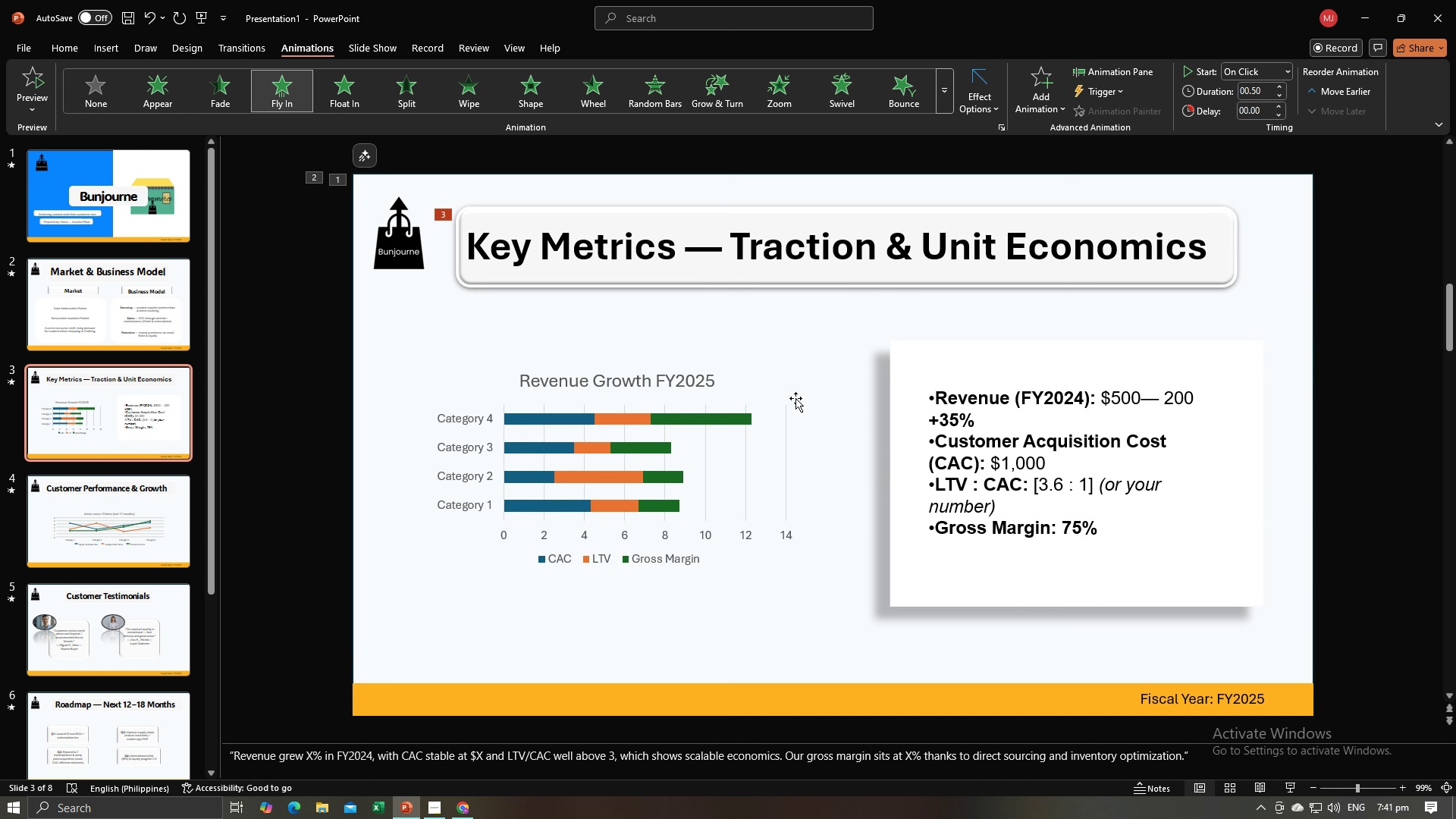 
double_click([802, 382])
 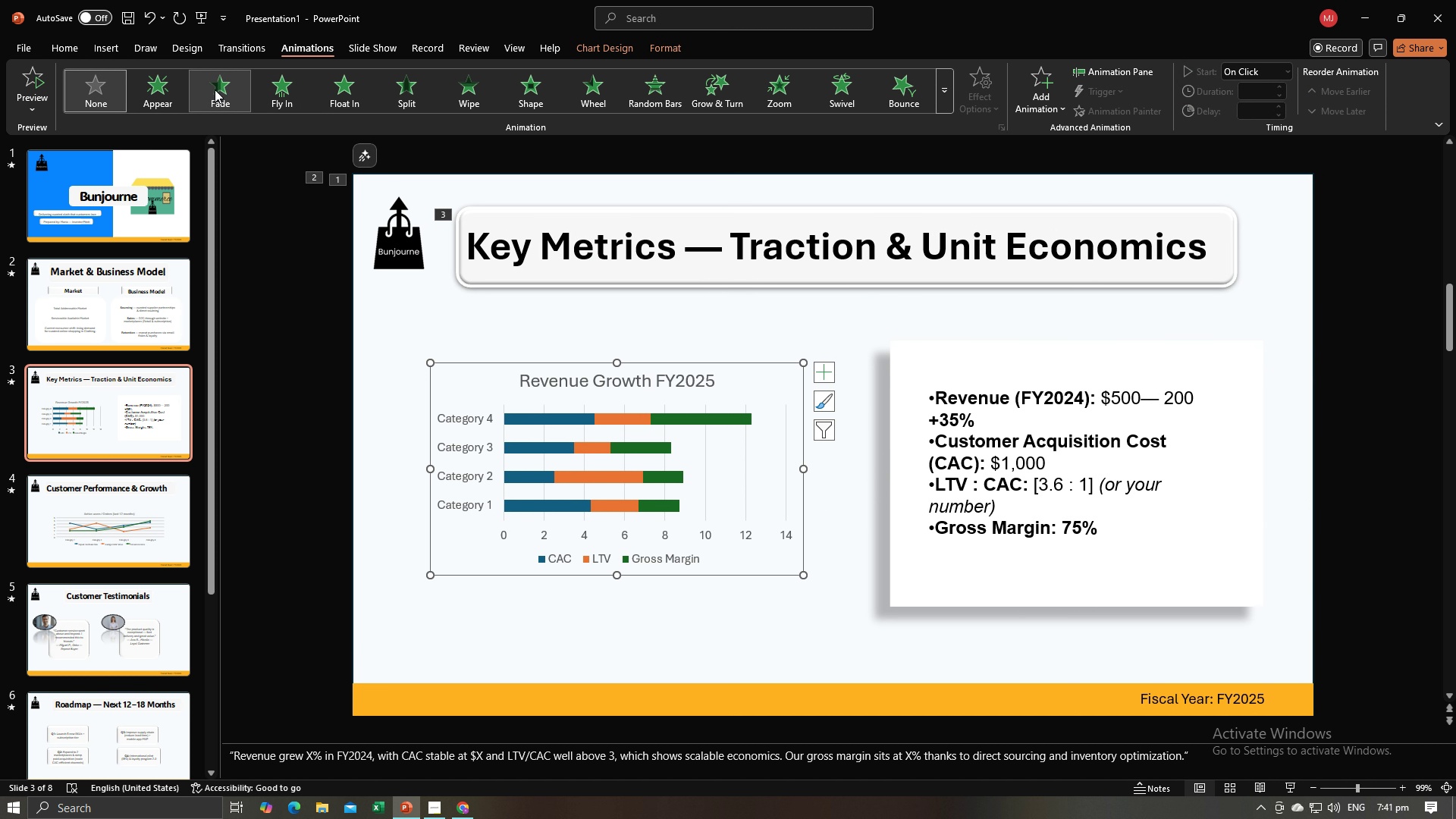 
left_click([214, 89])
 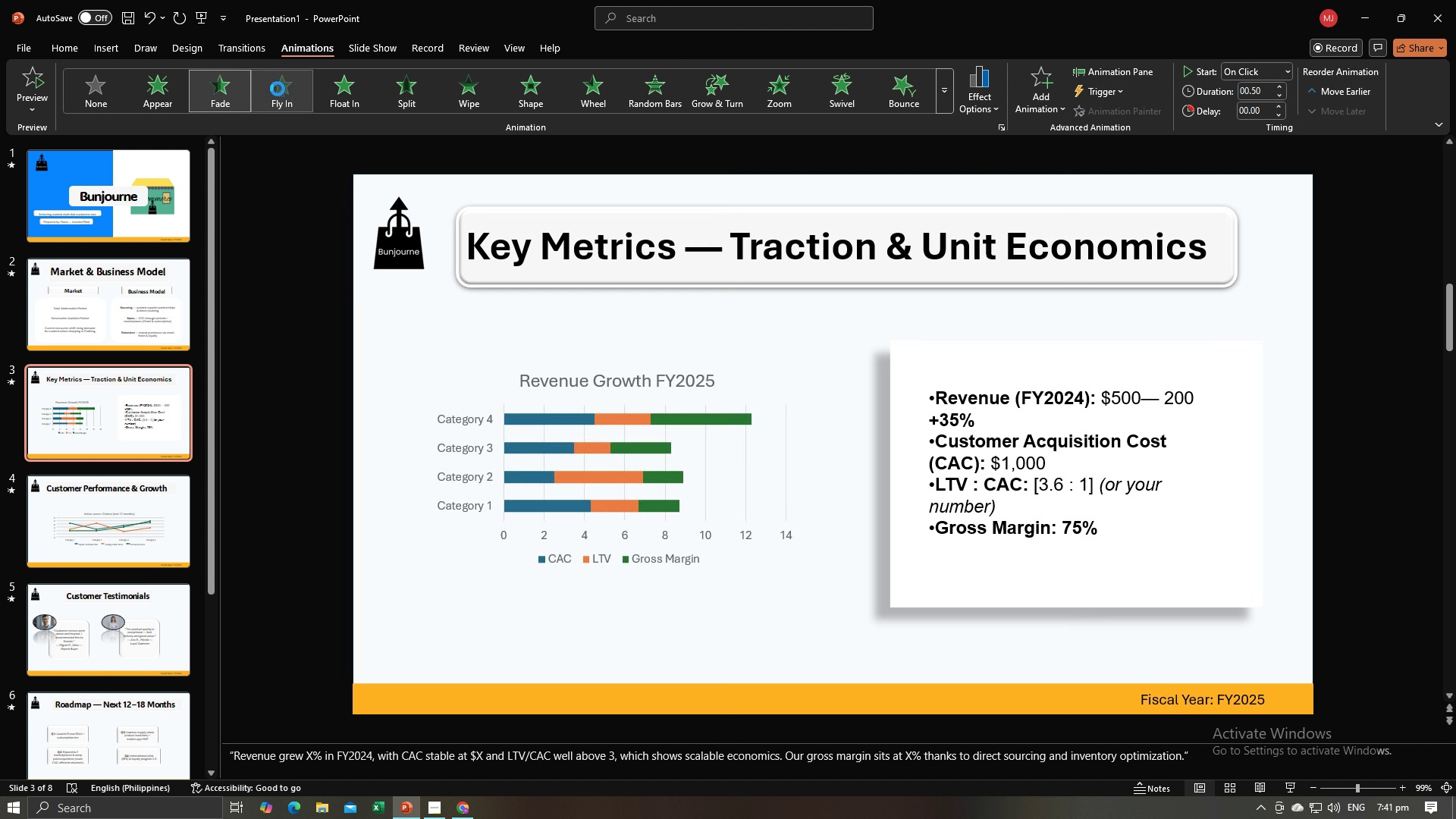 
left_click([278, 89])
 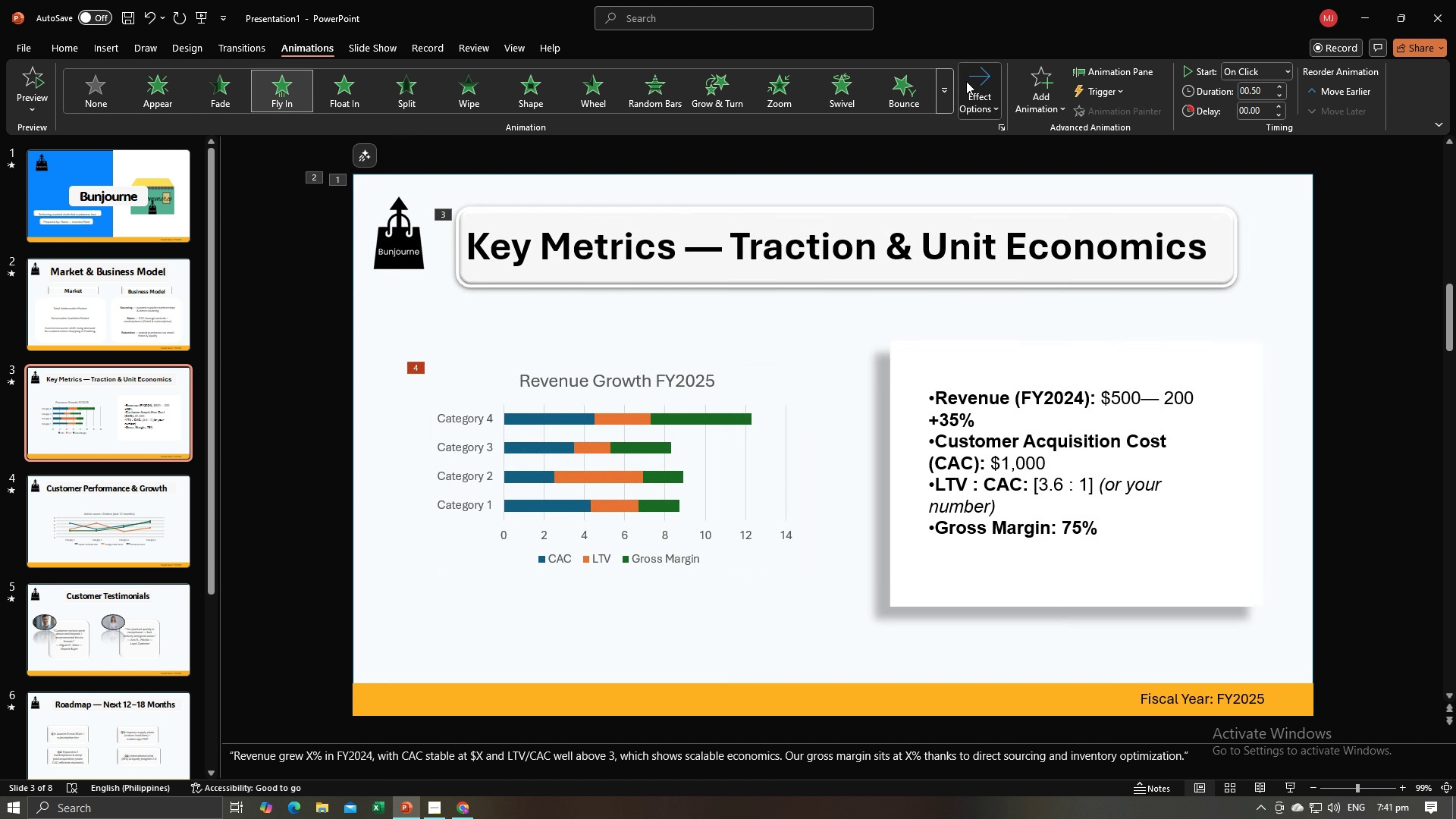 
left_click([966, 81])
 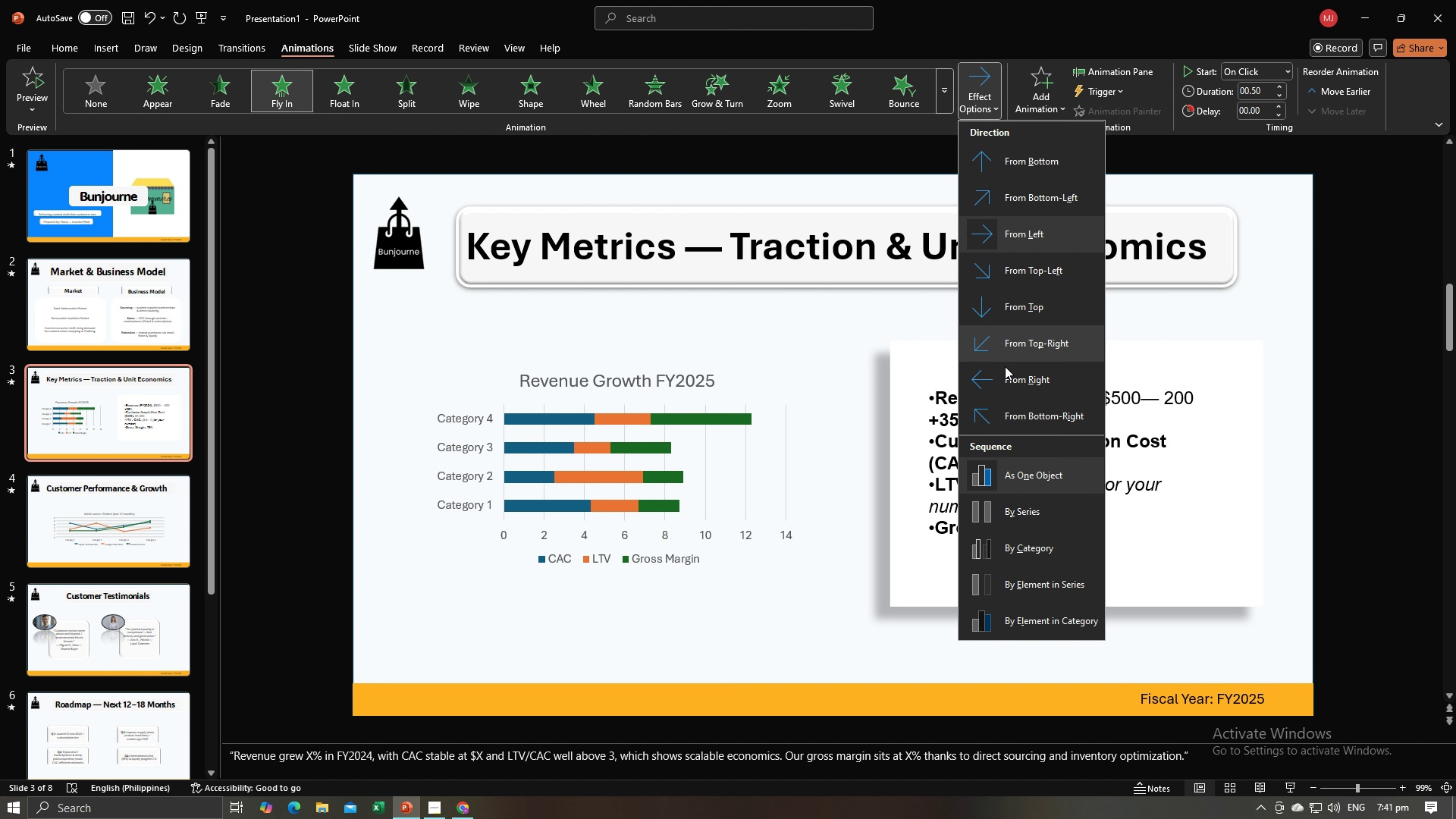 
left_click([1005, 369])
 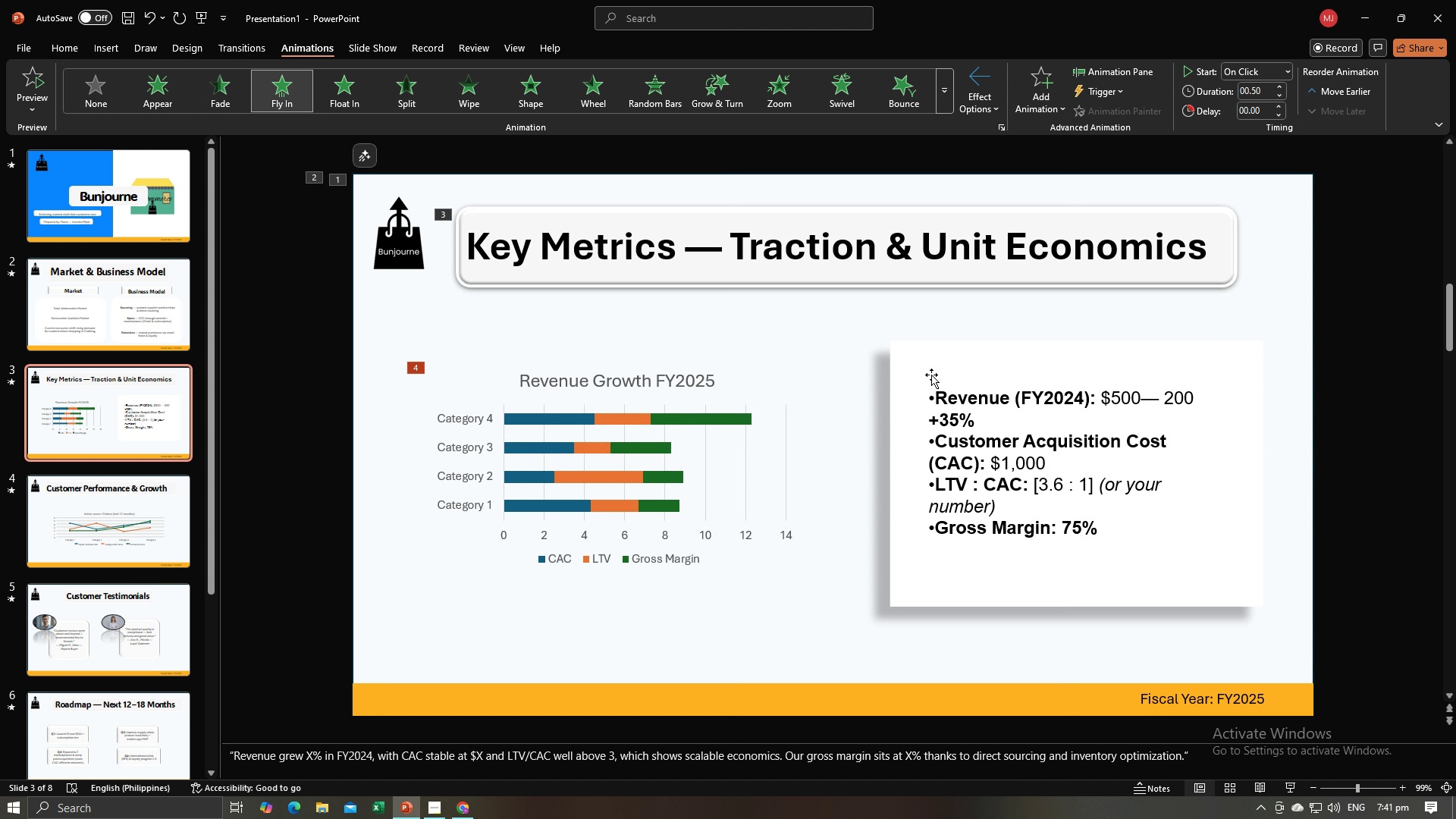 
double_click([932, 375])
 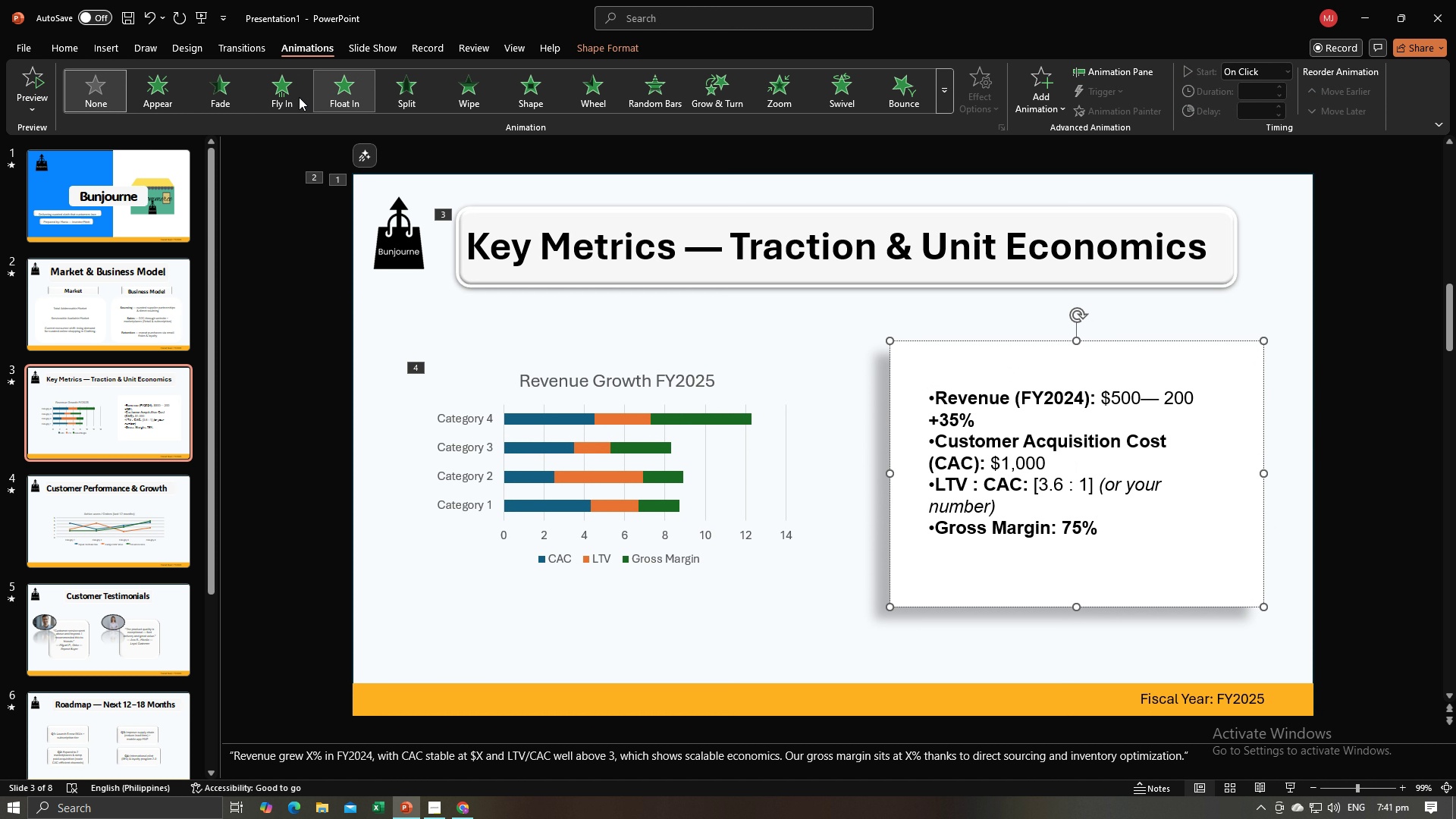 
left_click([297, 97])
 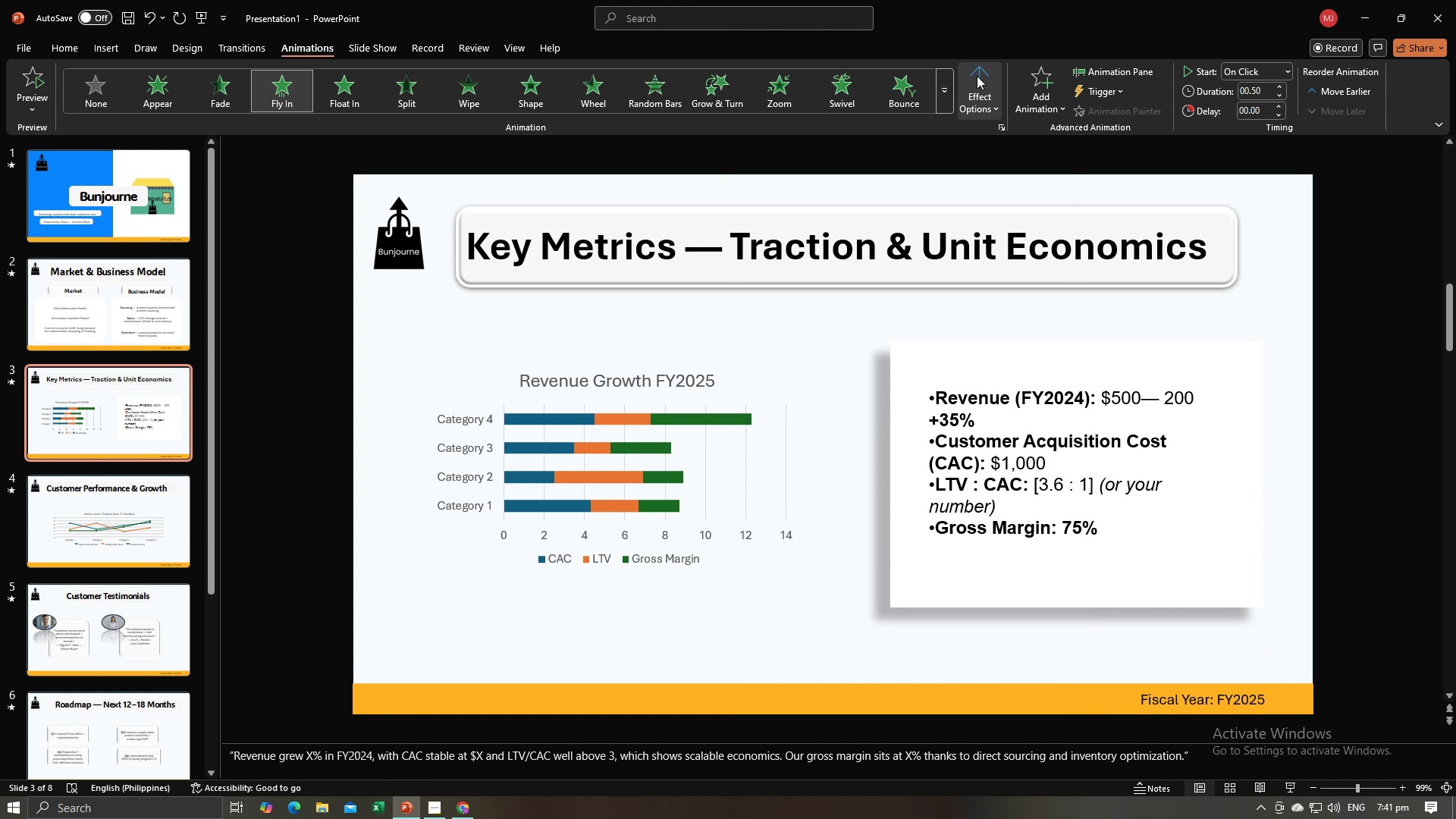 
left_click([977, 76])
 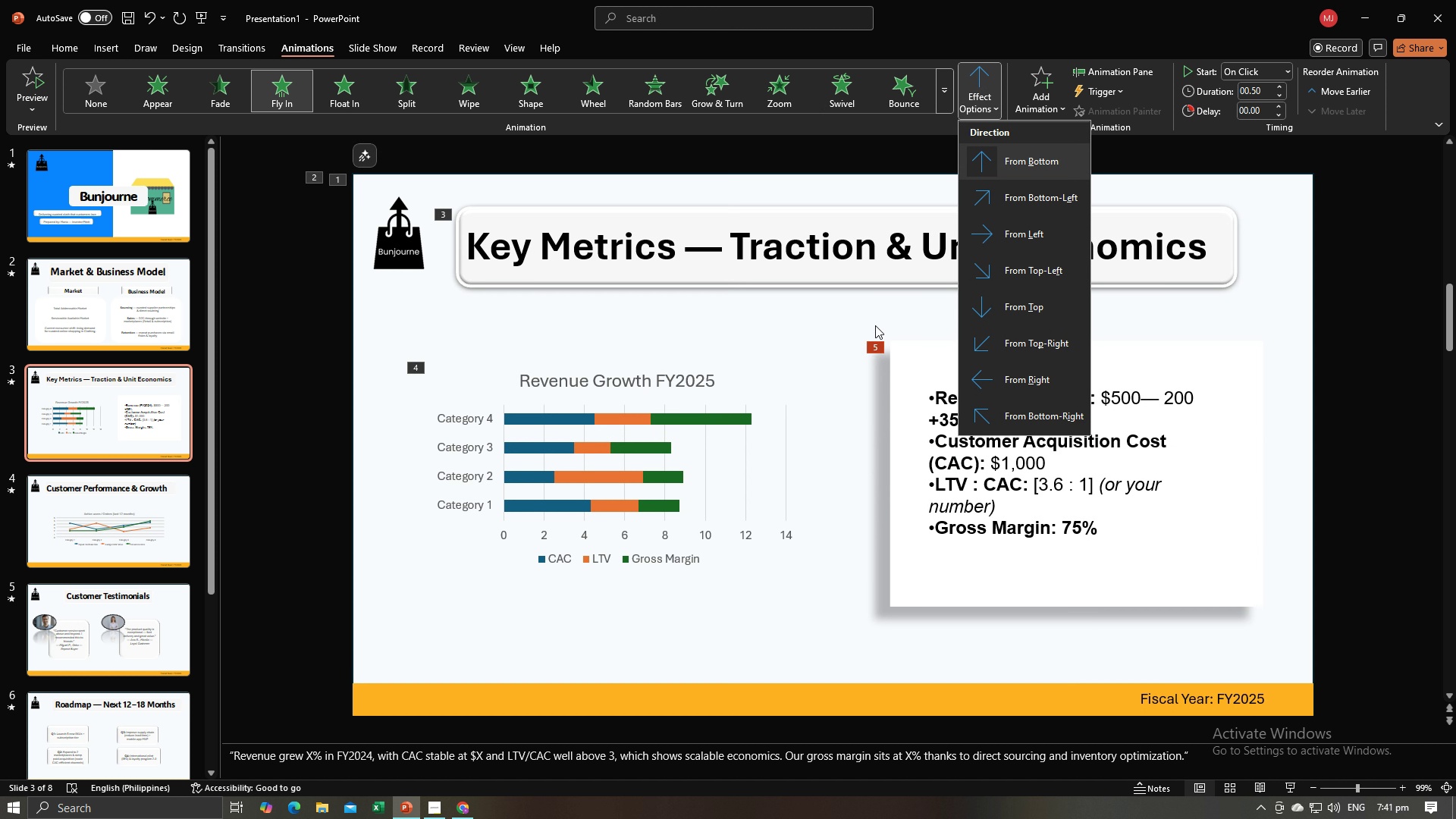 
left_click([875, 325])
 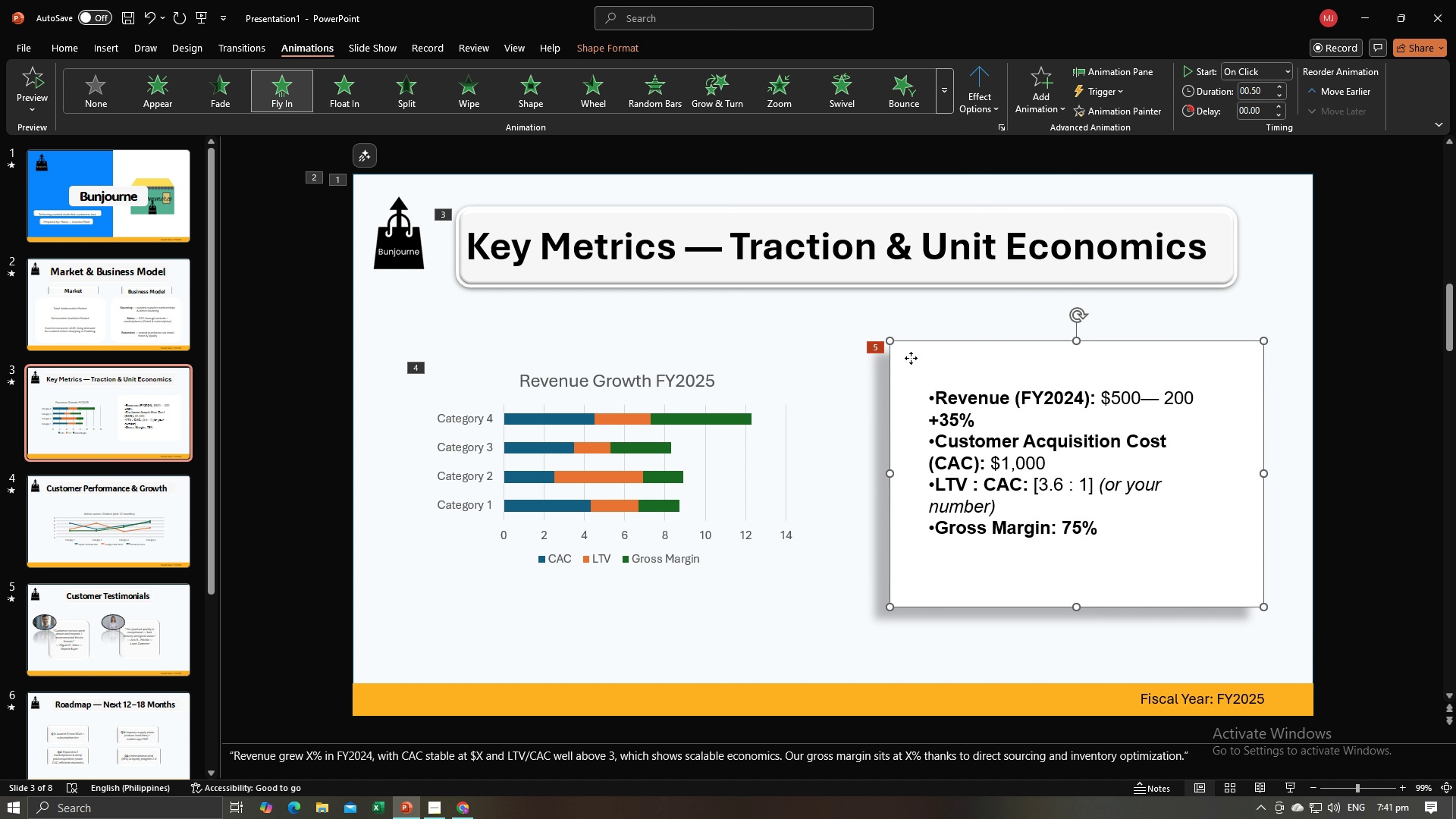 
left_click([911, 358])
 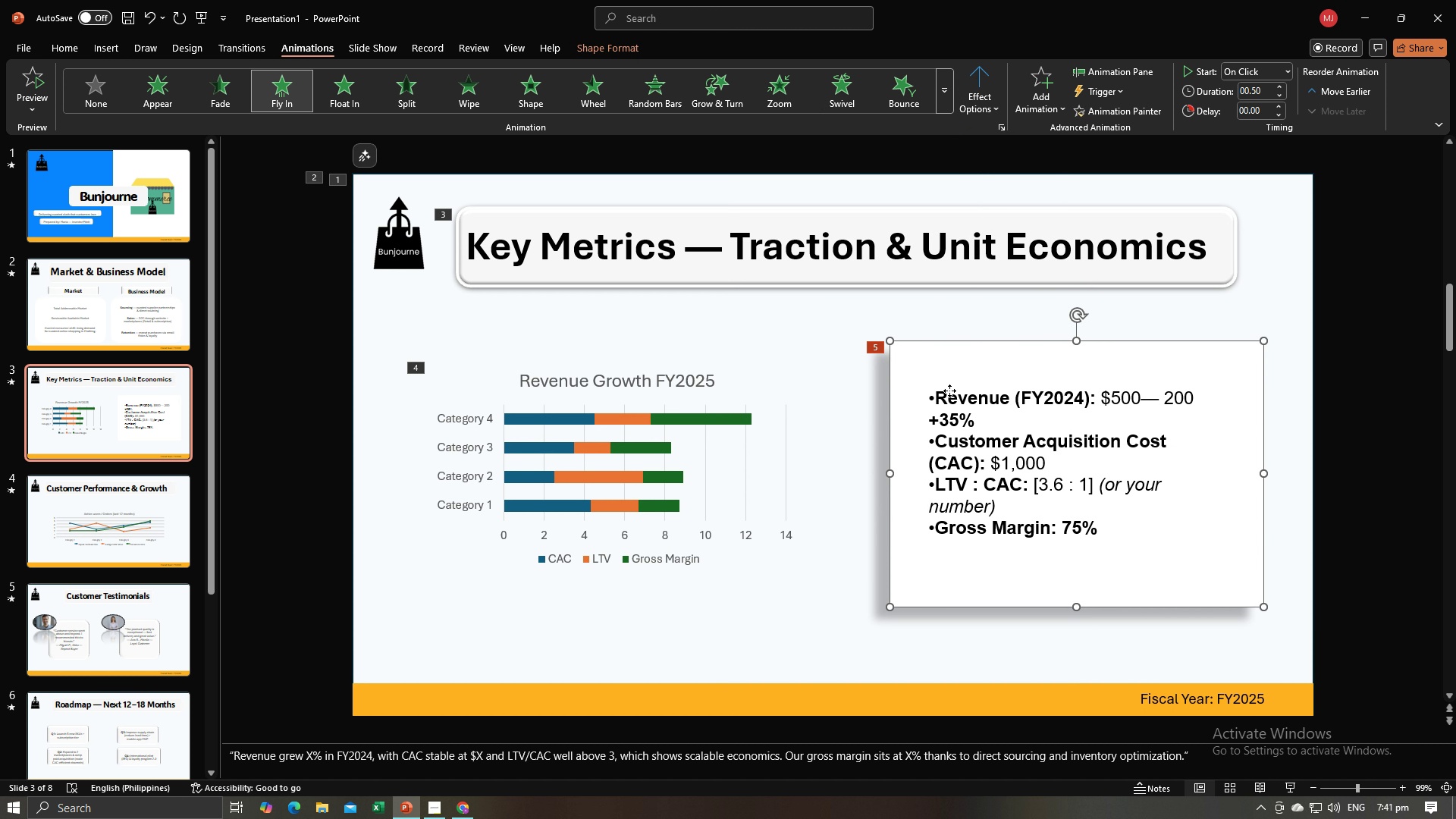 
hold_key(key=ControlLeft, duration=0.98)
left_click([949, 391])
 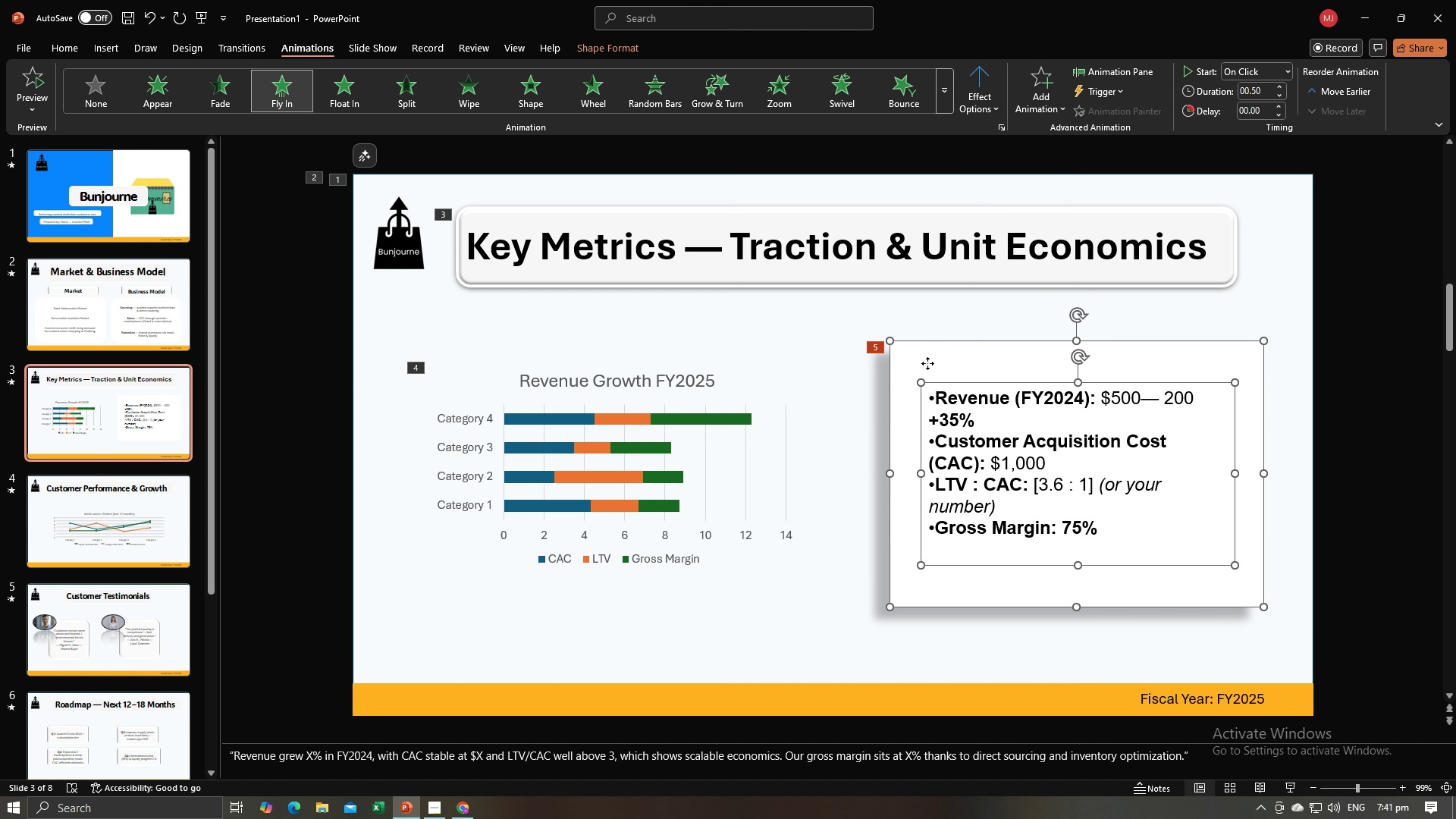 
left_click([927, 363])
 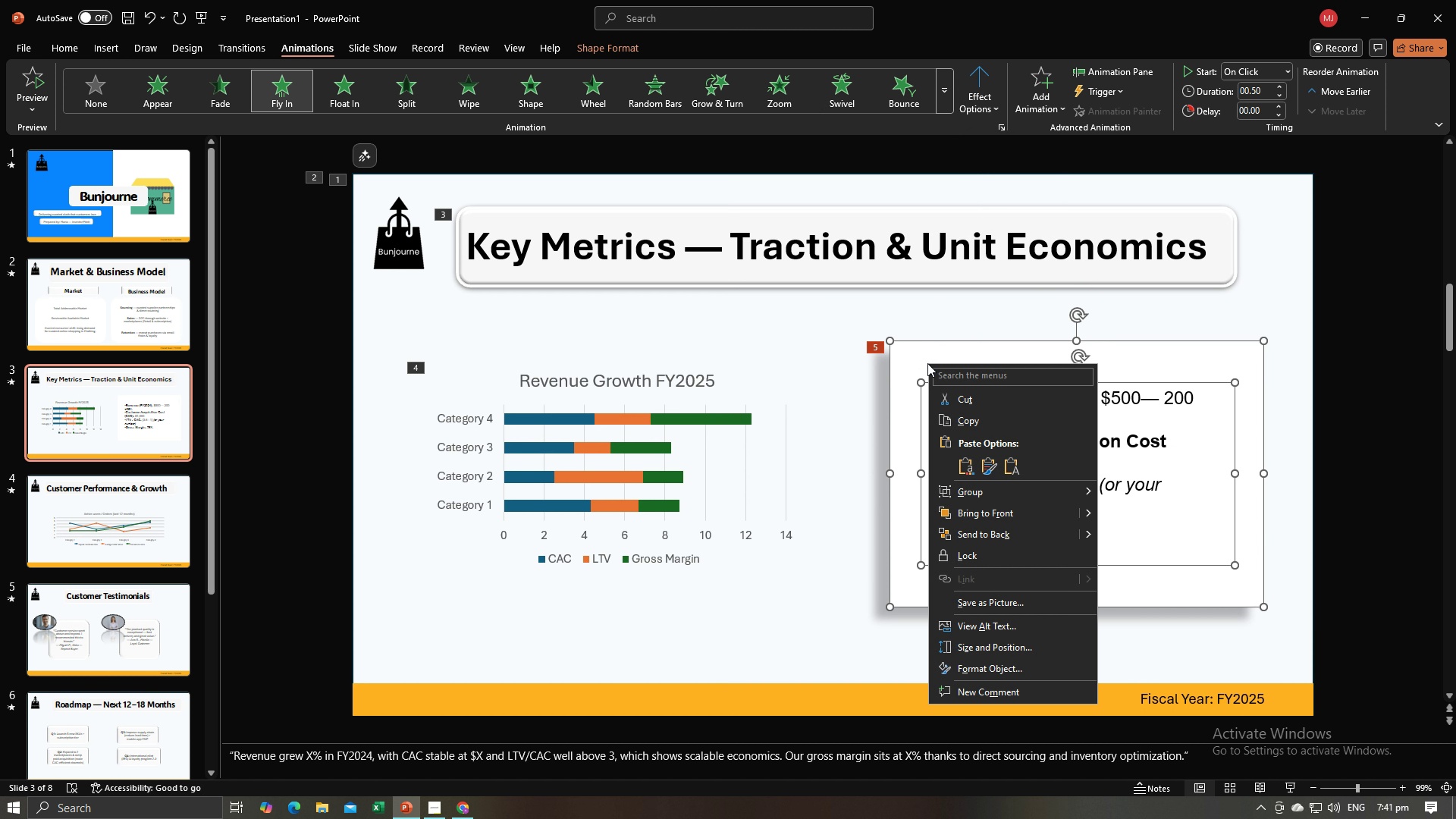 
right_click([927, 363])
 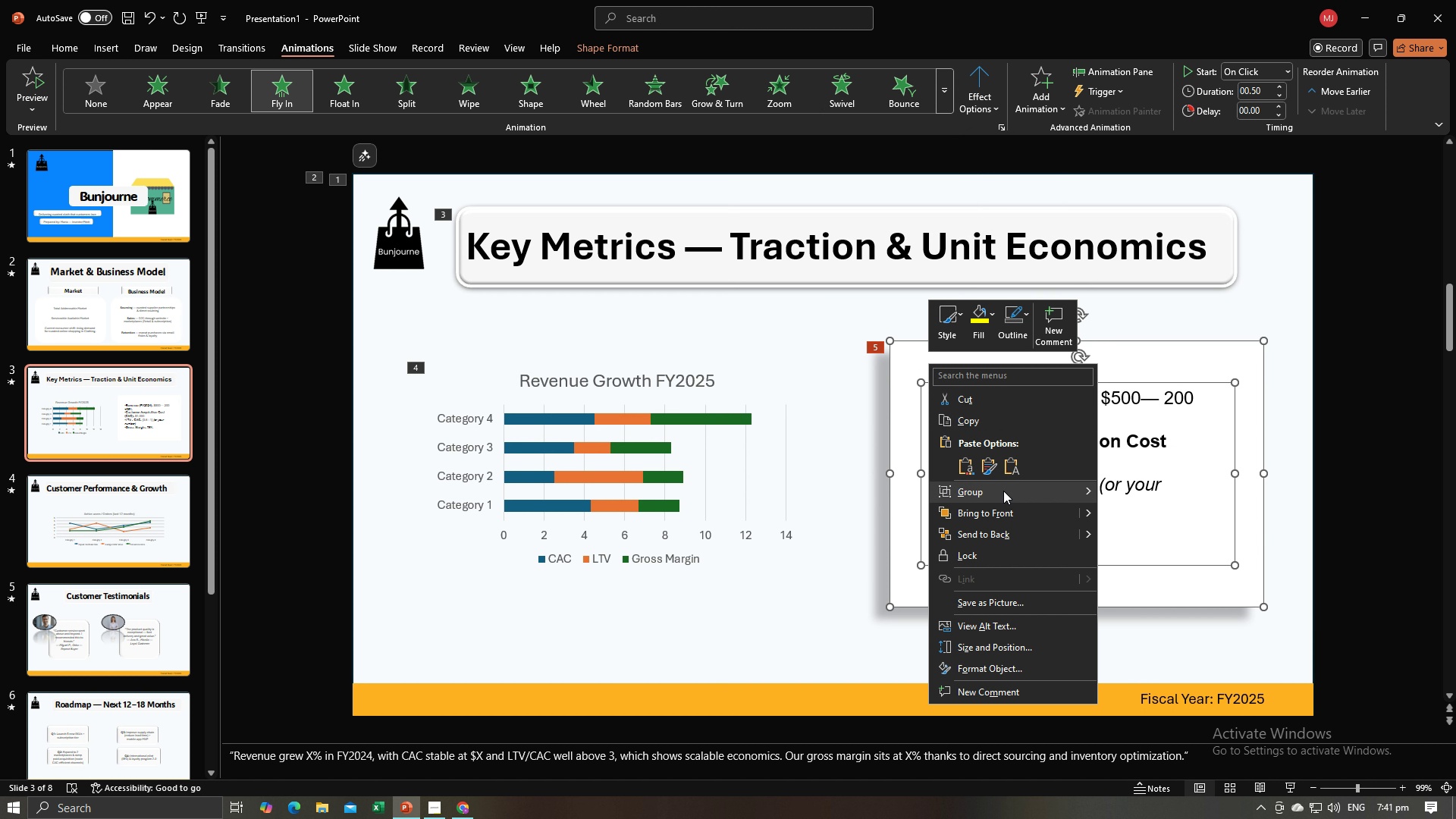 
left_click([1003, 491])
 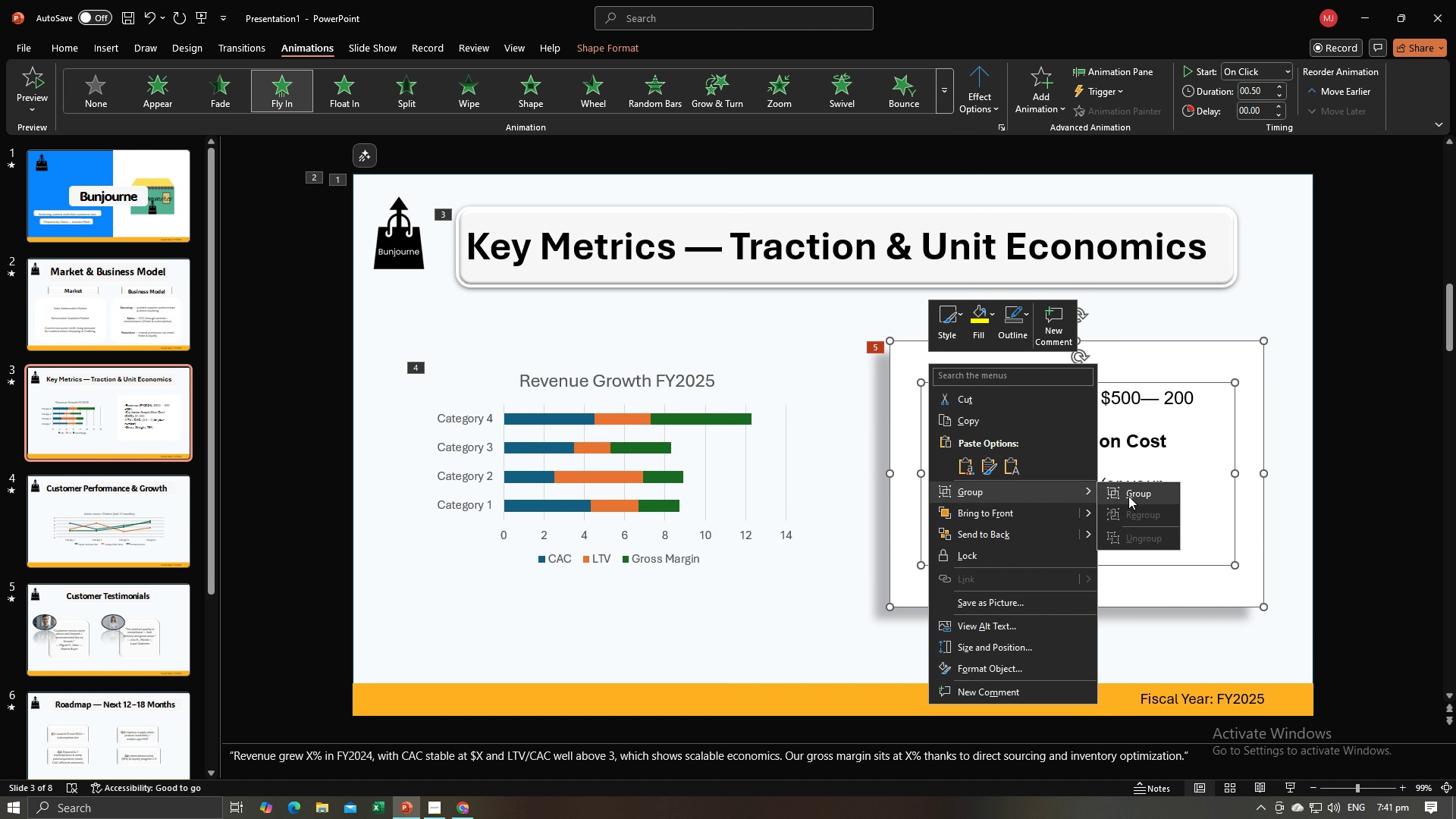 
left_click([1128, 496])
 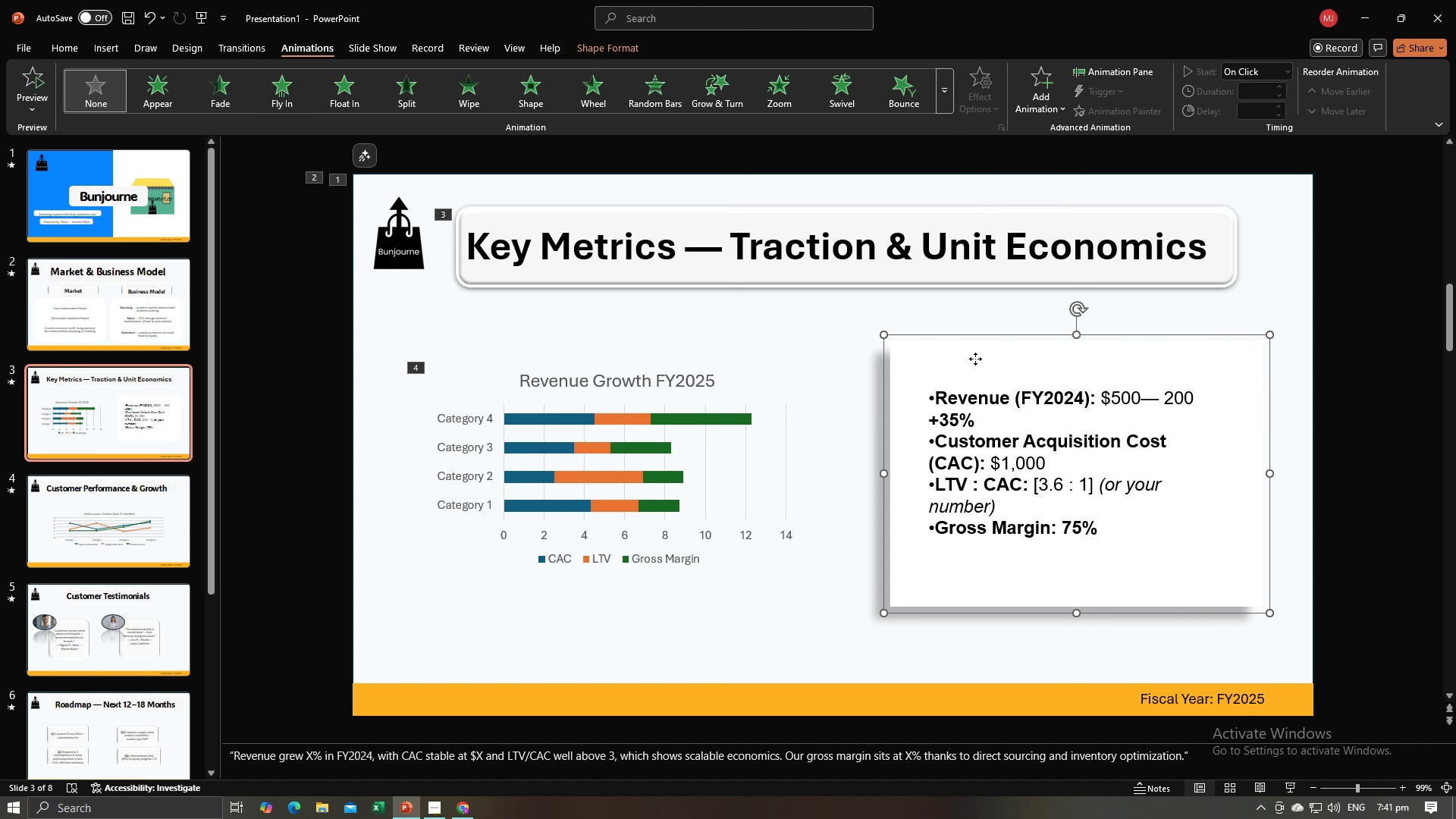 
right_click([975, 359])
 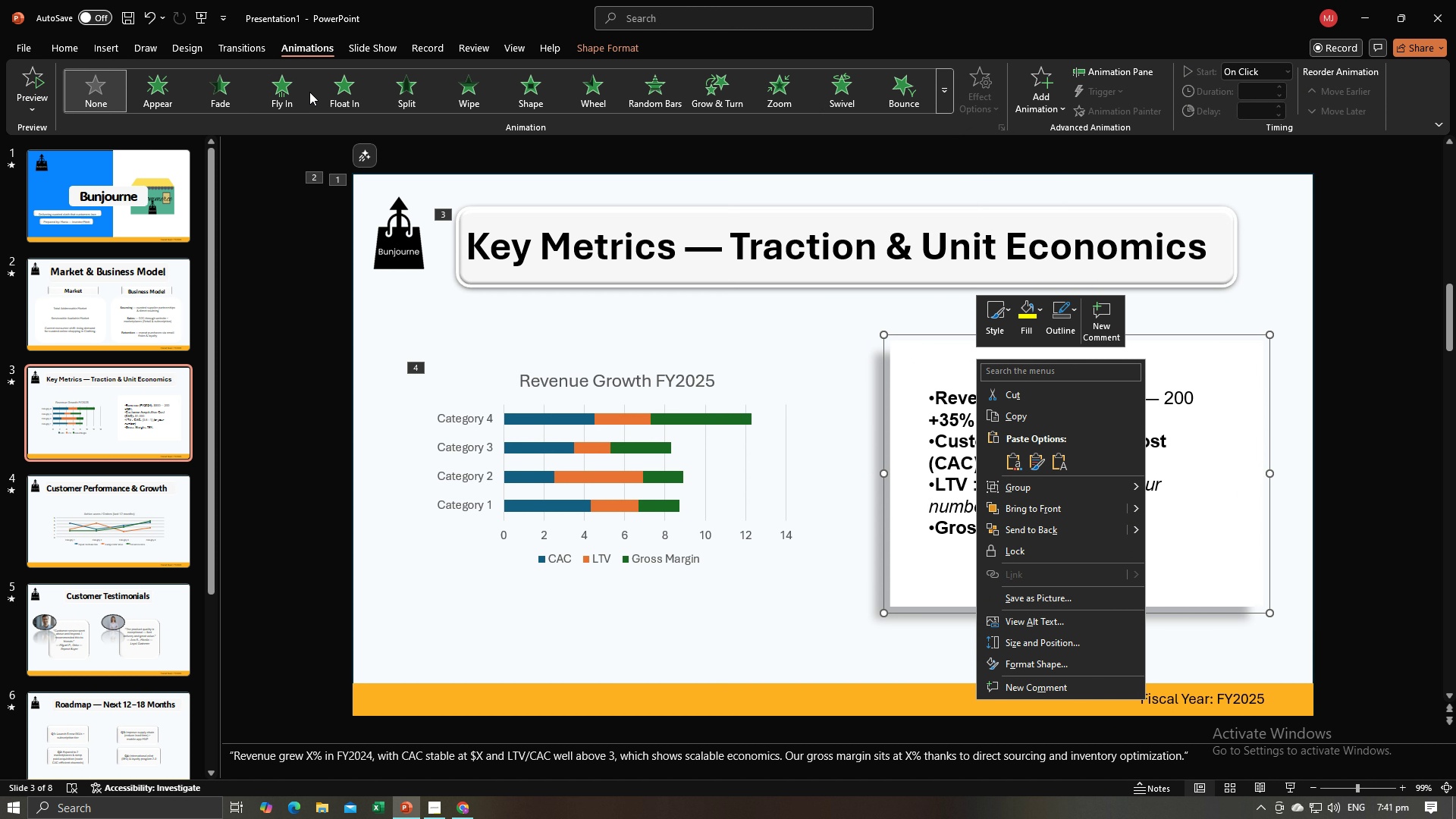 
left_click([298, 93])
 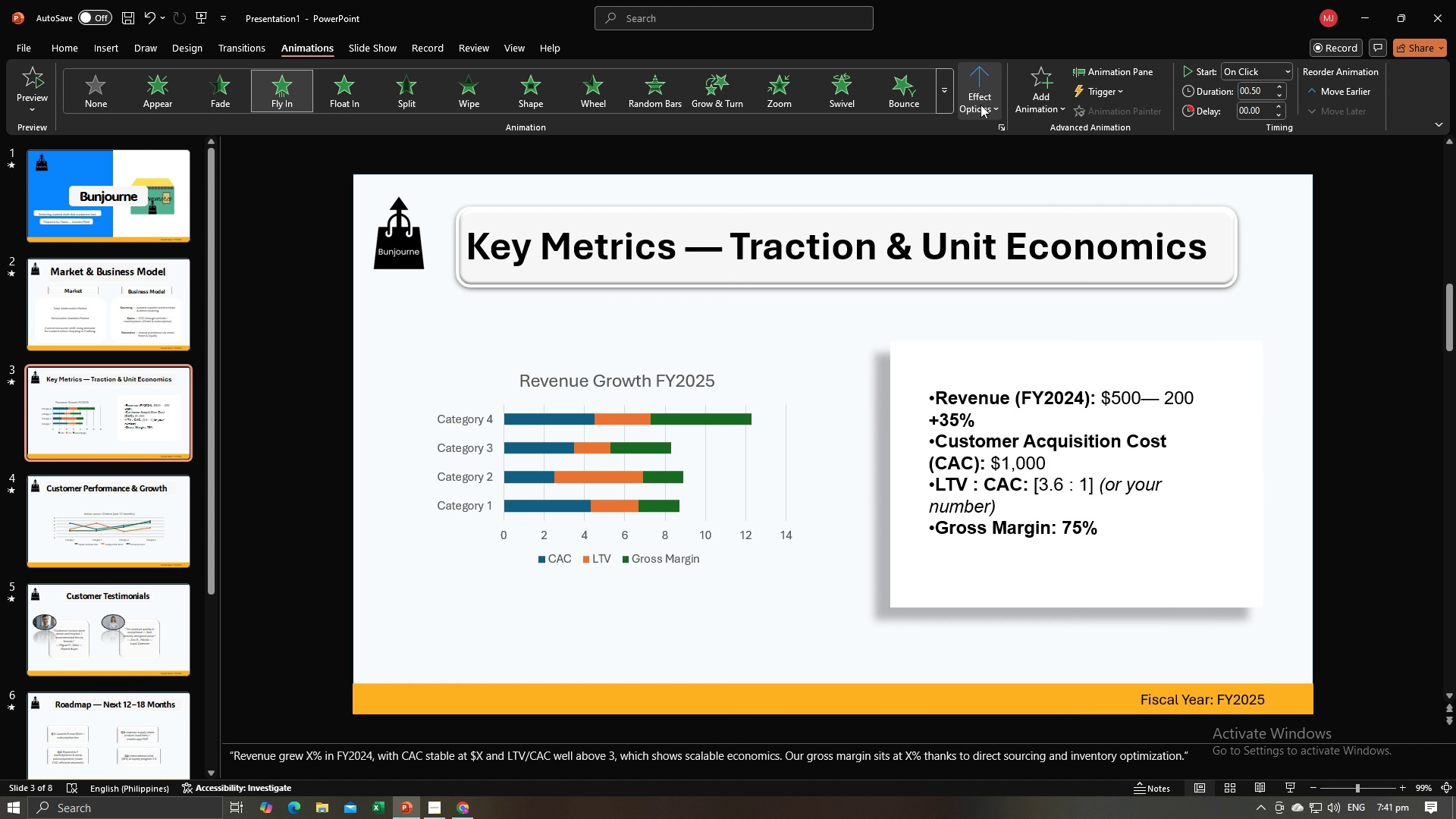 
left_click([981, 105])
 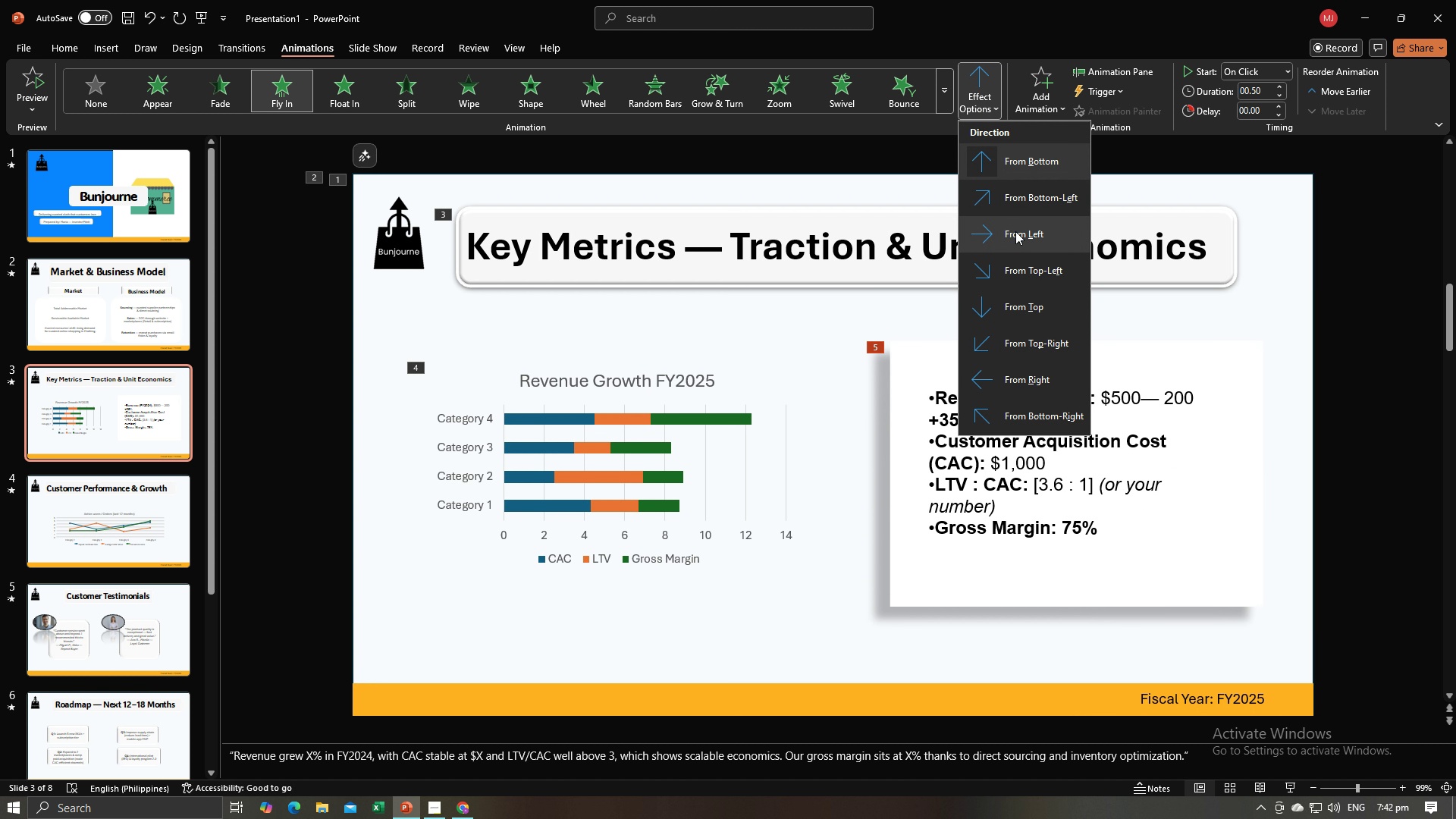 
left_click([1015, 231])
 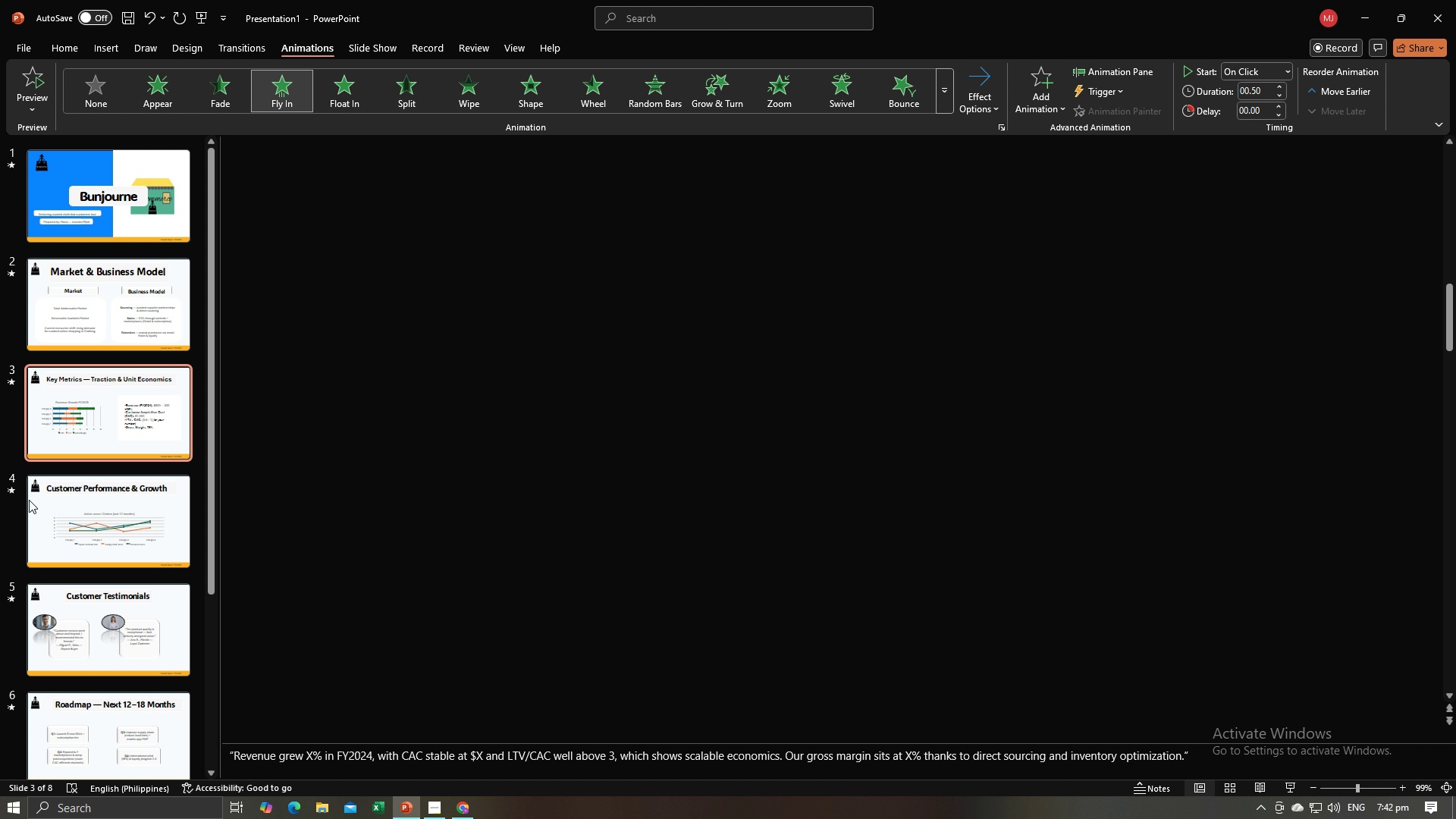 
left_click([39, 520])
 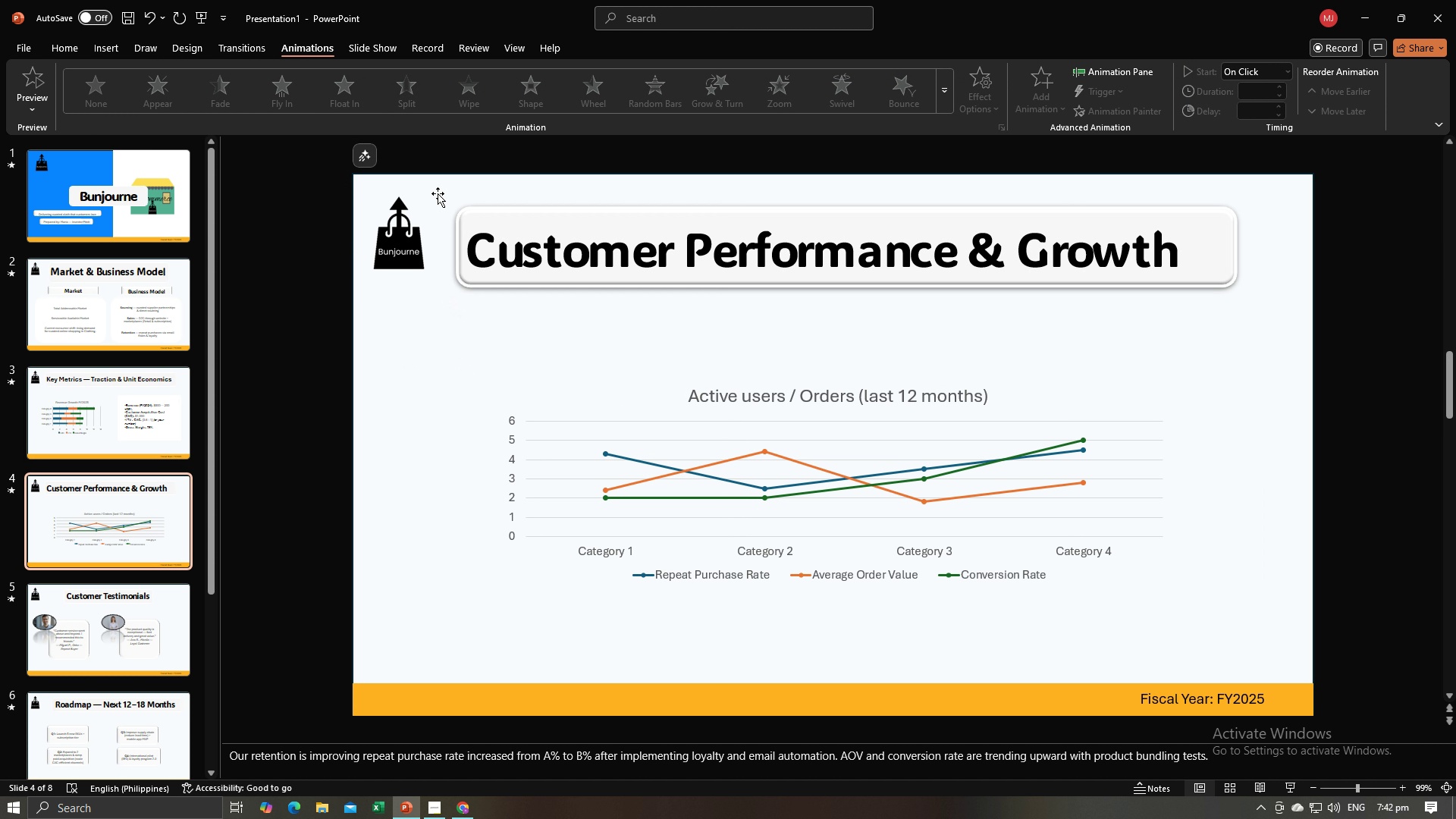 
left_click([438, 193])
 